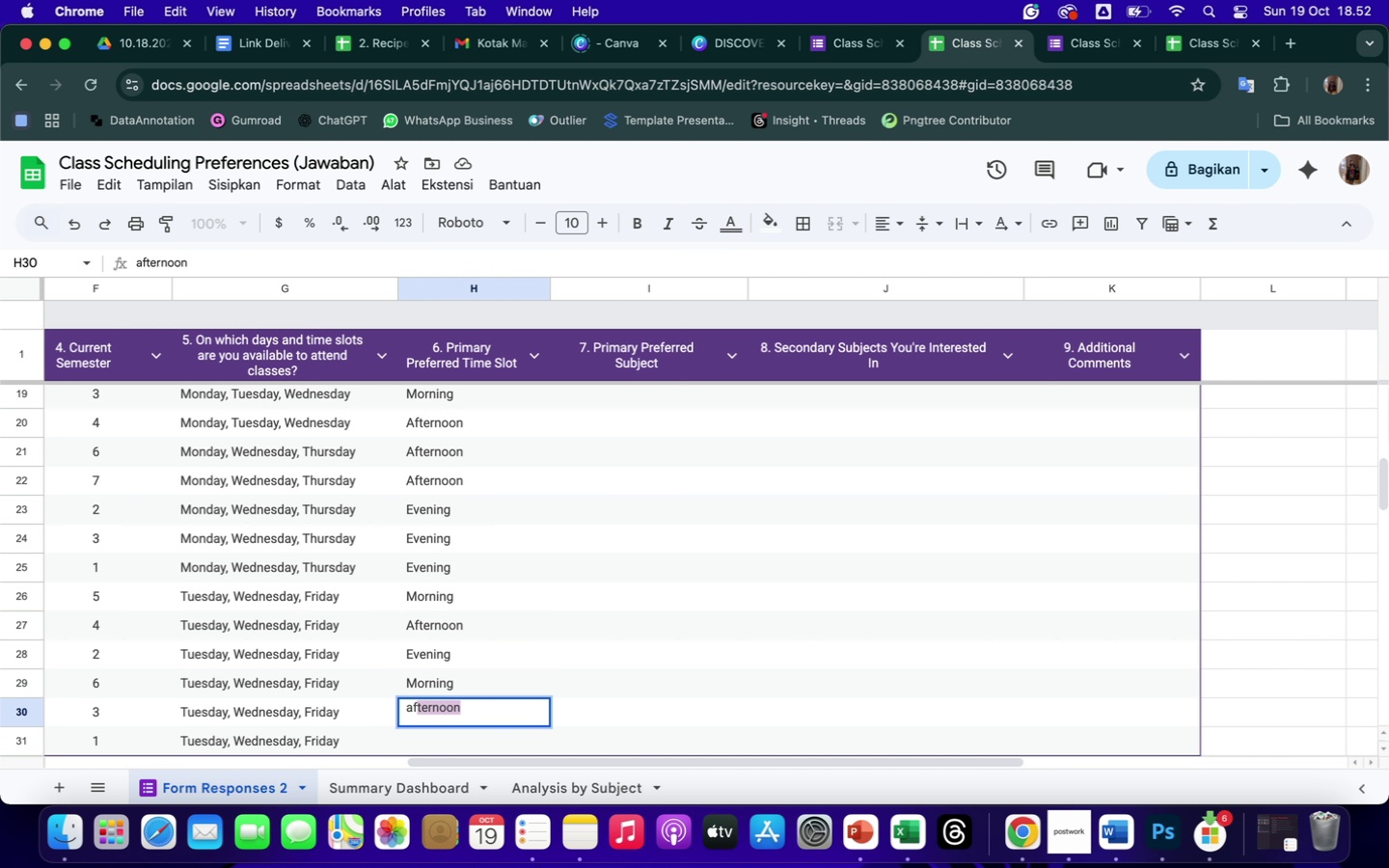 
key(Enter)
 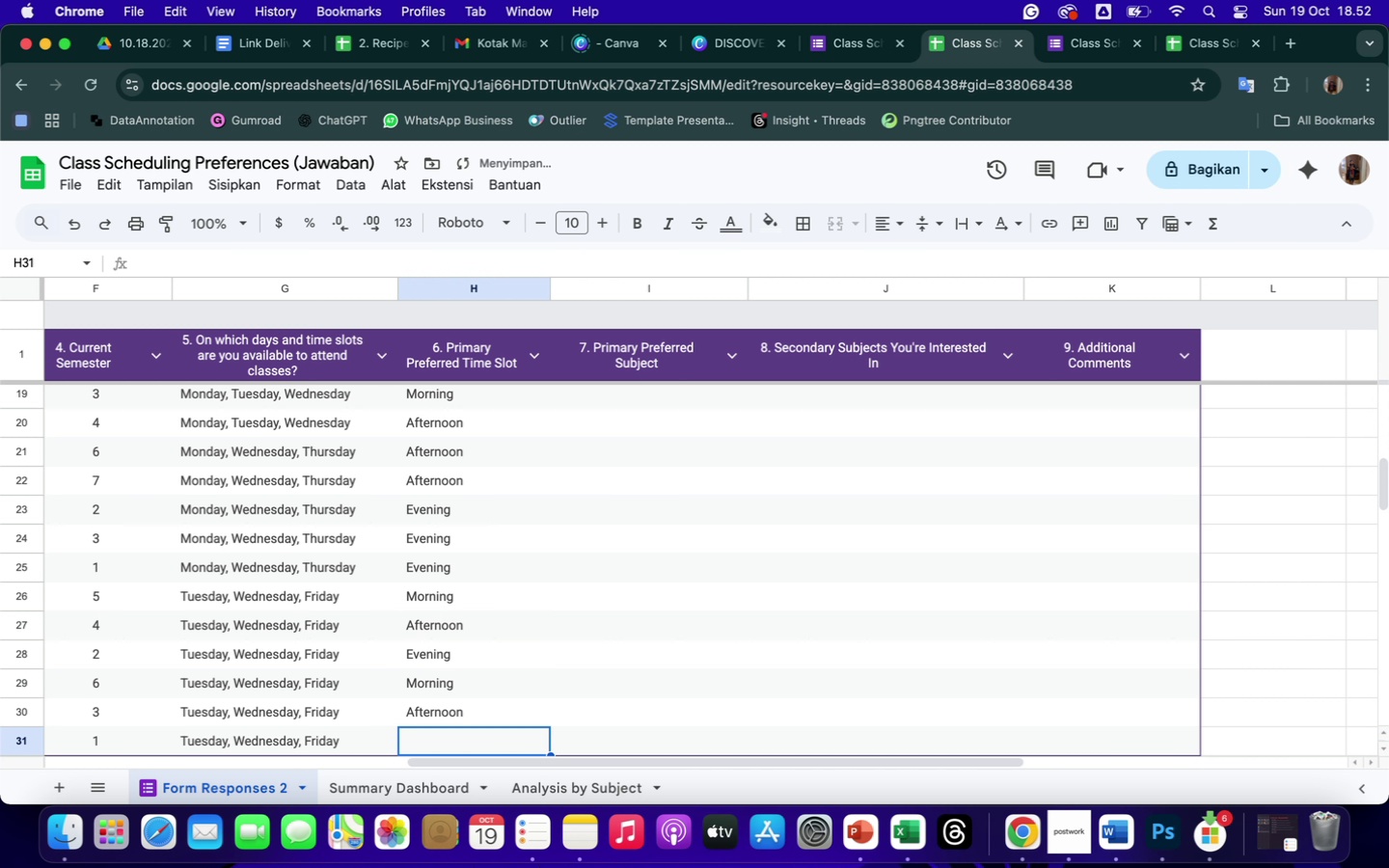 
type(ev)
 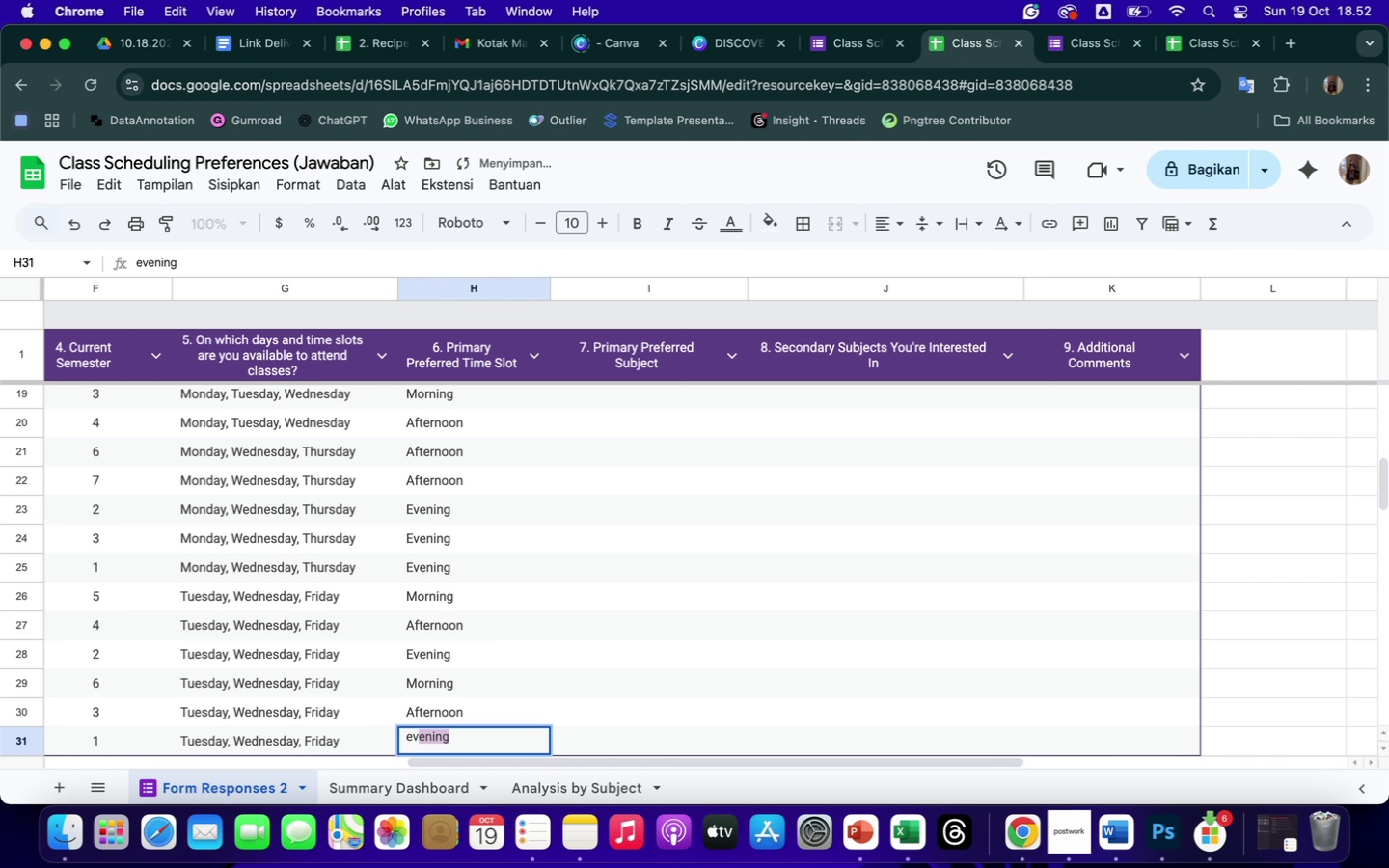 
key(Enter)
 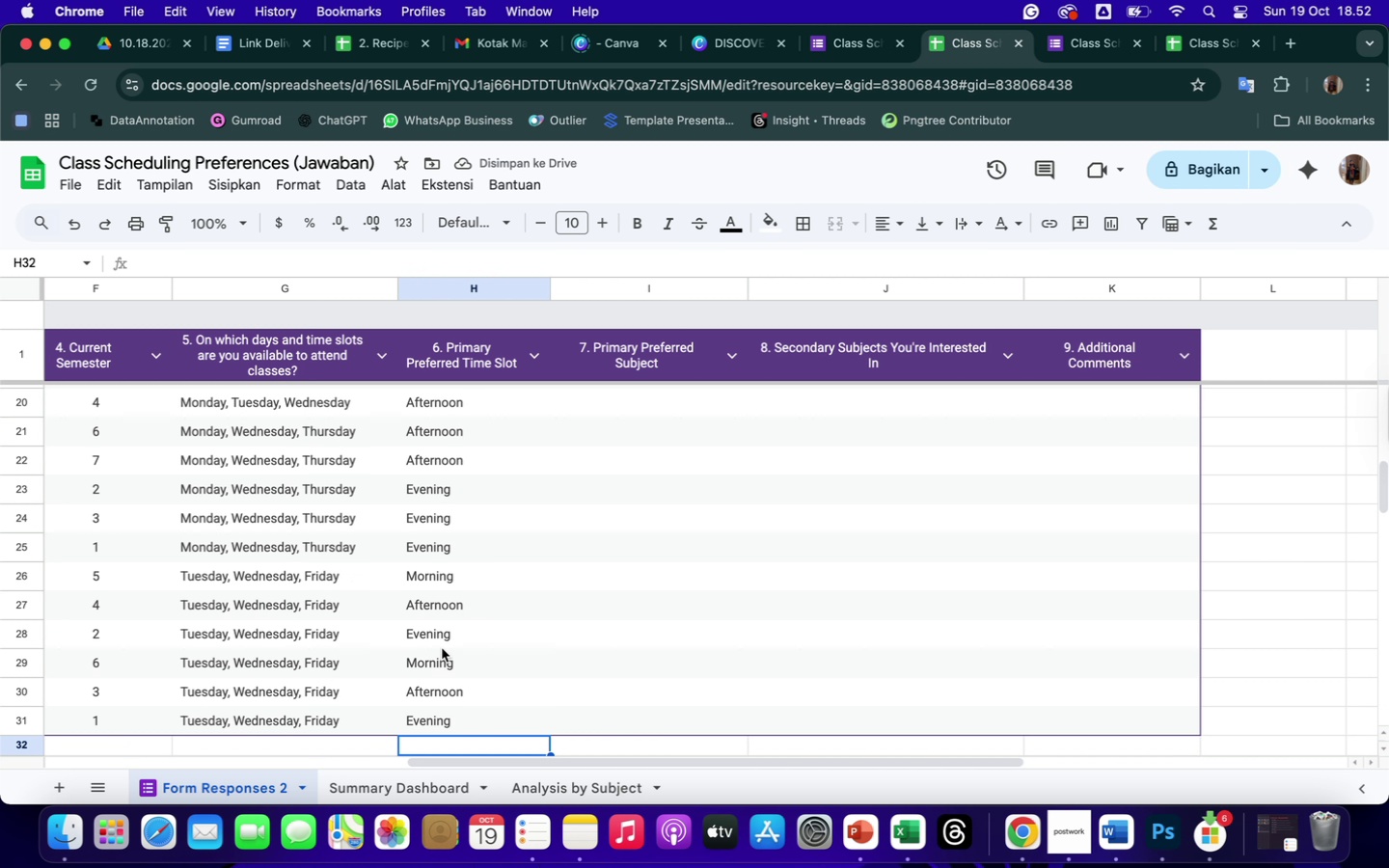 
wait(5.88)
 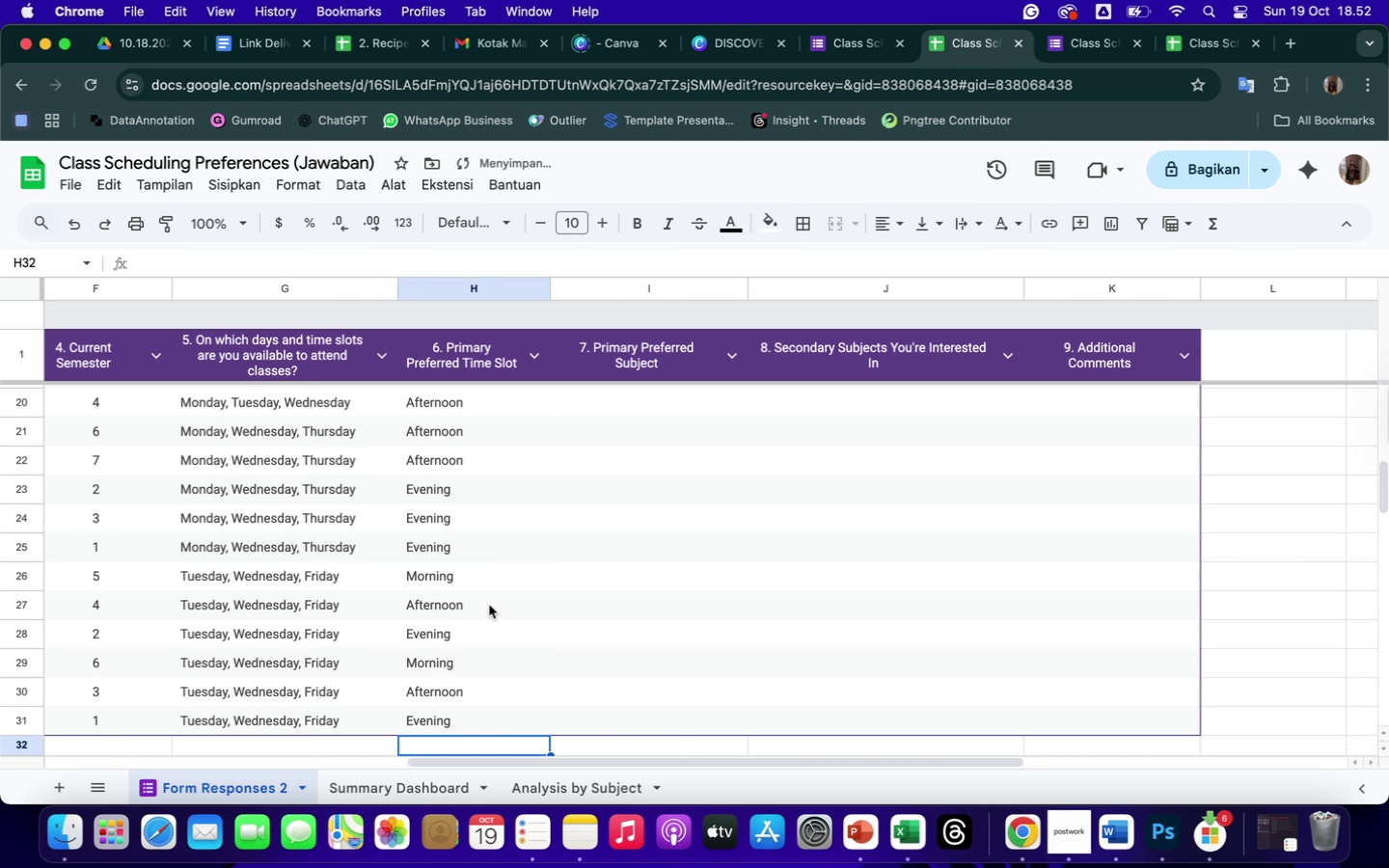 
left_click([683, 681])
 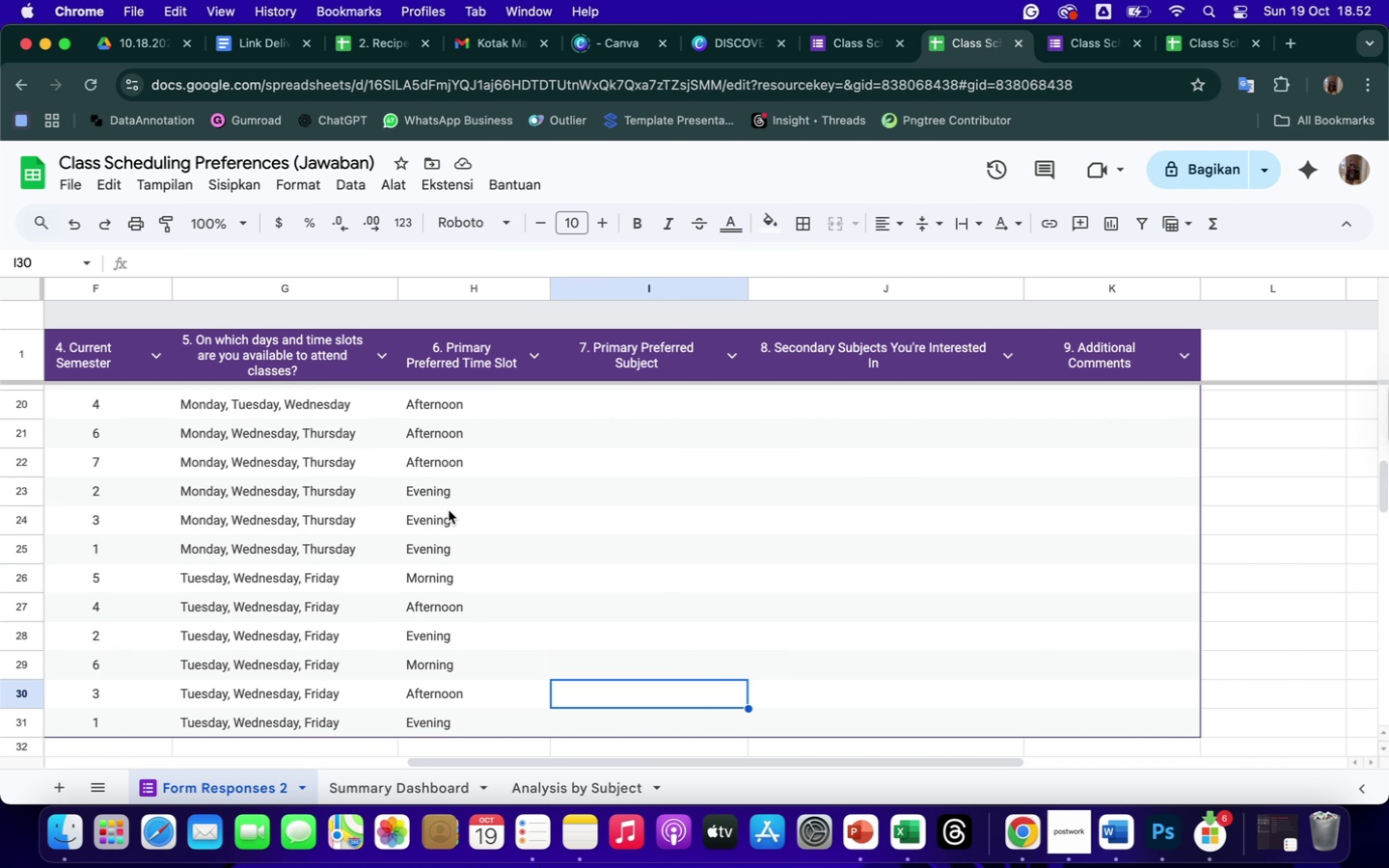 
scroll: coordinate [449, 510], scroll_direction: up, amount: 131.0
 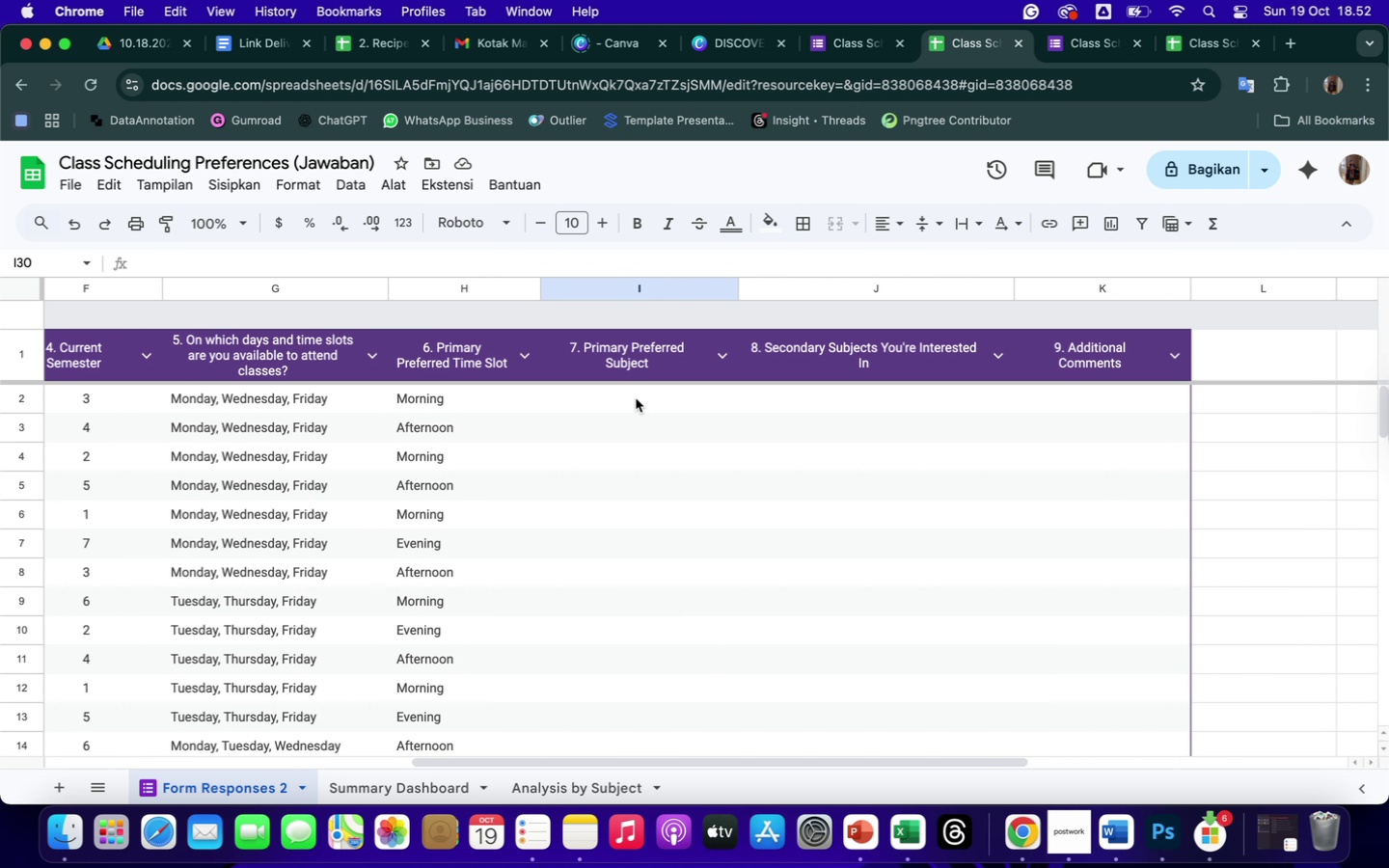 
left_click([636, 398])
 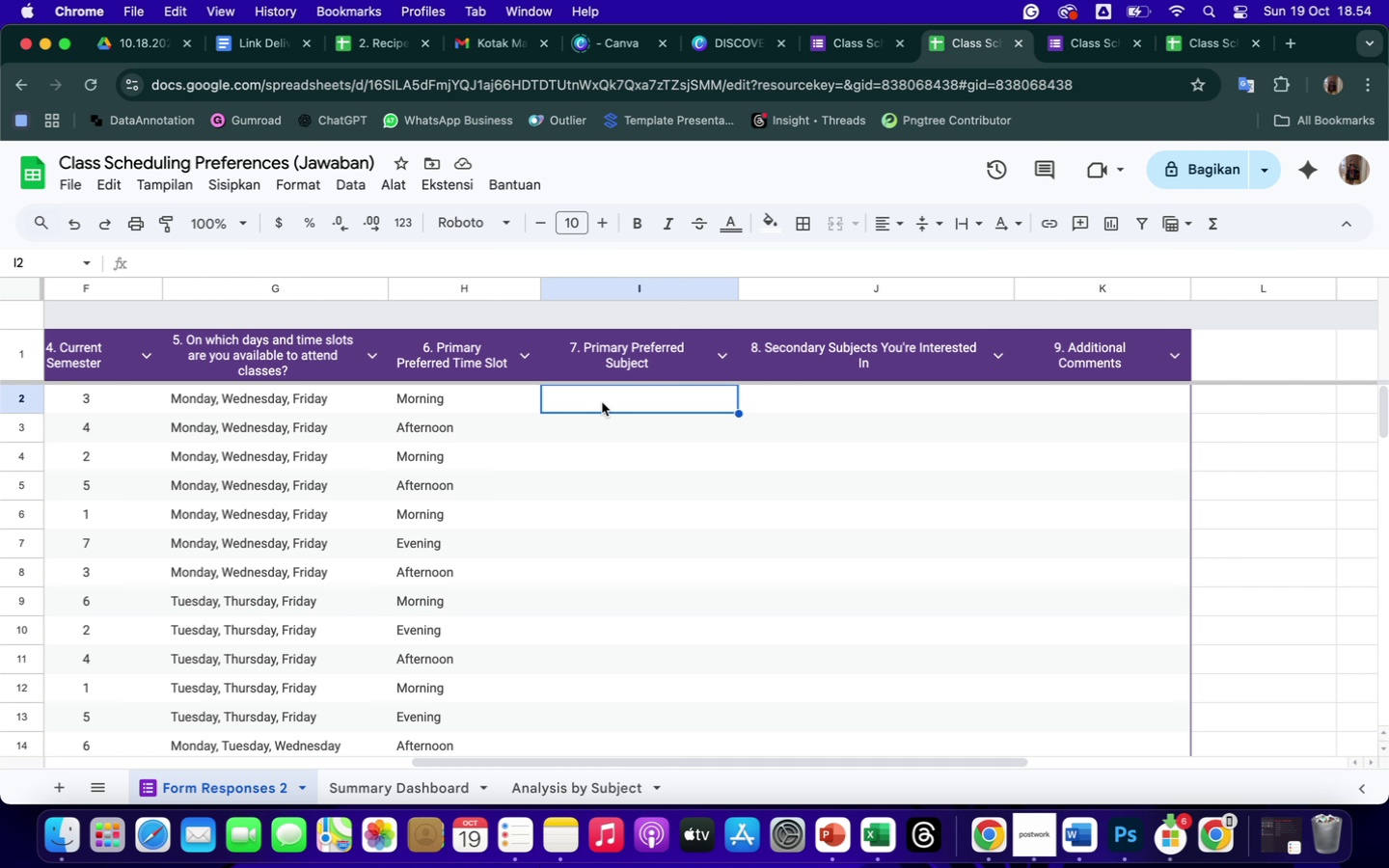 
wait(140.12)
 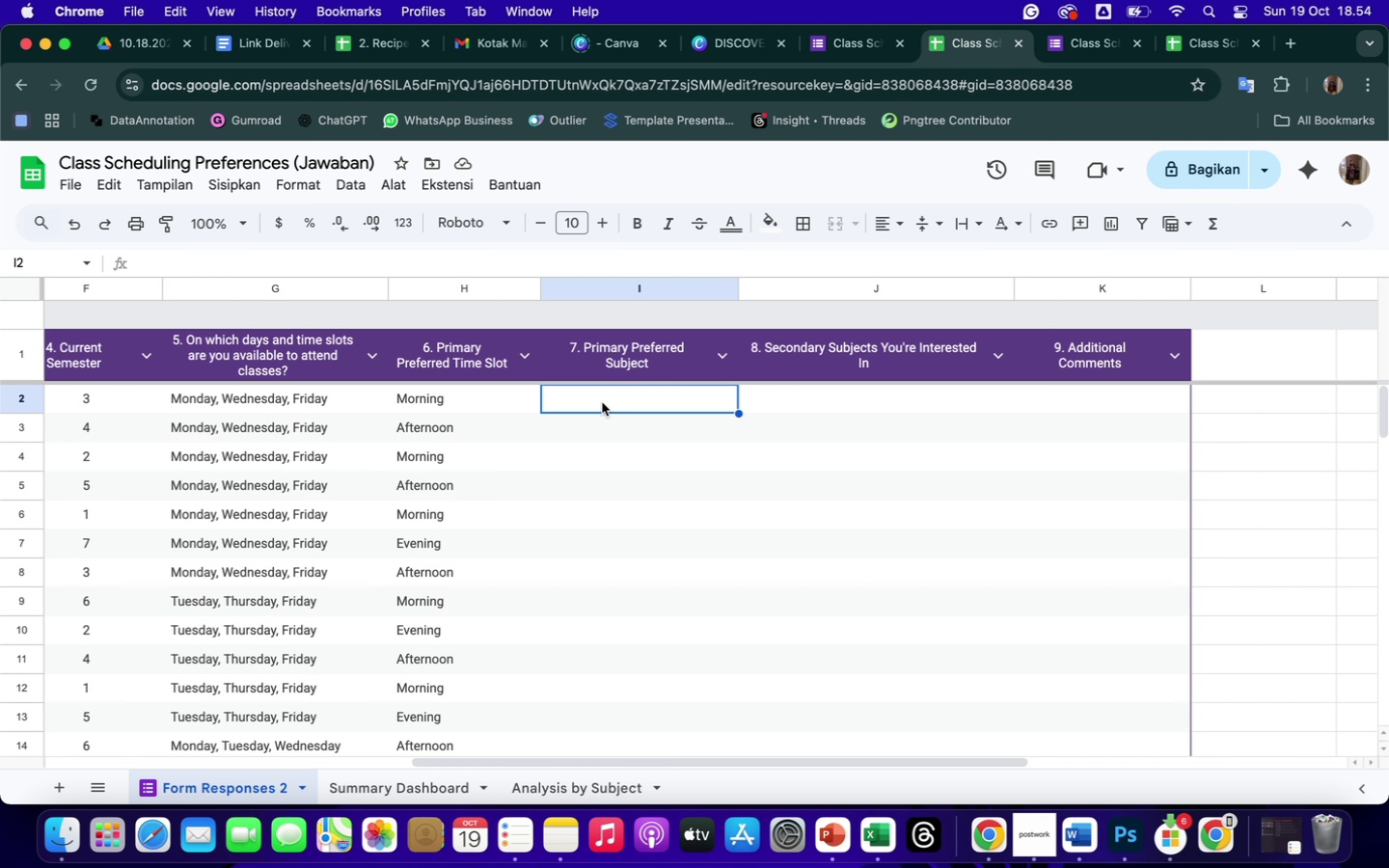 
type(Computer)
 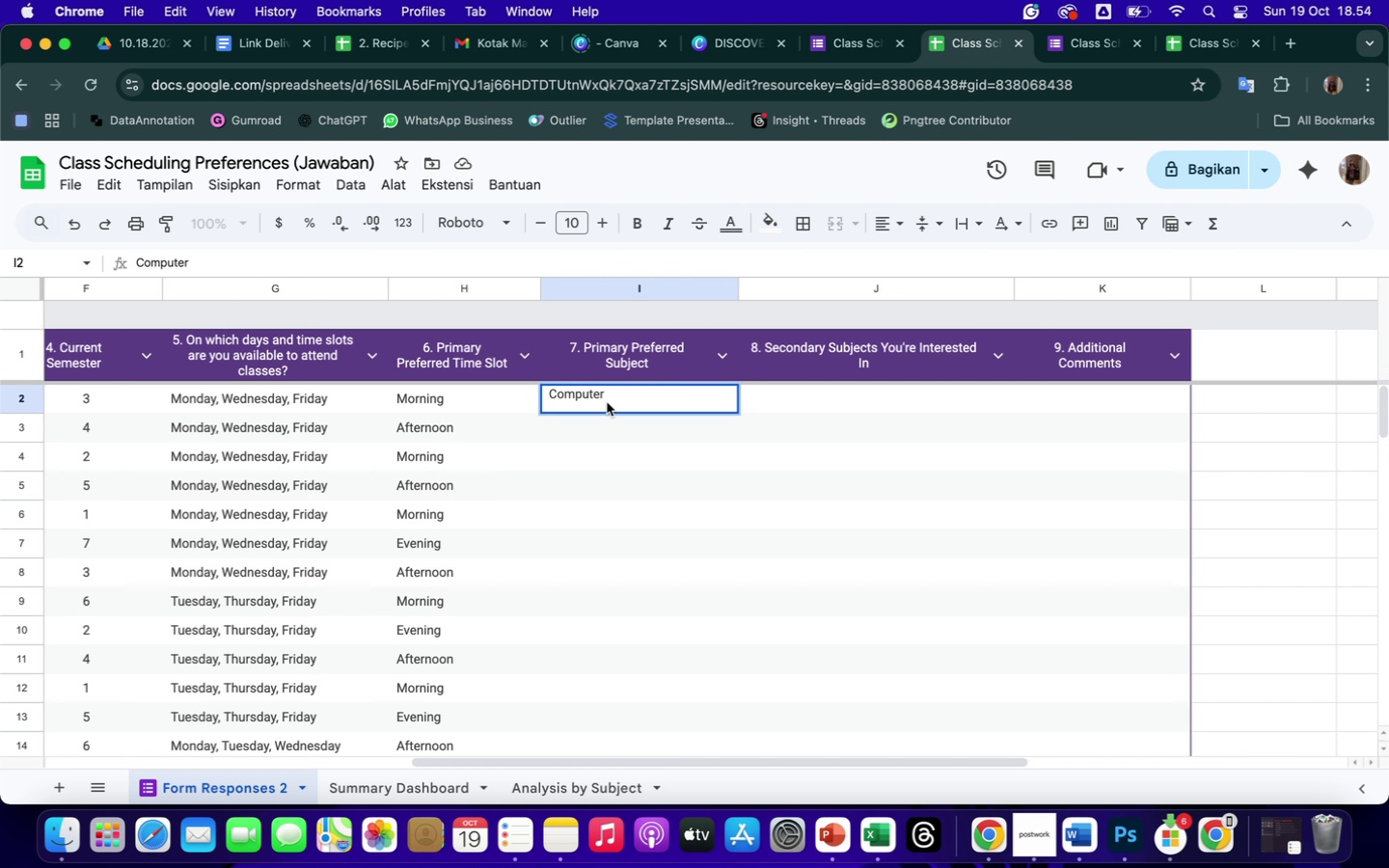 
wait(7.34)
 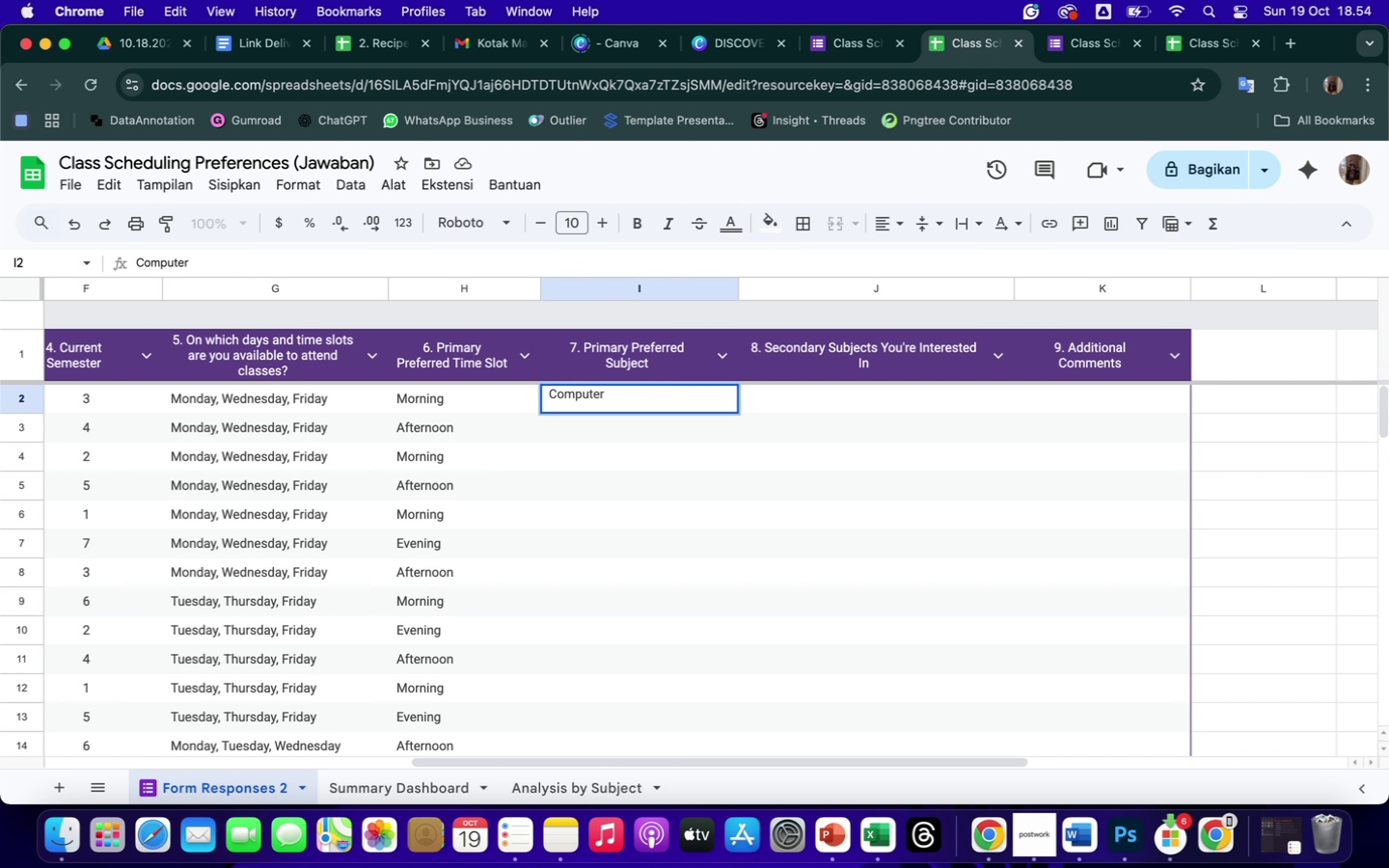 
type( Science)
 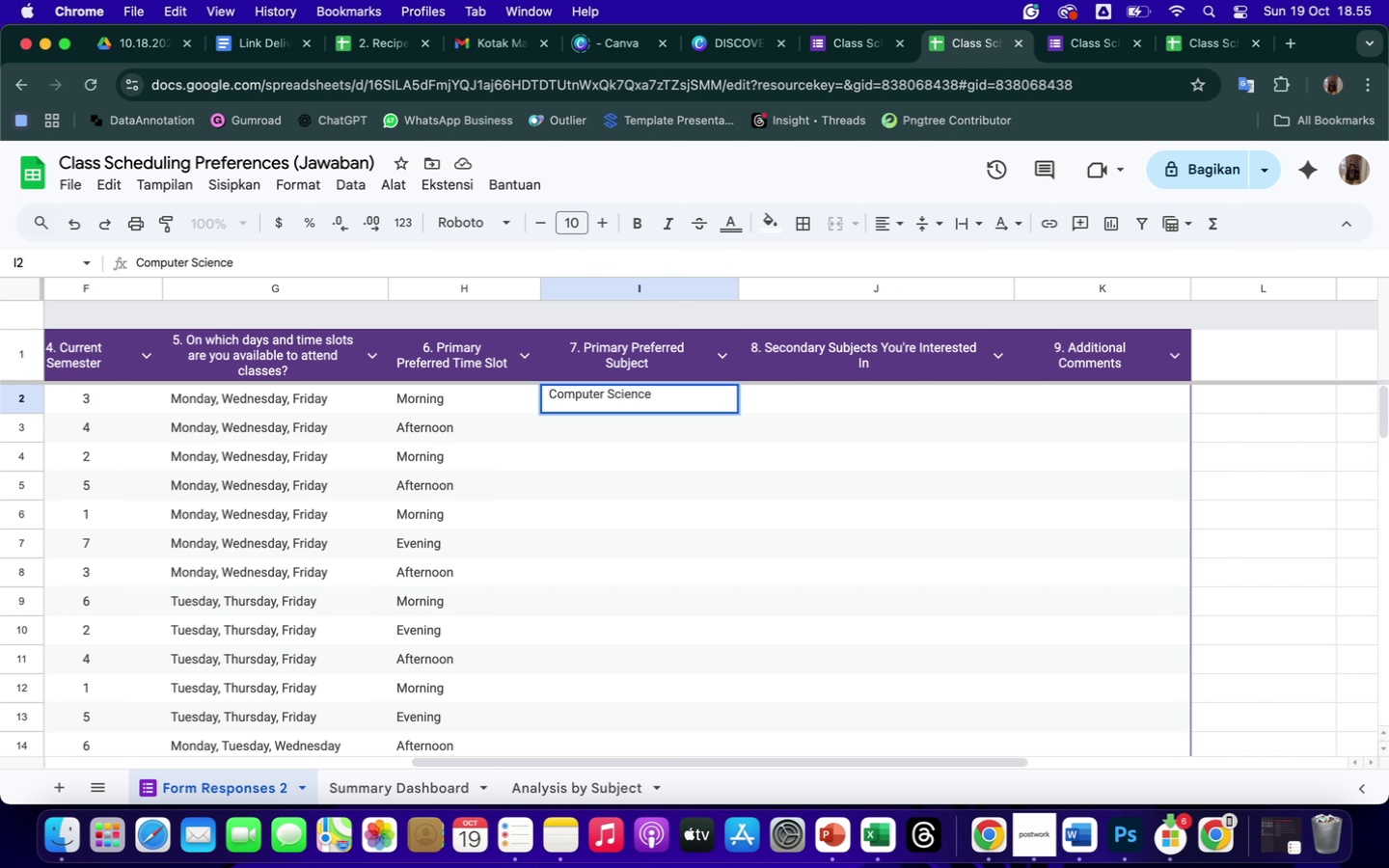 
key(Enter)
 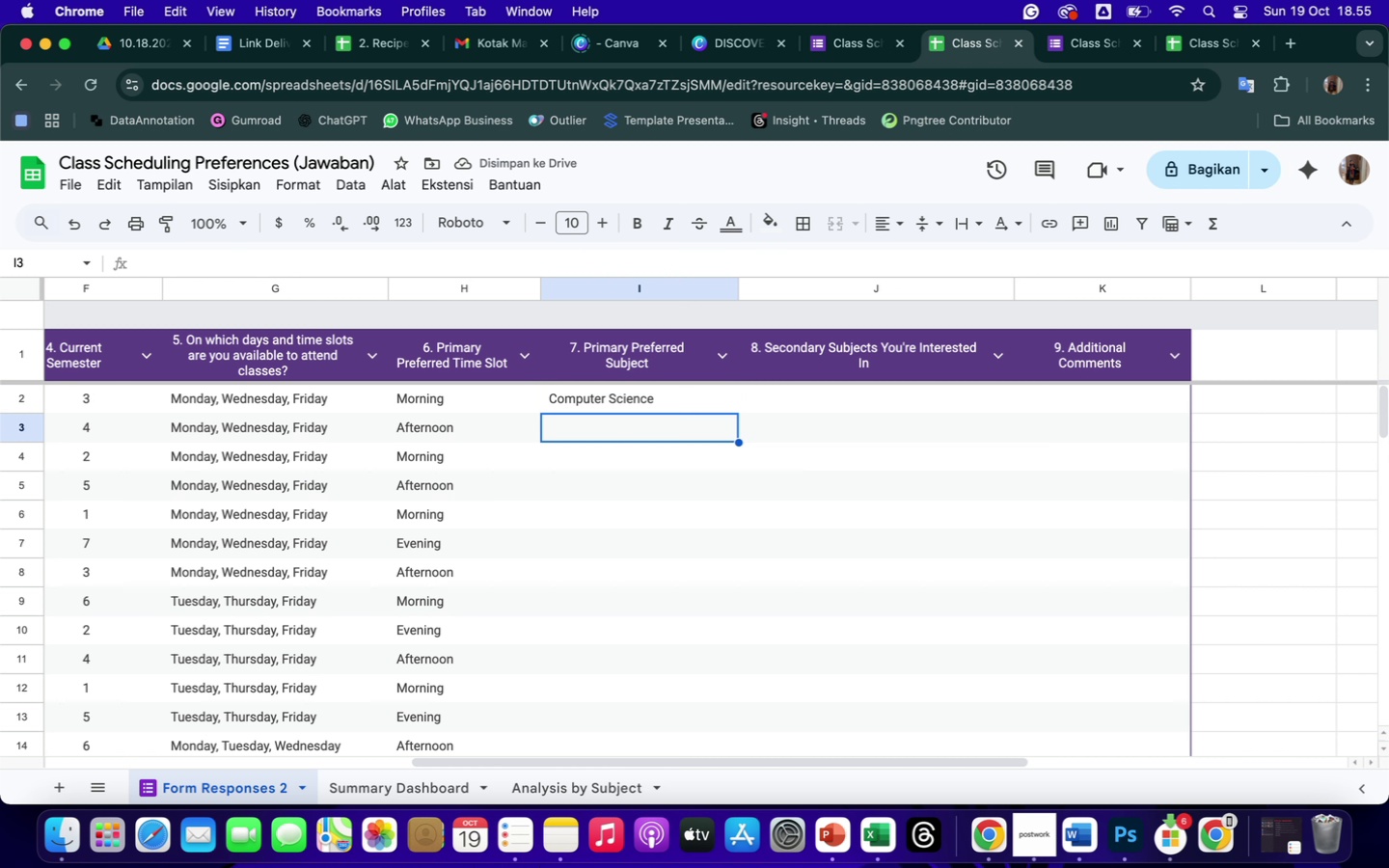 
type(Business Management)
 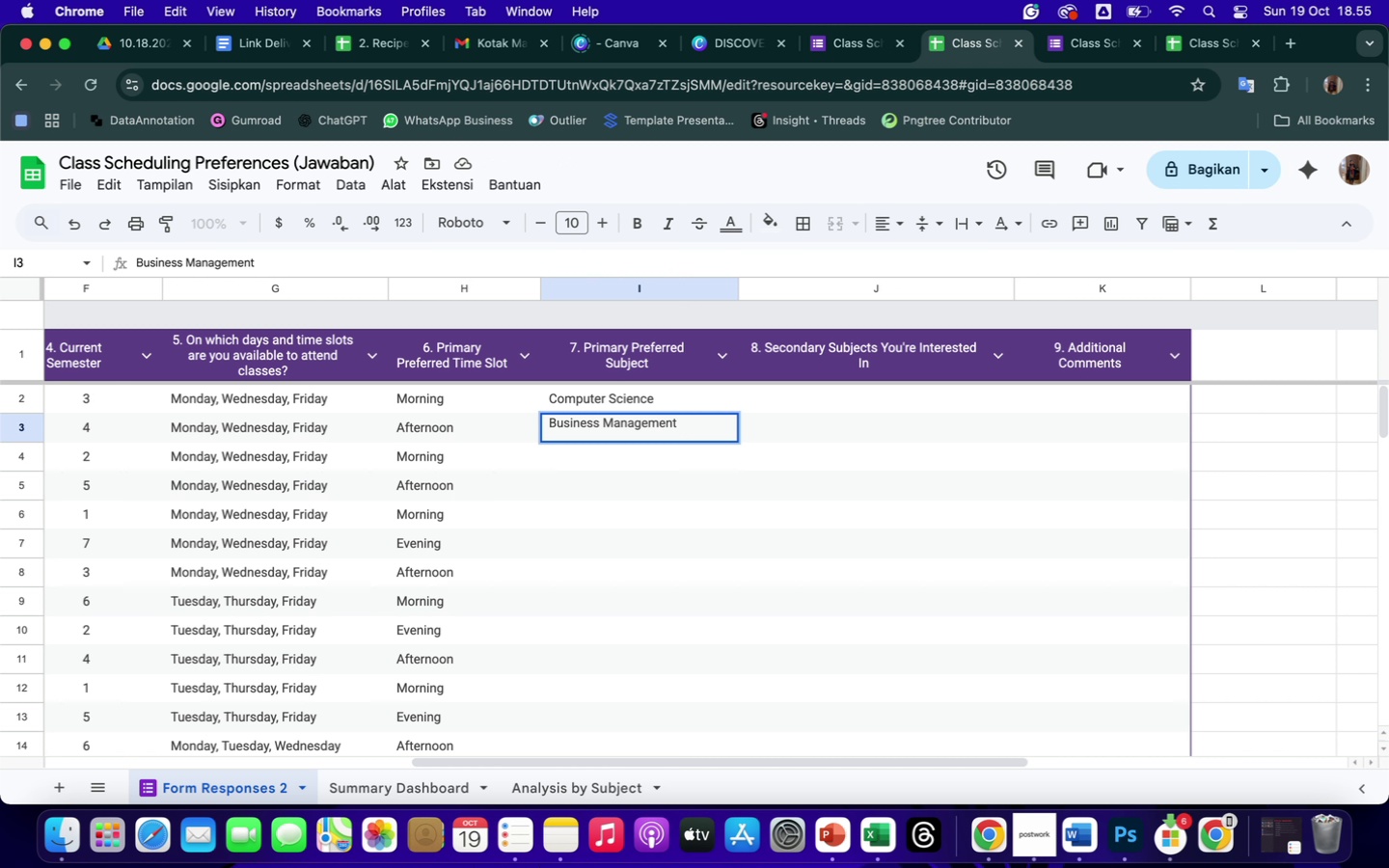 
key(Enter)
 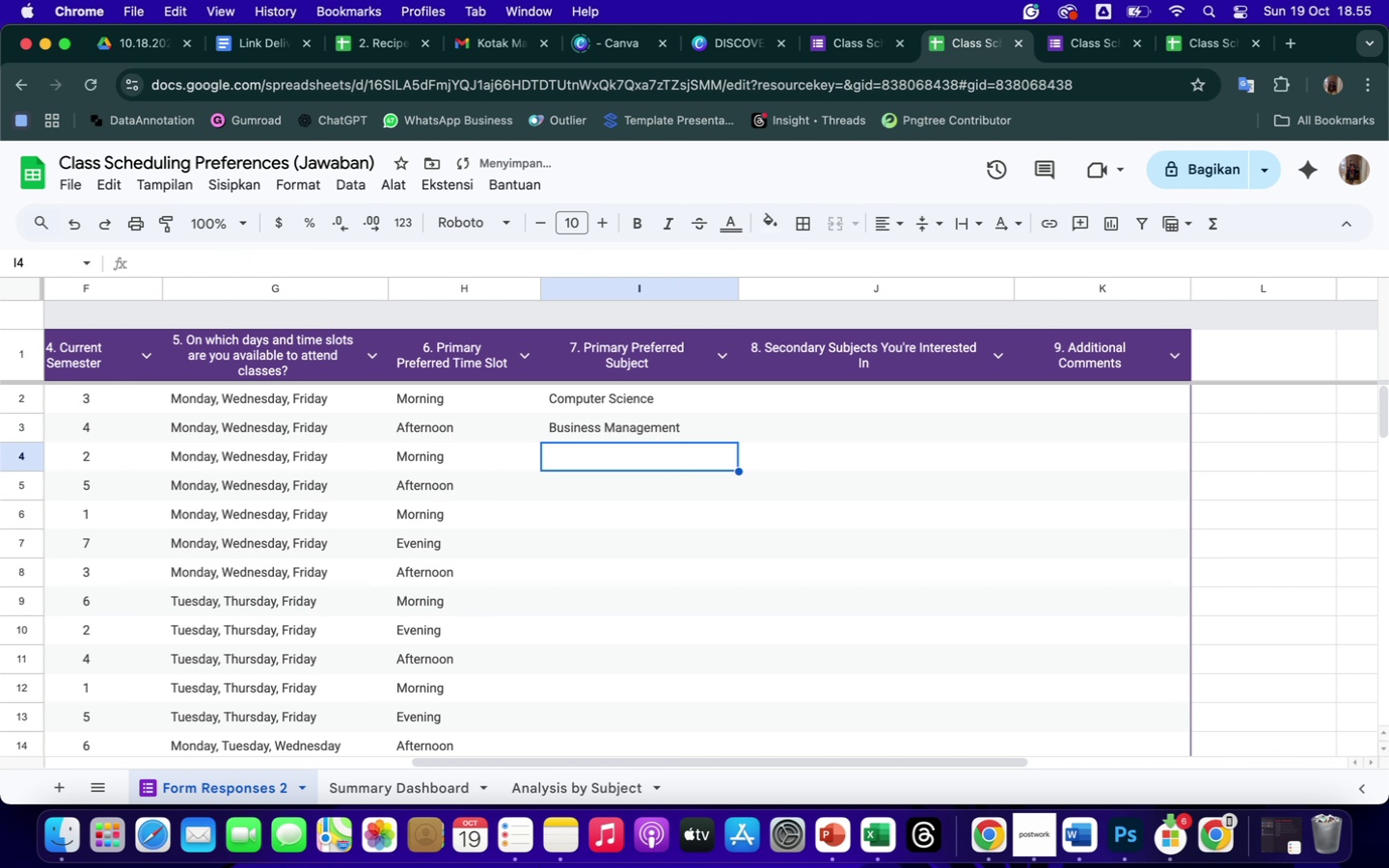 
type(Economics)
 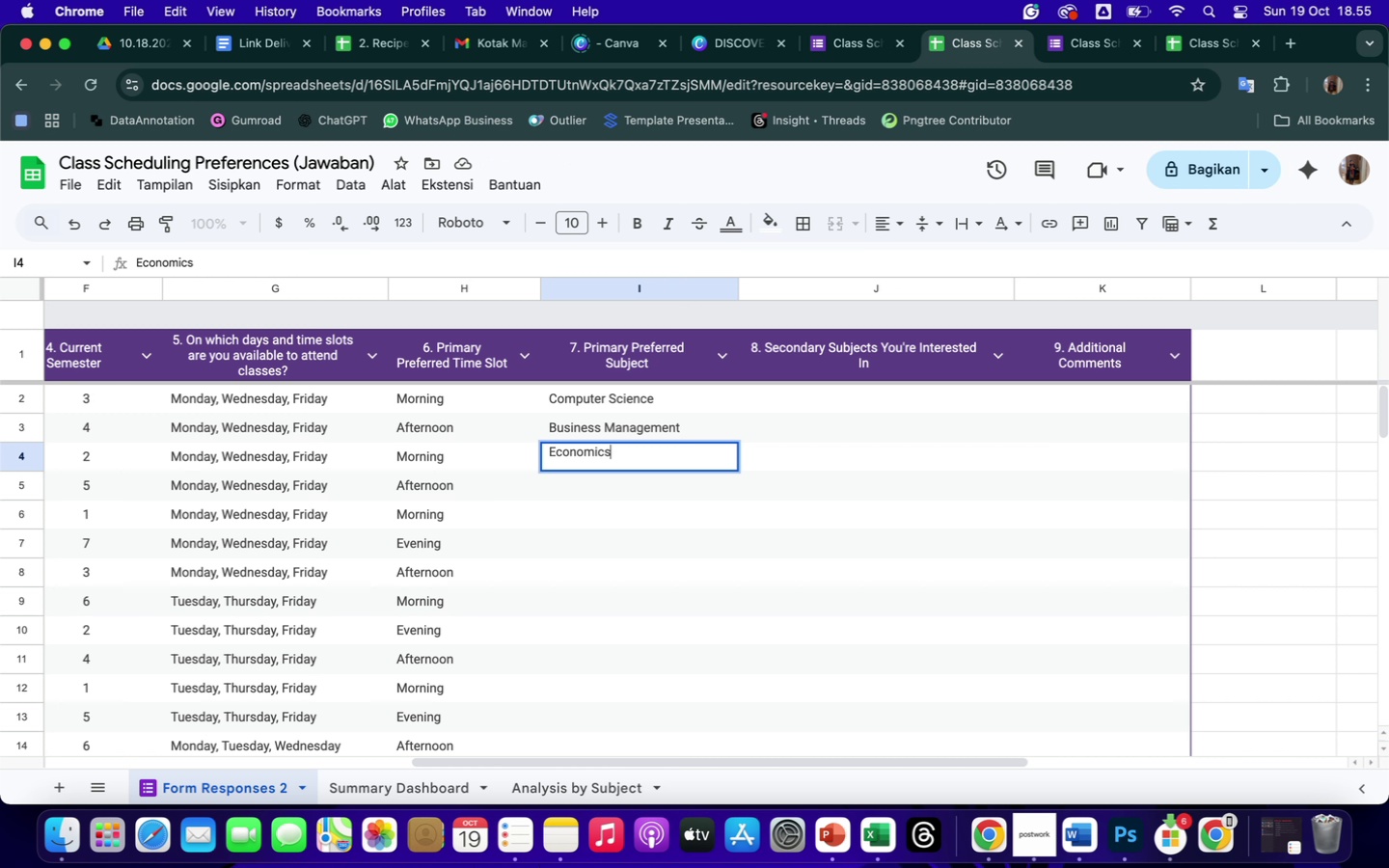 
key(Enter)
 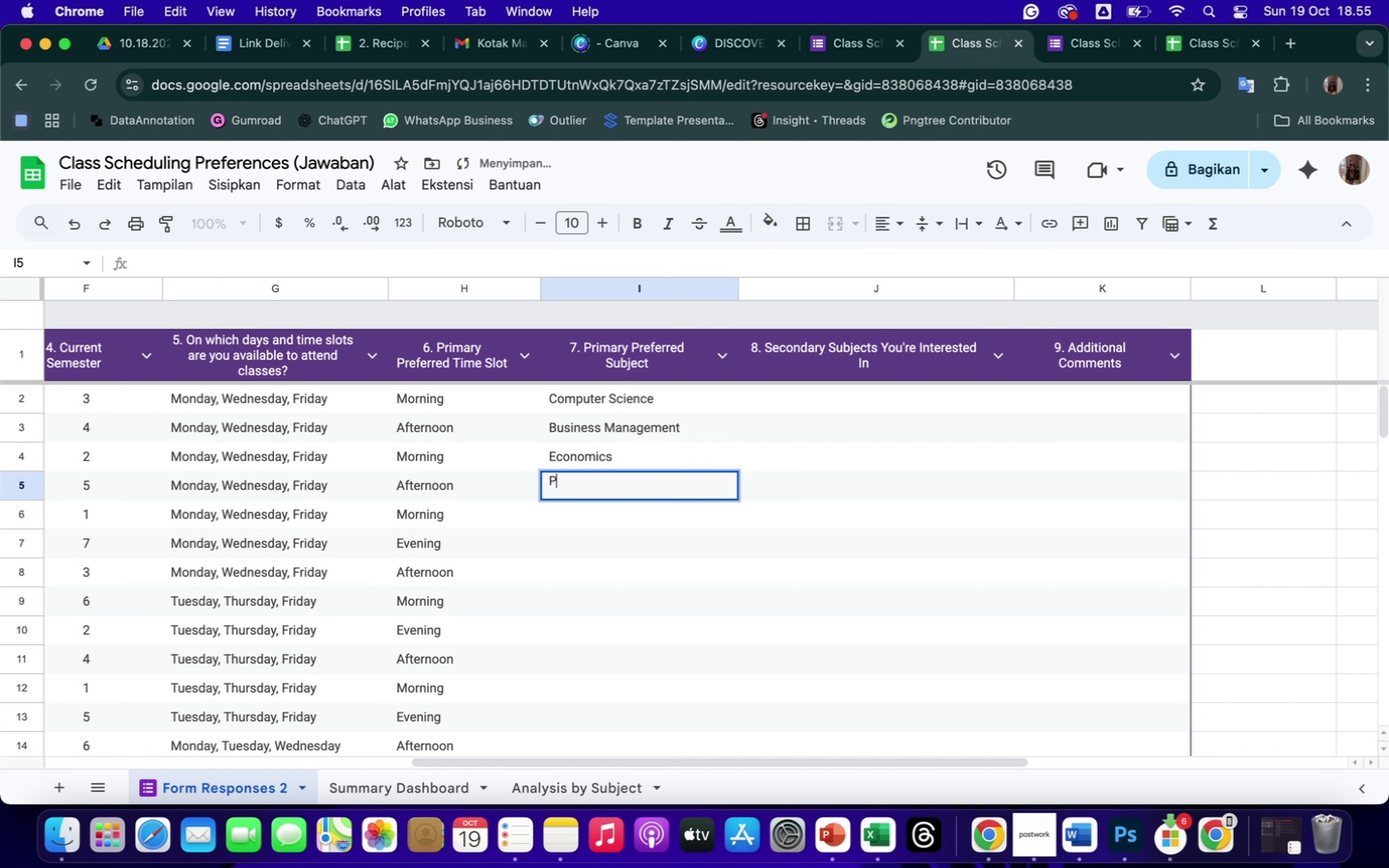 
type(Psychology)
 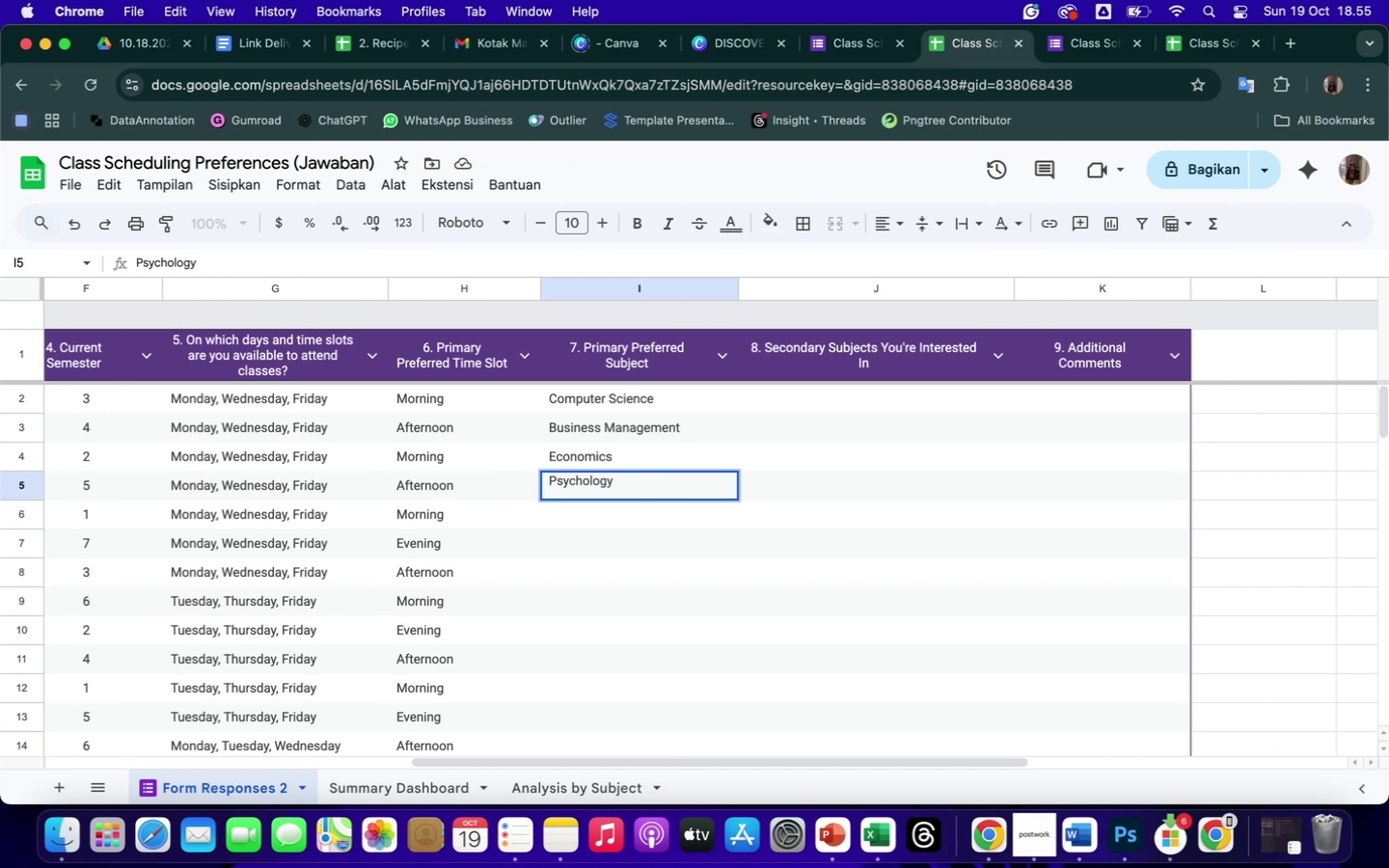 
key(Enter)
 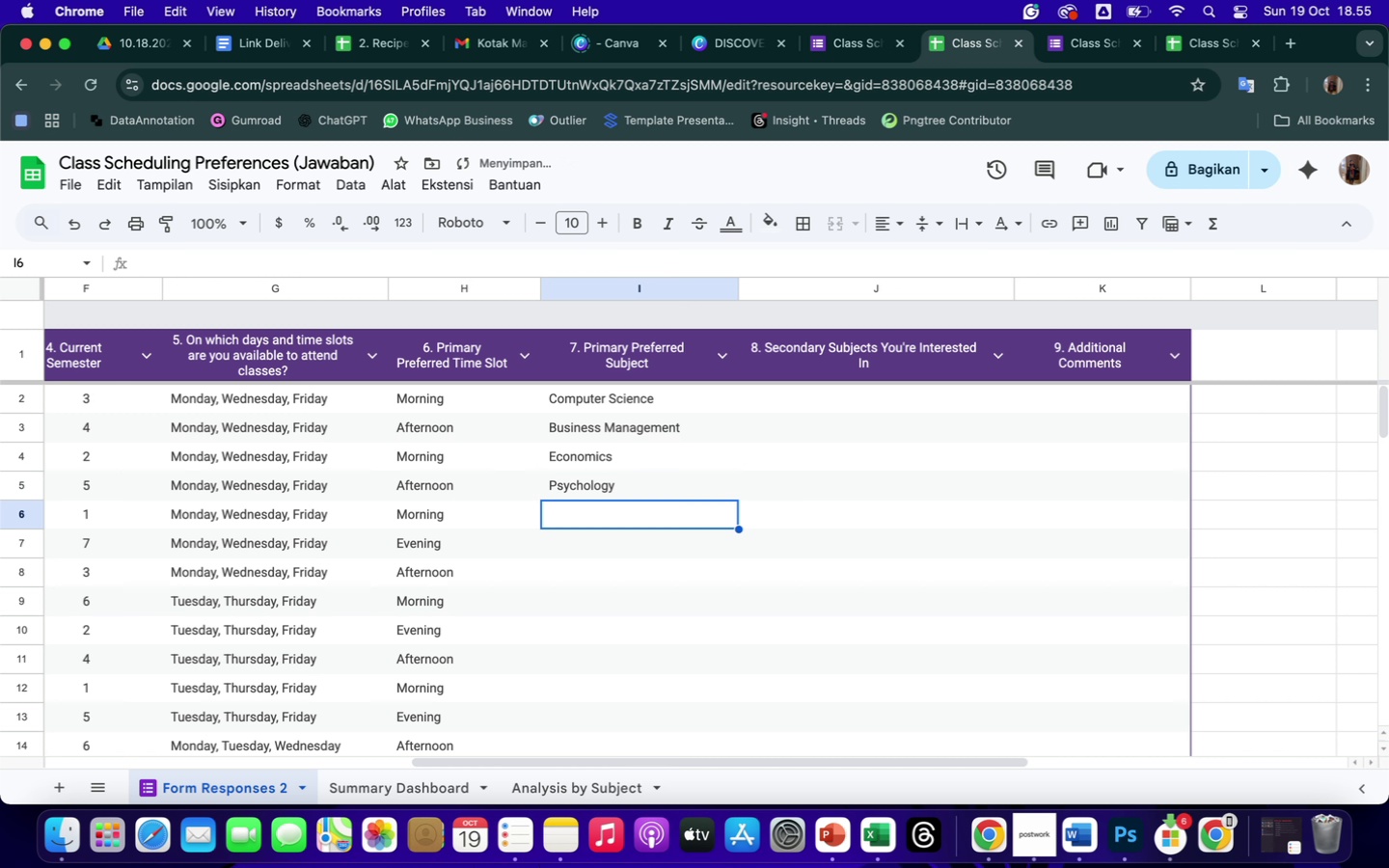 
type(Mathematics)
 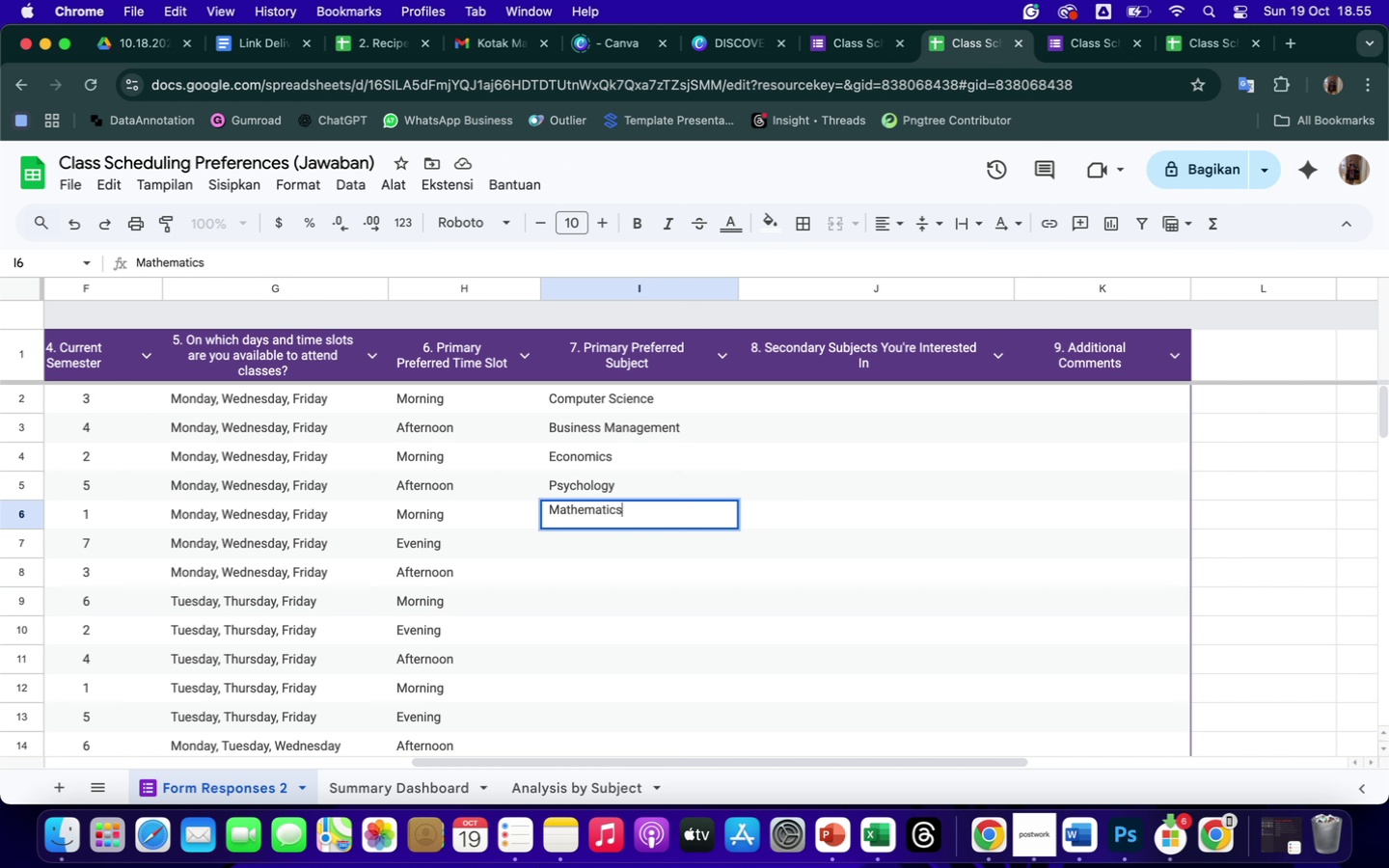 
key(Enter)
 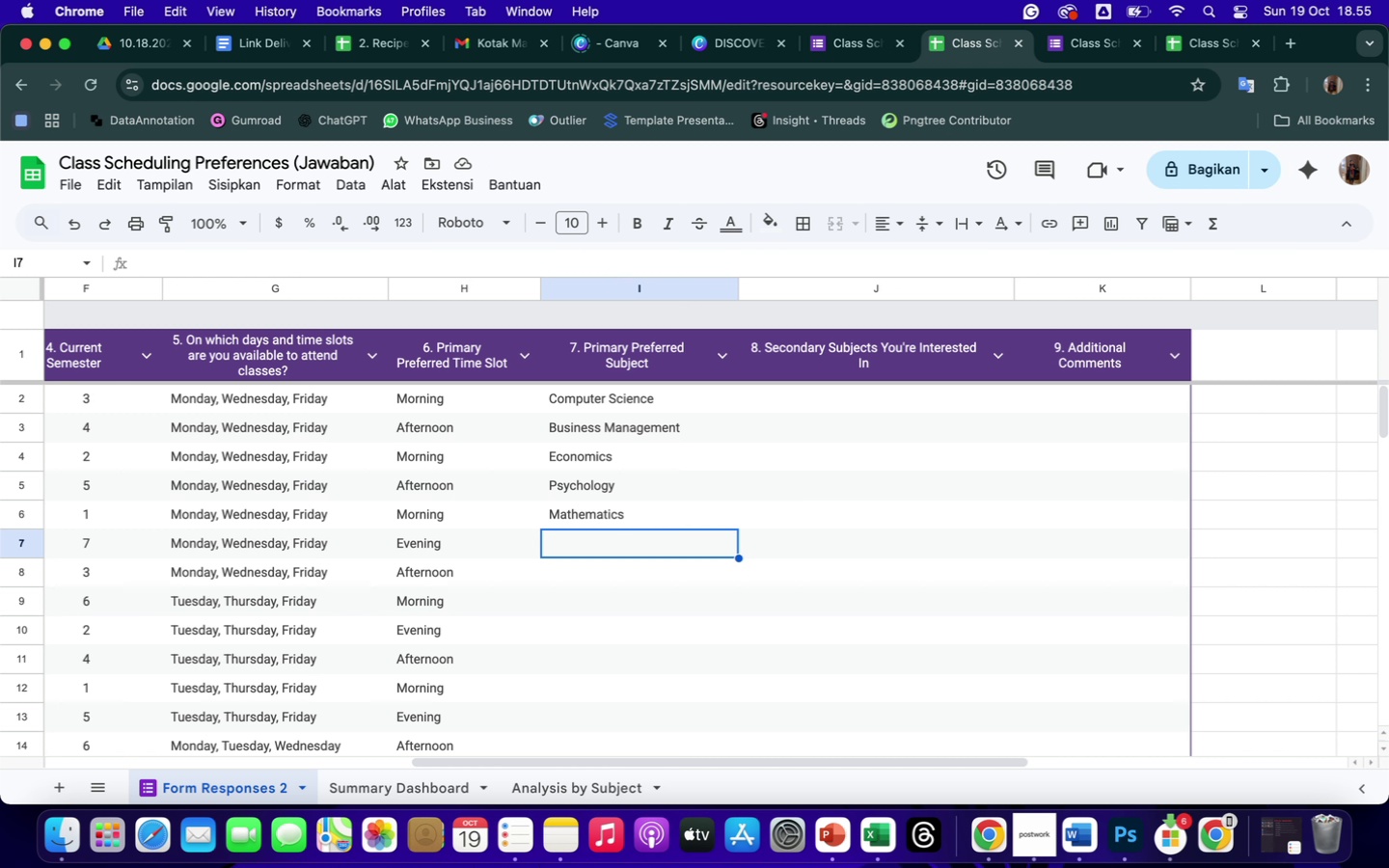 
wait(11.81)
 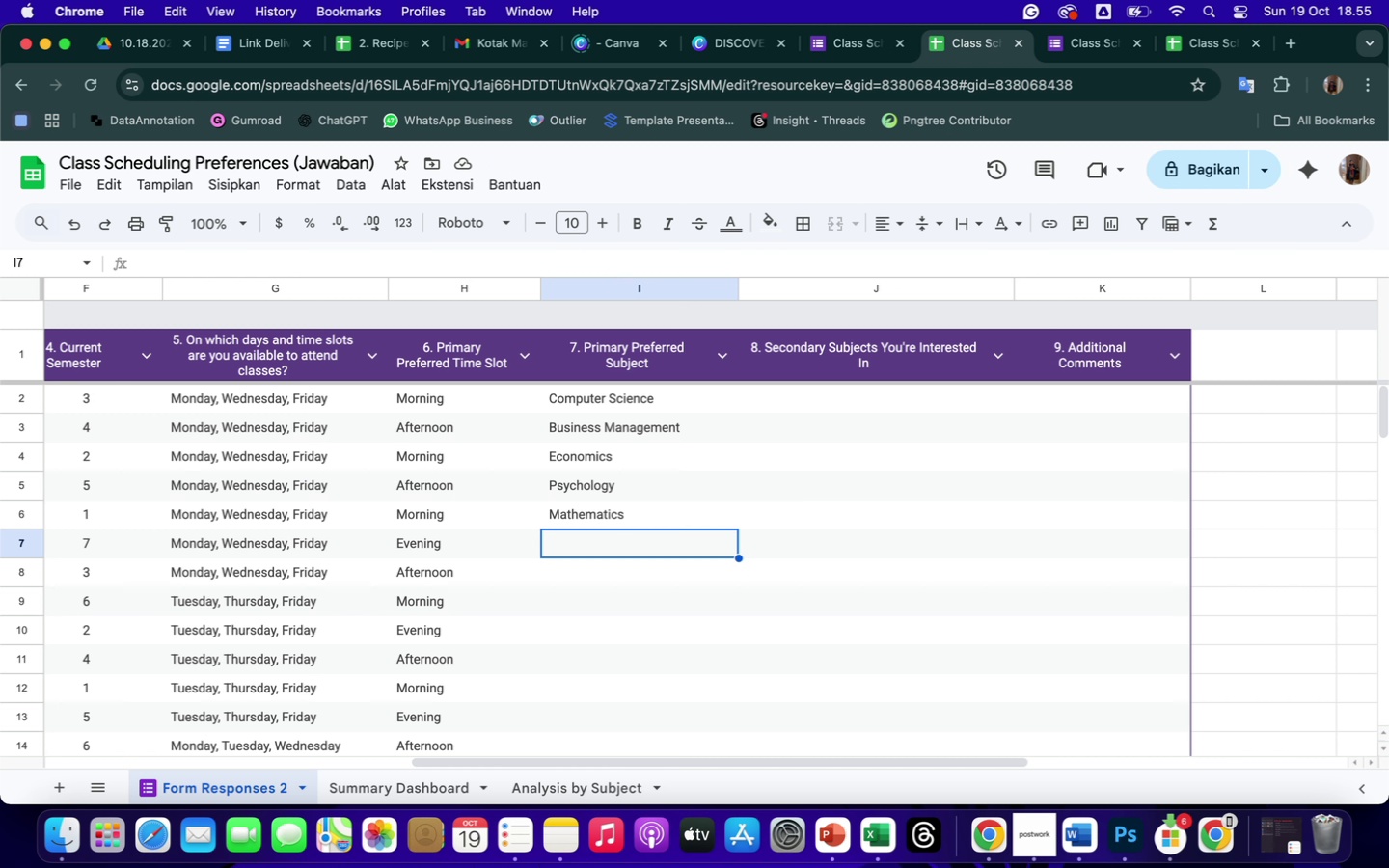 
type(English Literature)
 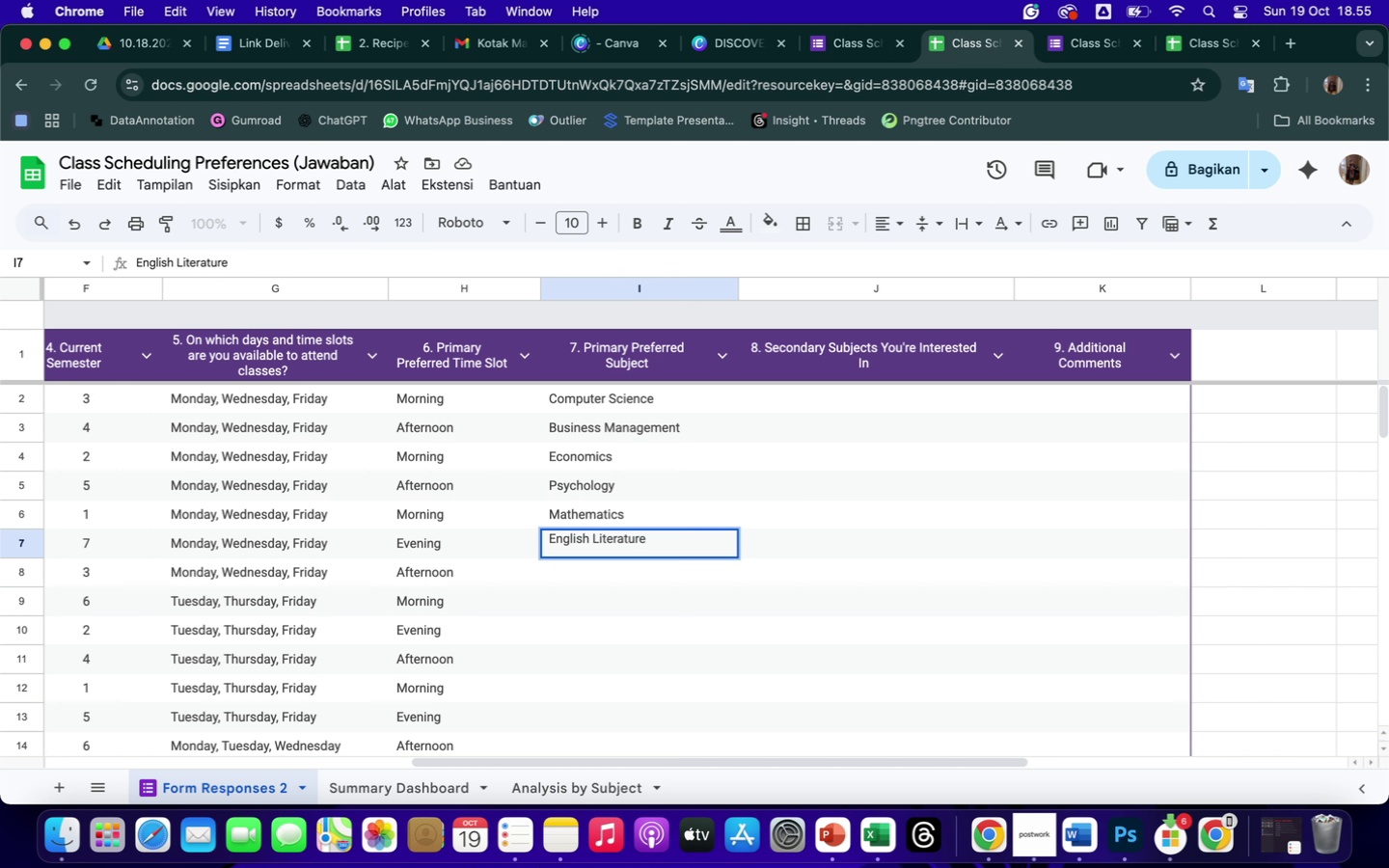 
key(Enter)
 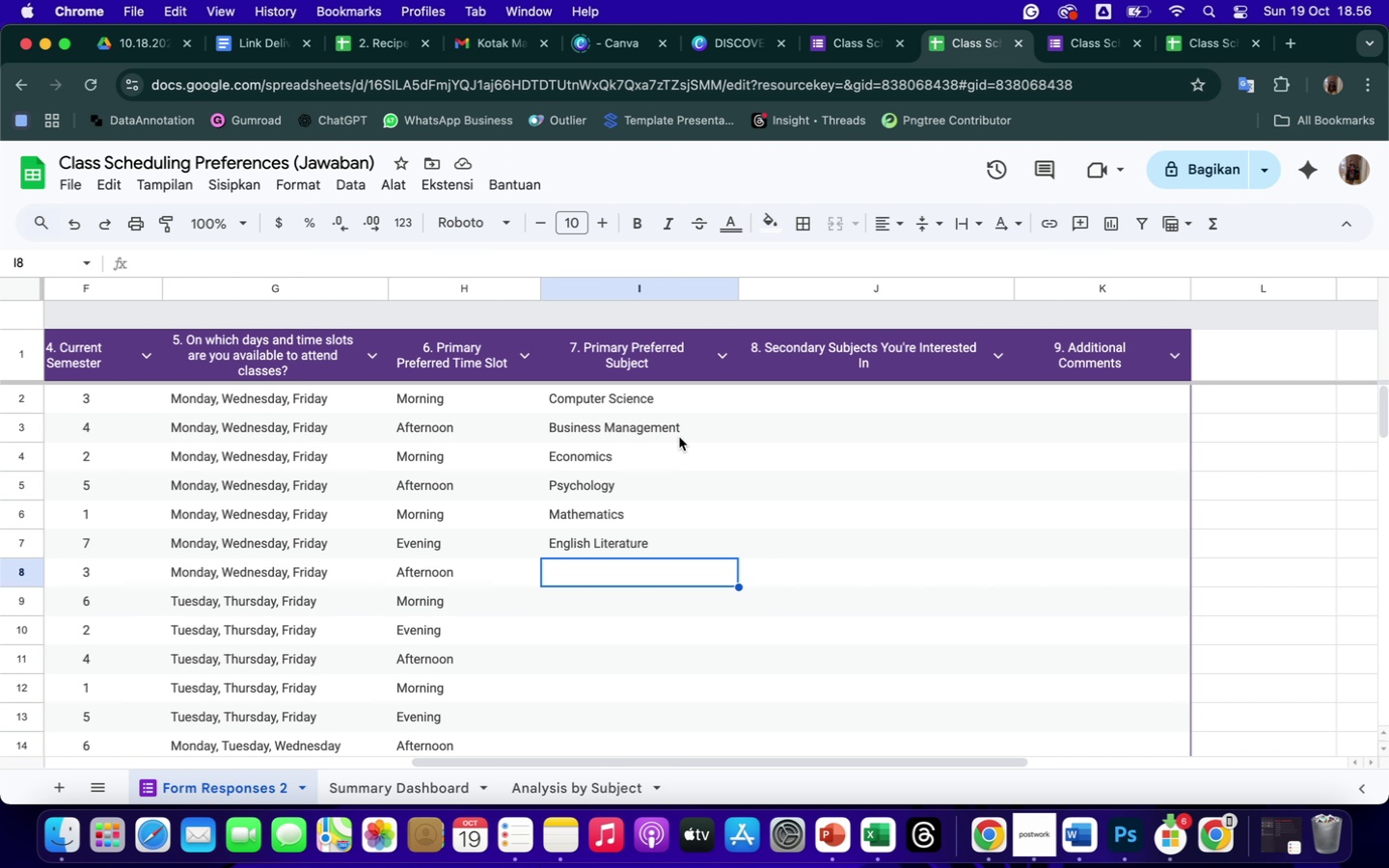 
wait(13.29)
 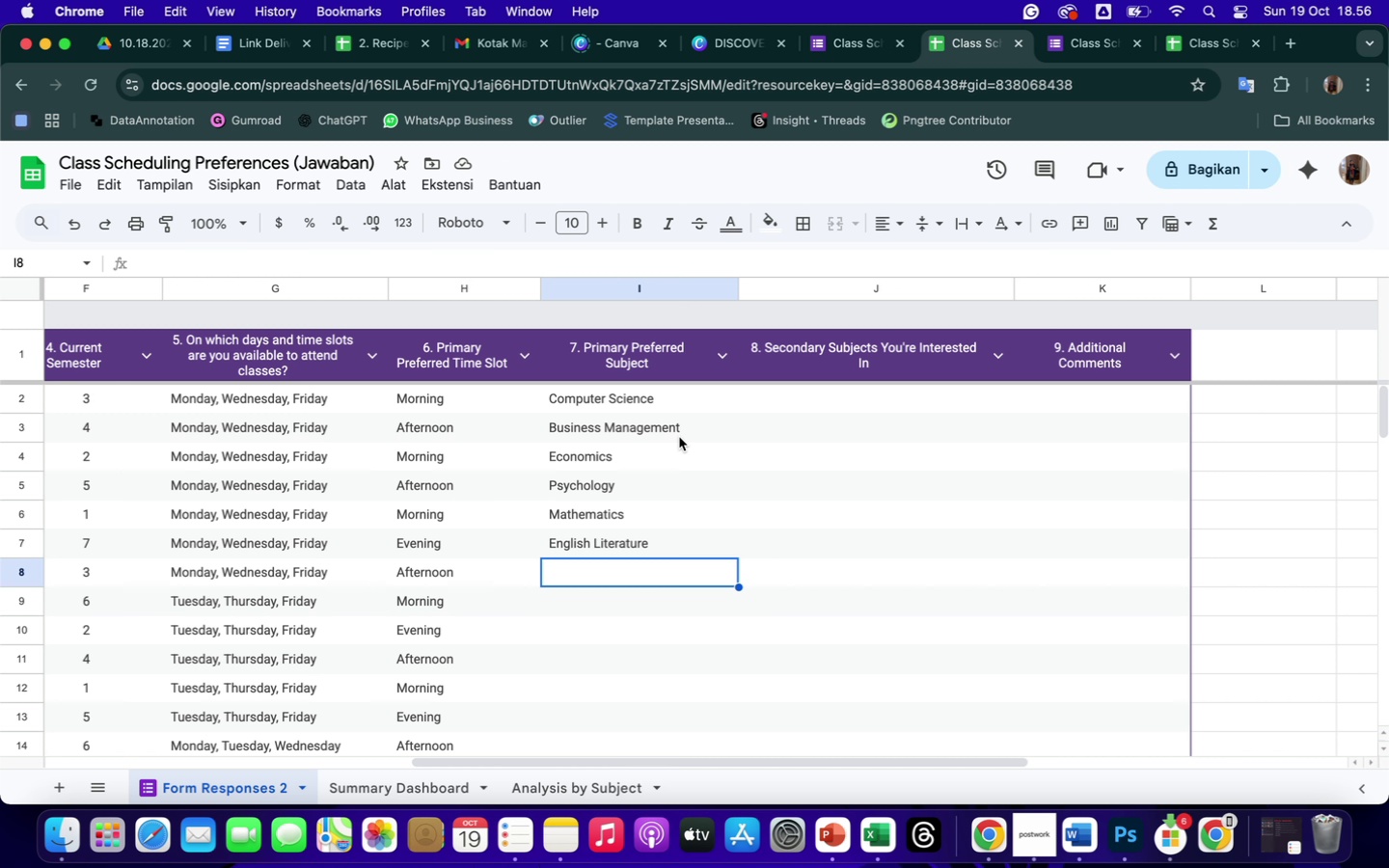 
key(P)
 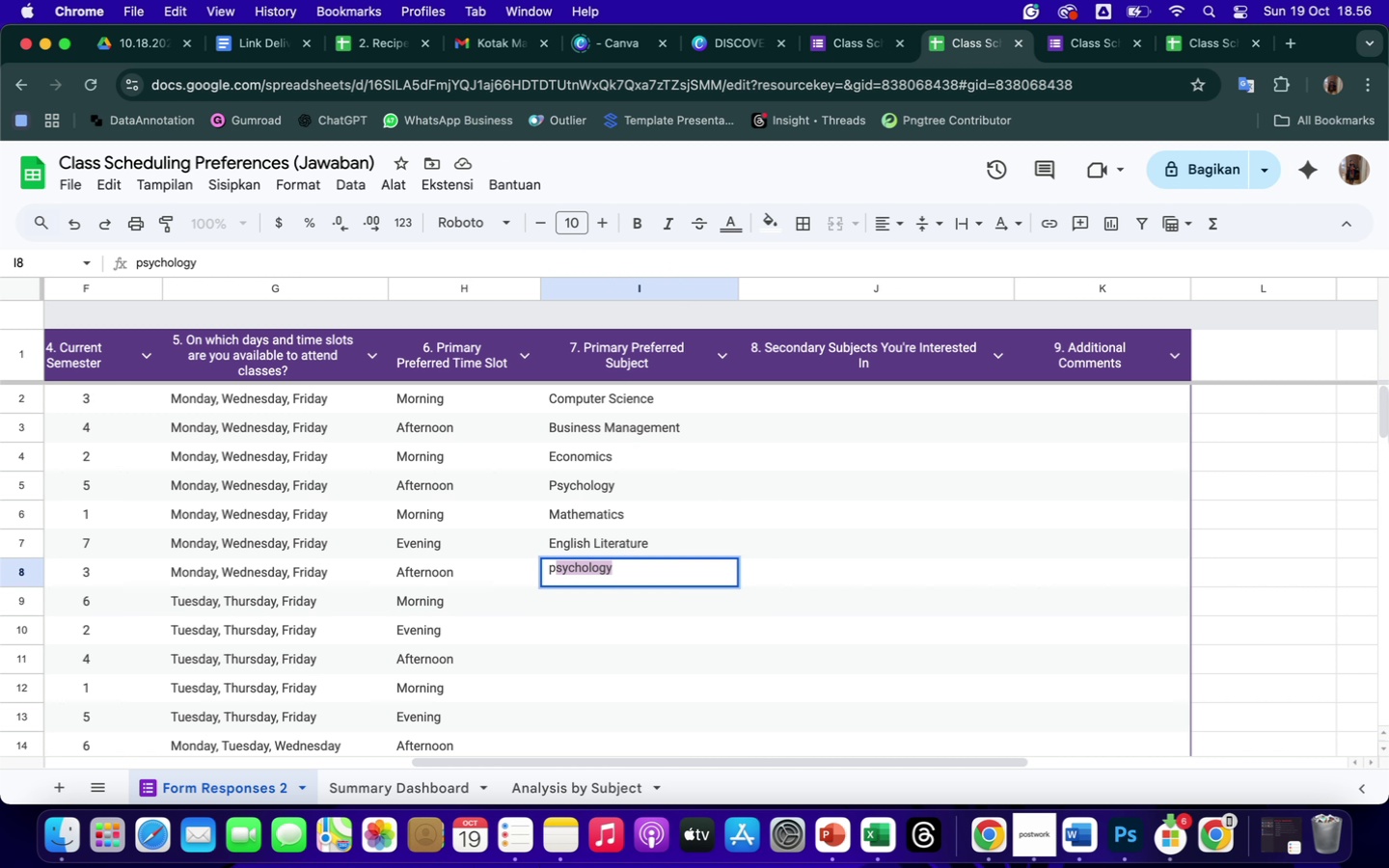 
key(Enter)
 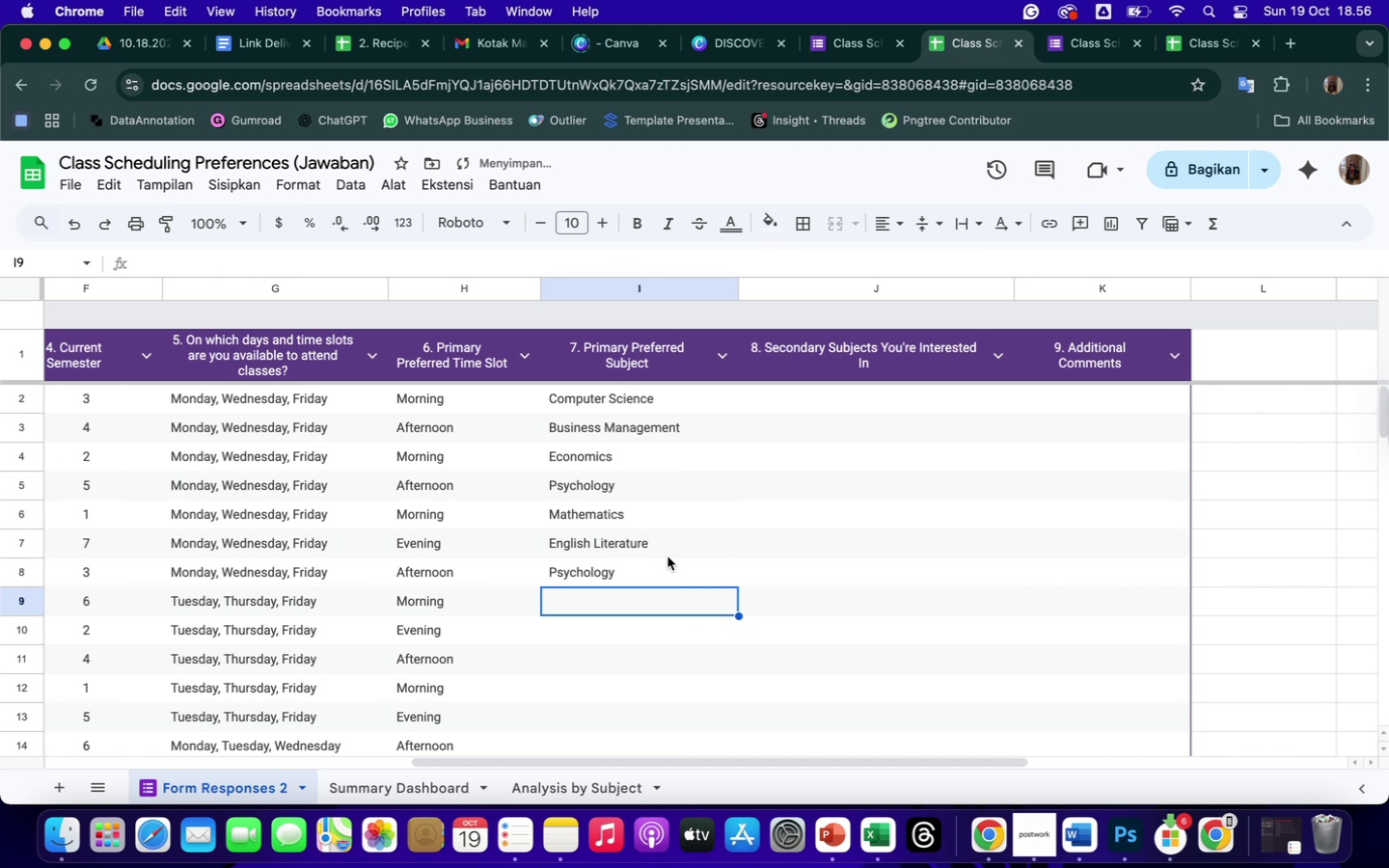 
left_click([677, 572])
 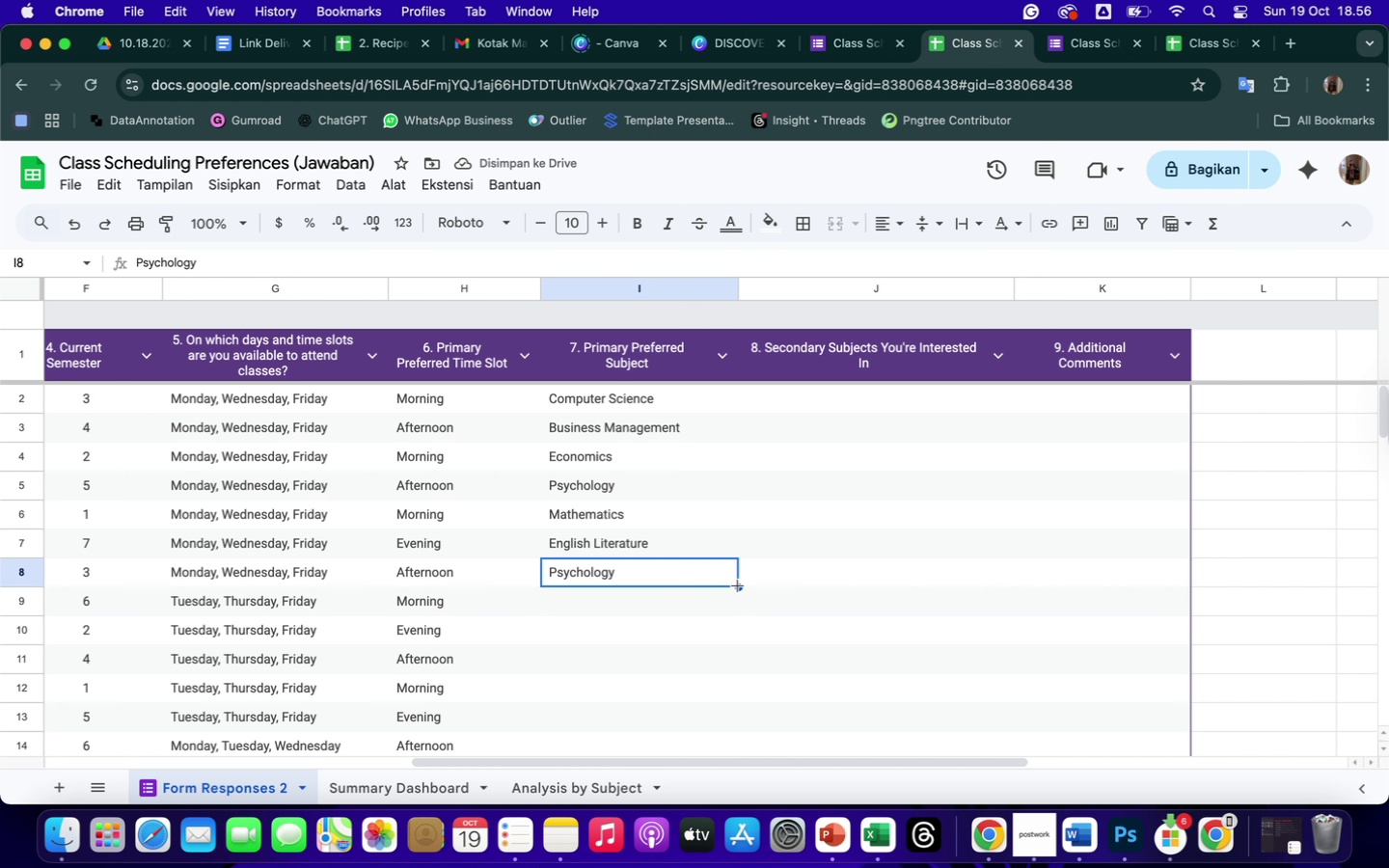 
left_click_drag(start_coordinate=[737, 586], to_coordinate=[730, 633])
 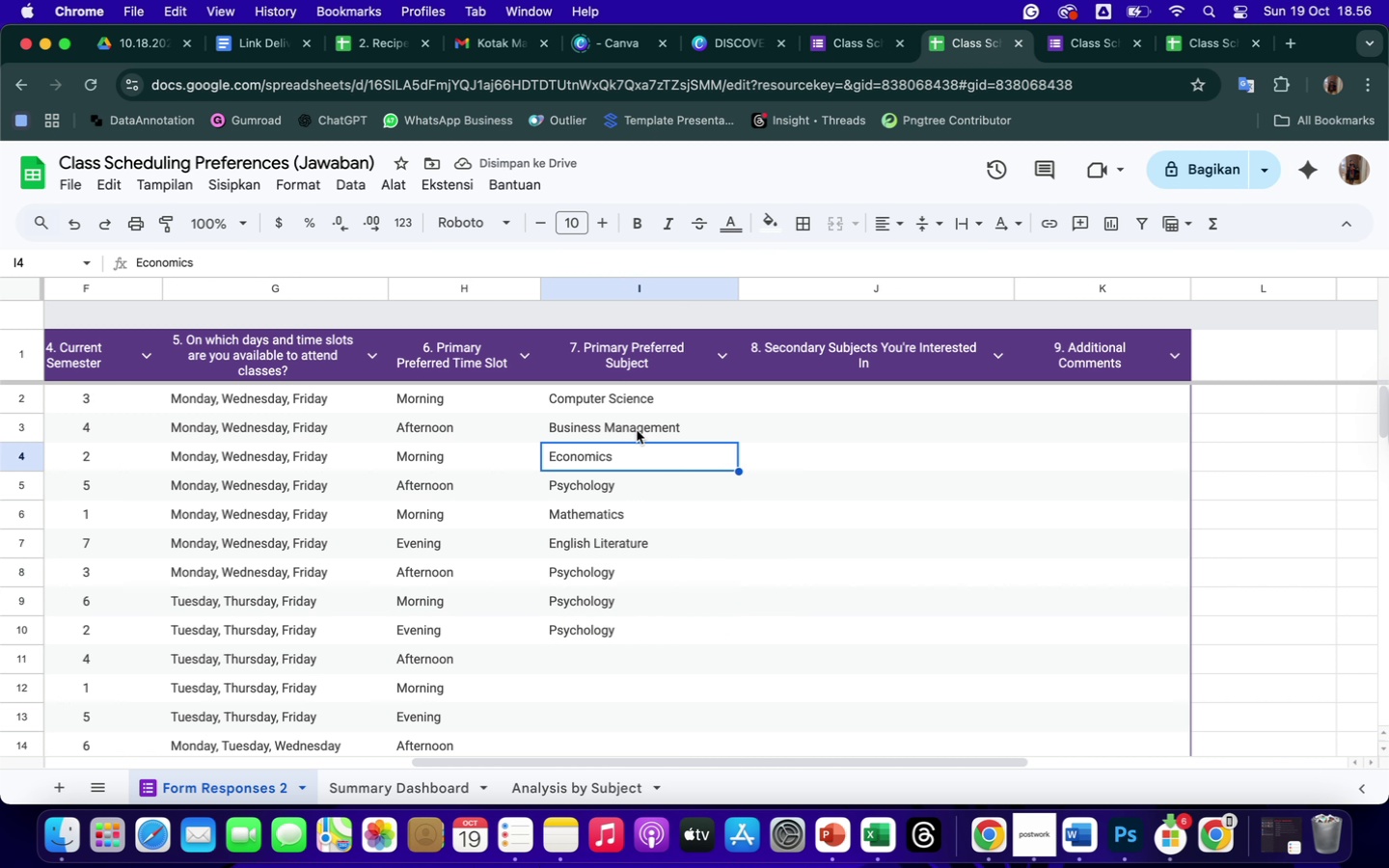 
left_click_drag(start_coordinate=[634, 398], to_coordinate=[627, 448])
 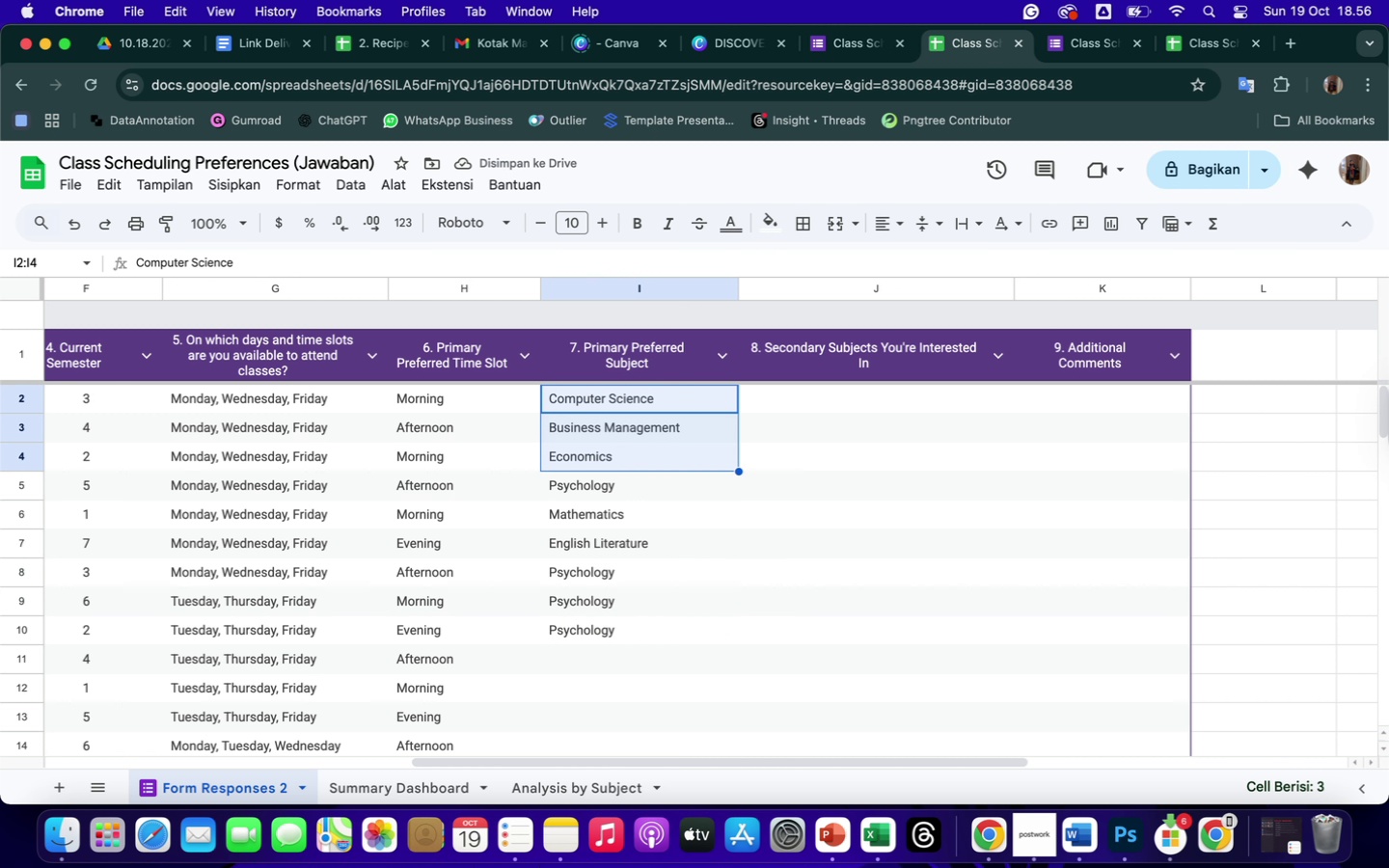 
key(Control+ControlLeft)
 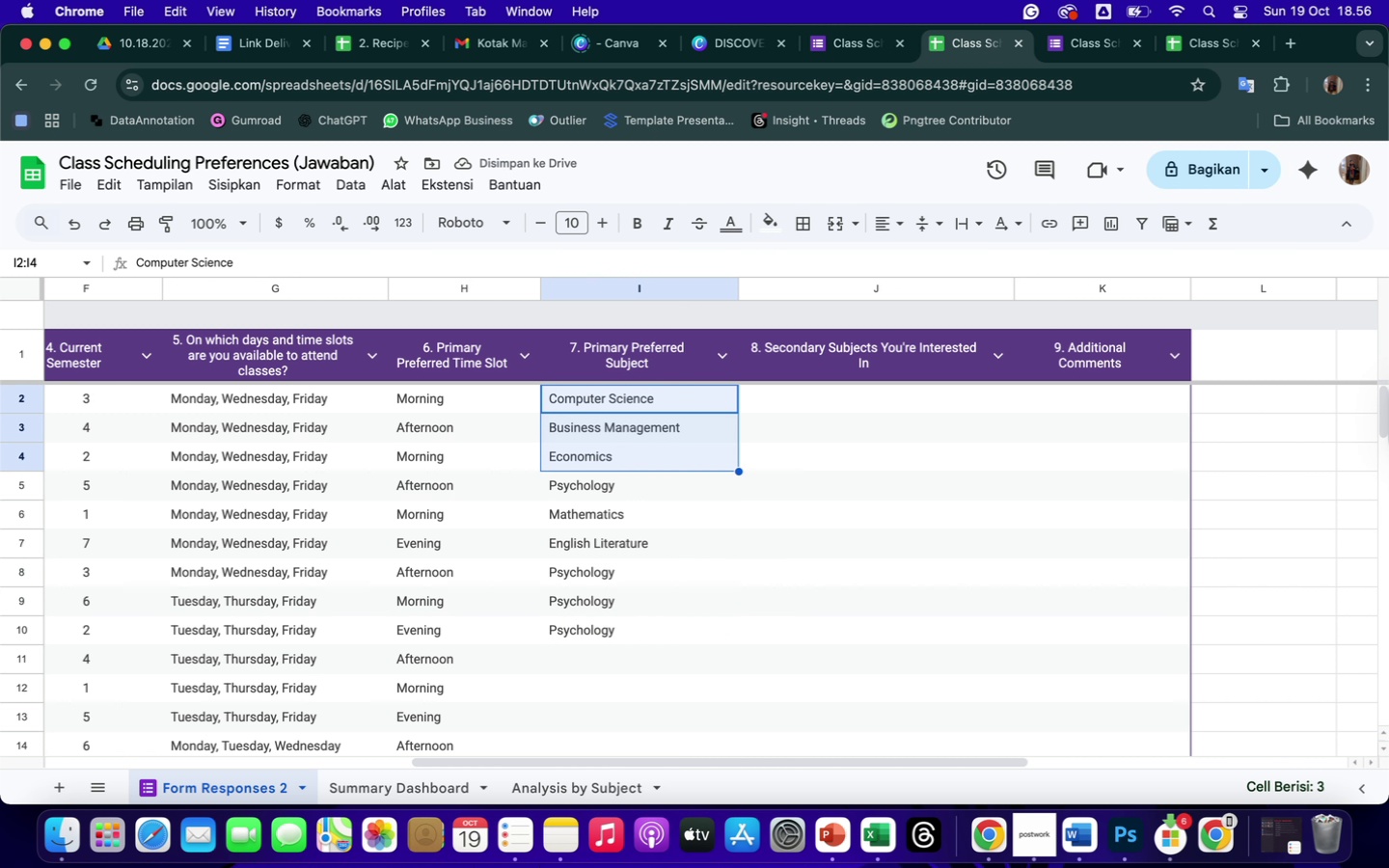 
key(Control+C)
 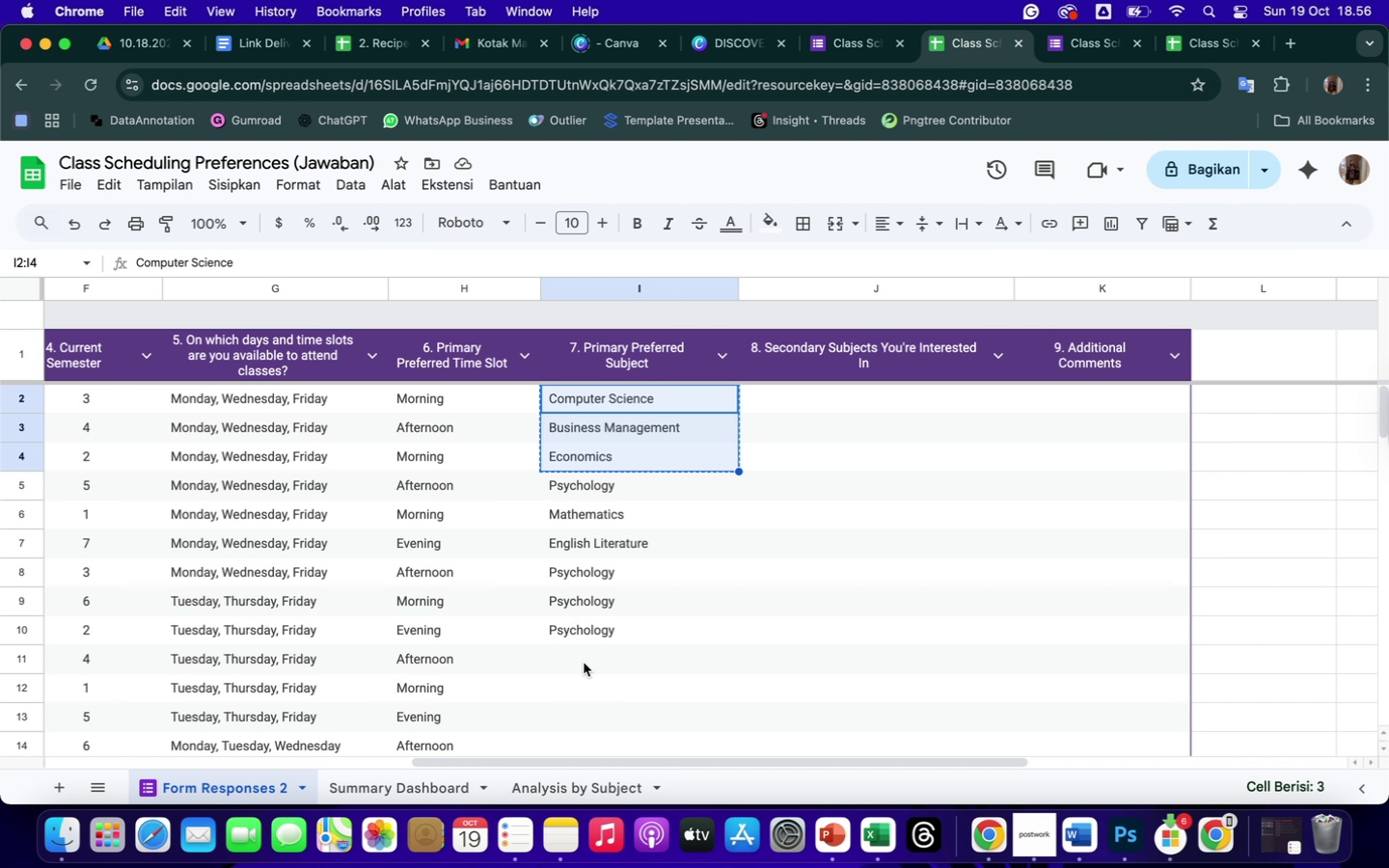 
left_click([583, 656])
 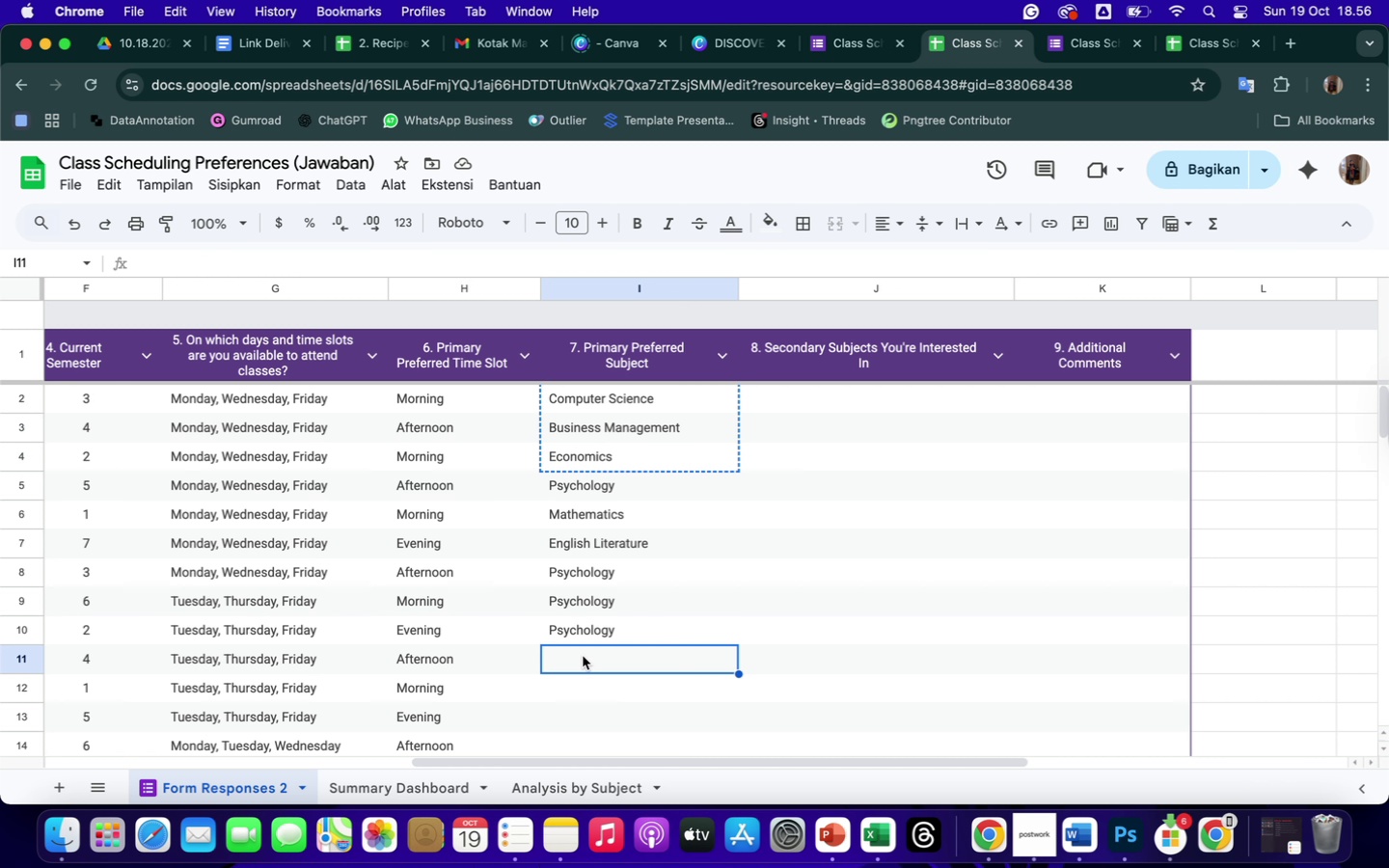 
key(Control+ControlLeft)
 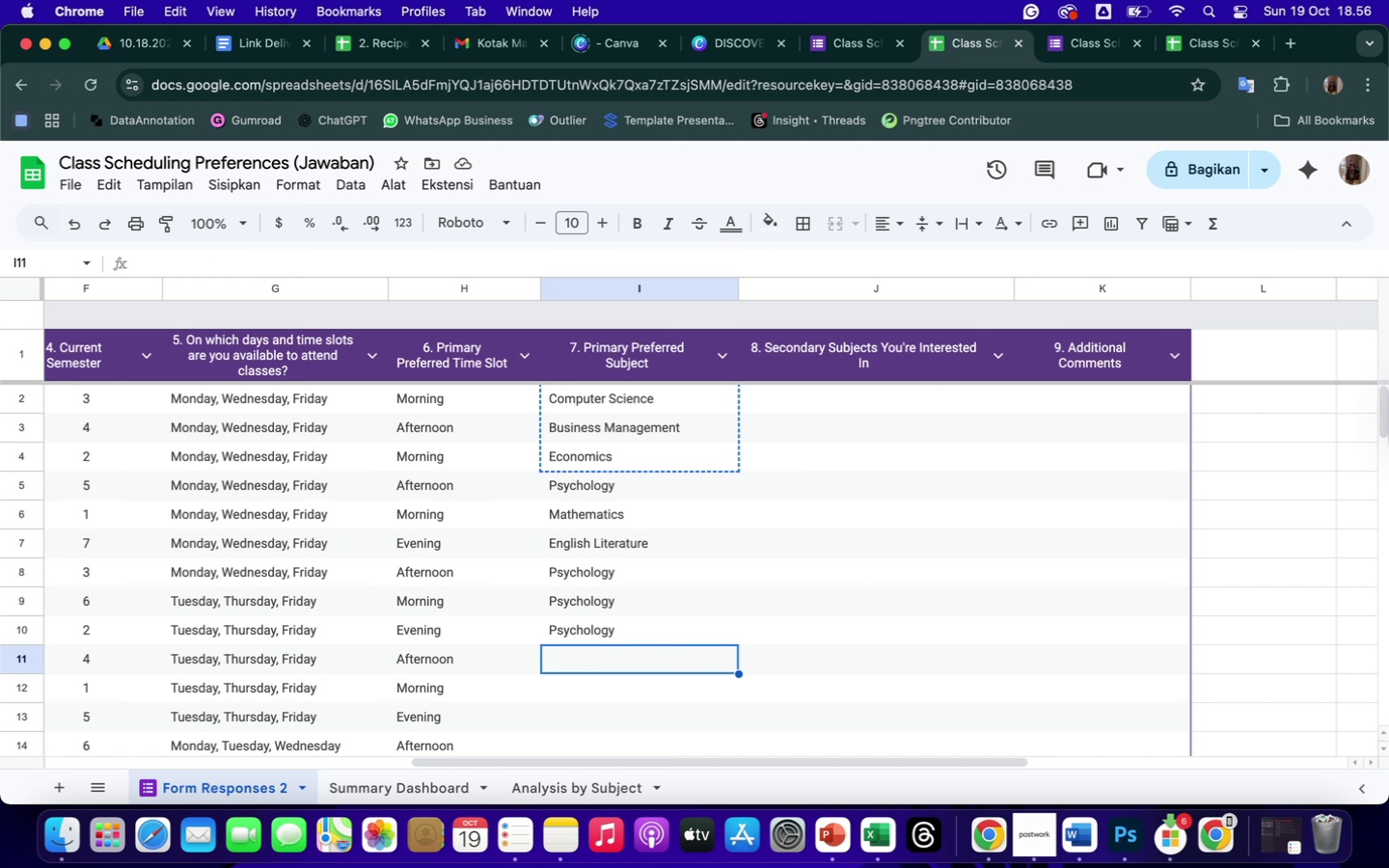 
key(Control+V)
 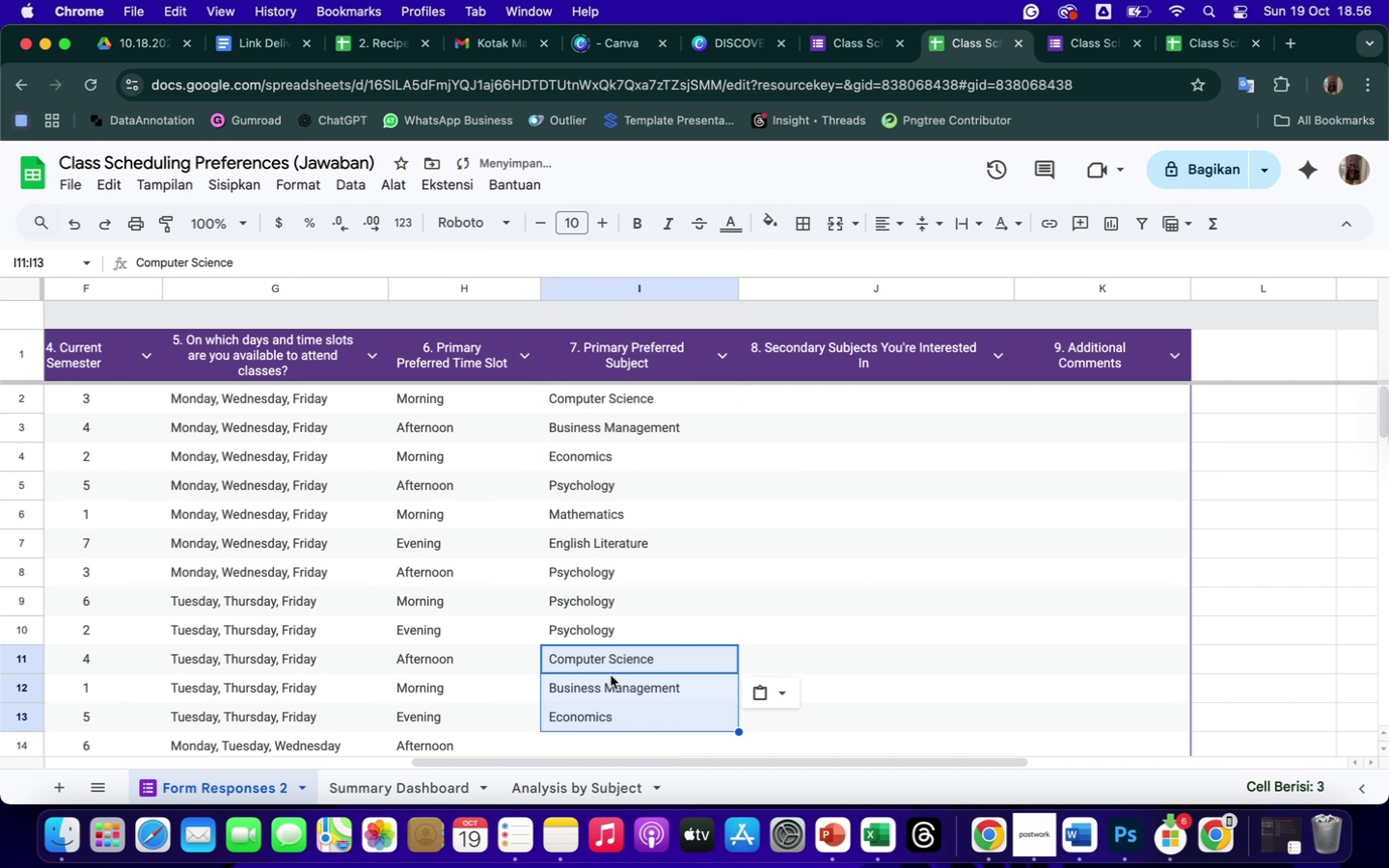 
scroll: coordinate [614, 675], scroll_direction: down, amount: 23.0
 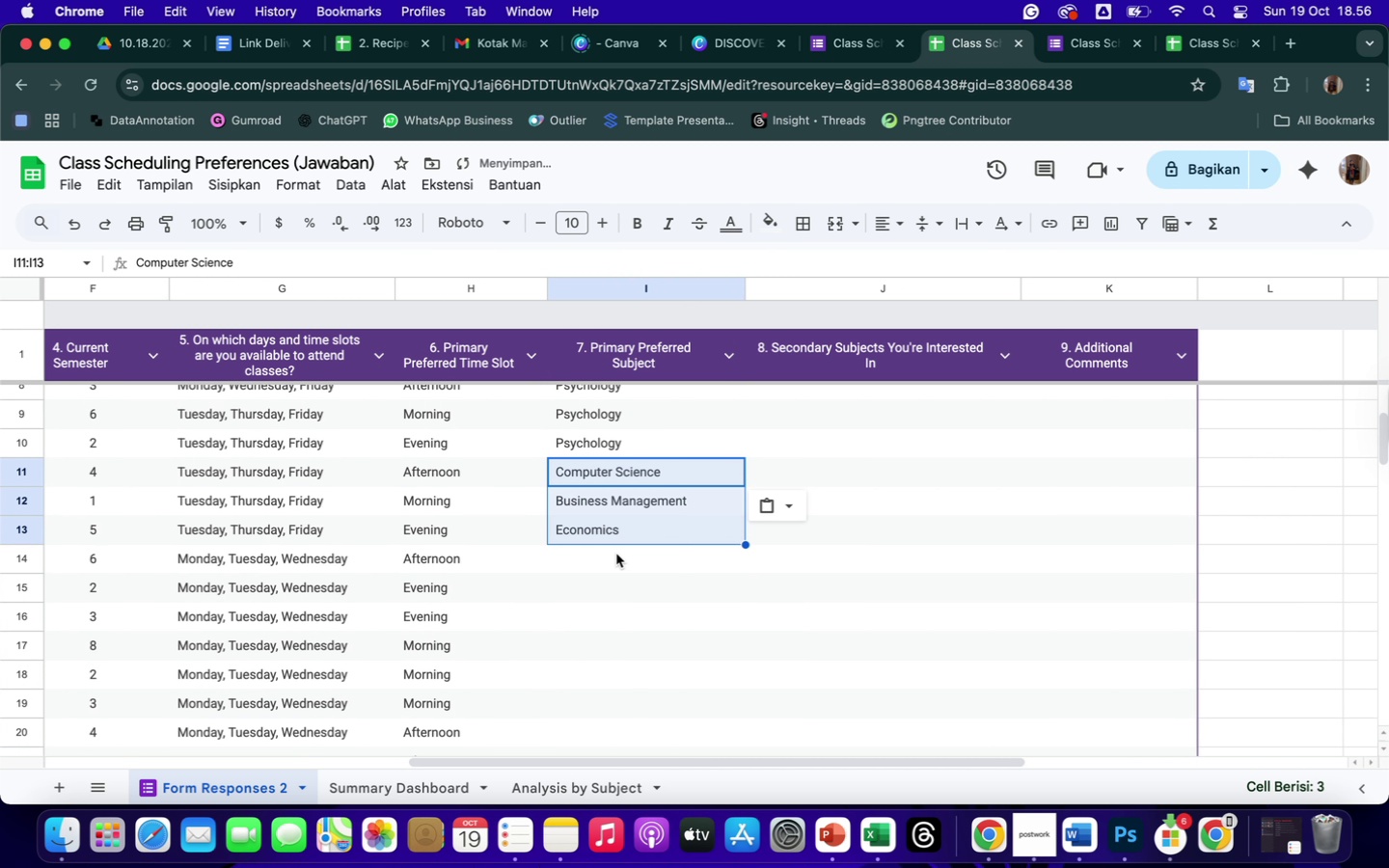 
left_click([613, 556])
 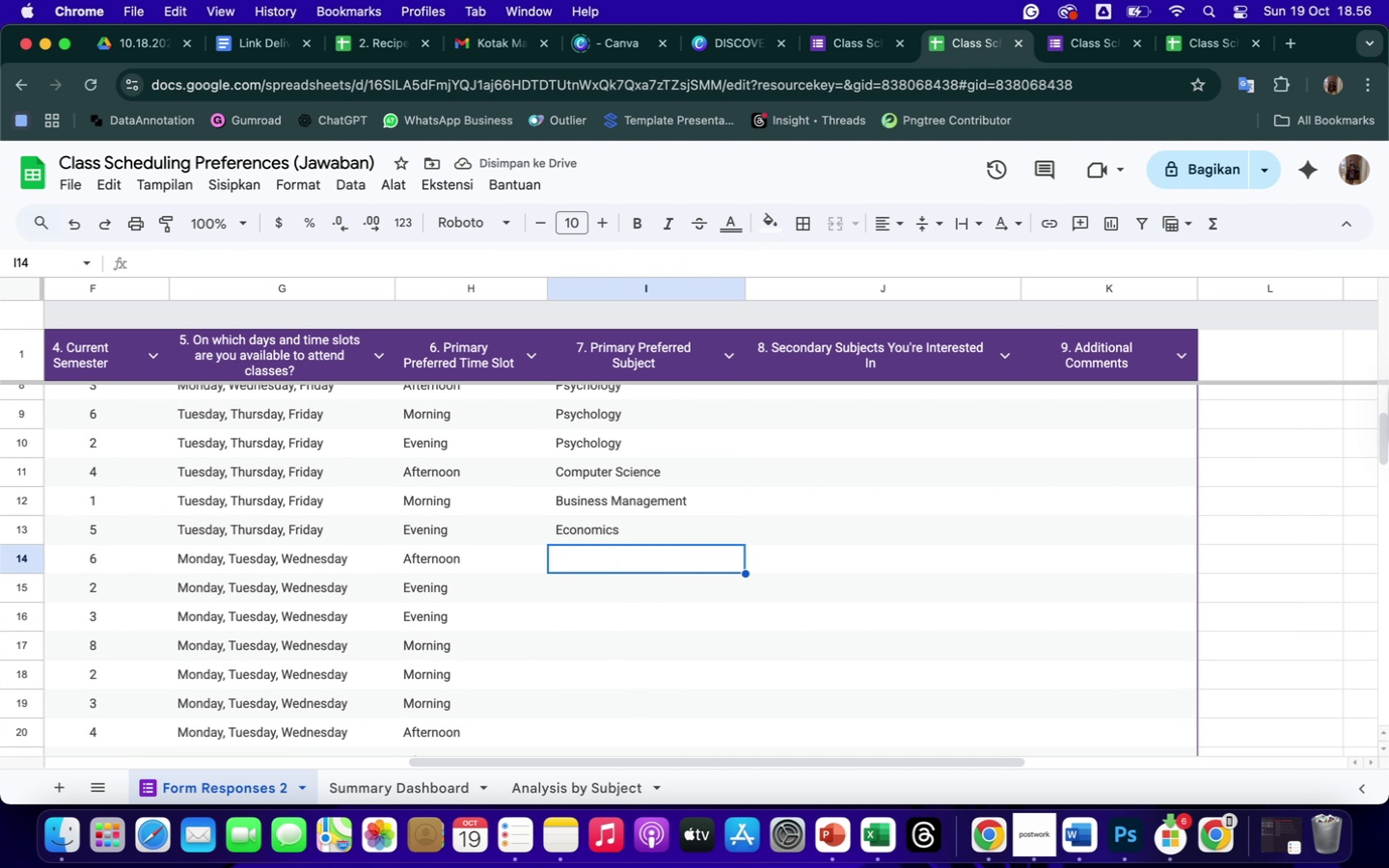 
key(Control+ControlLeft)
 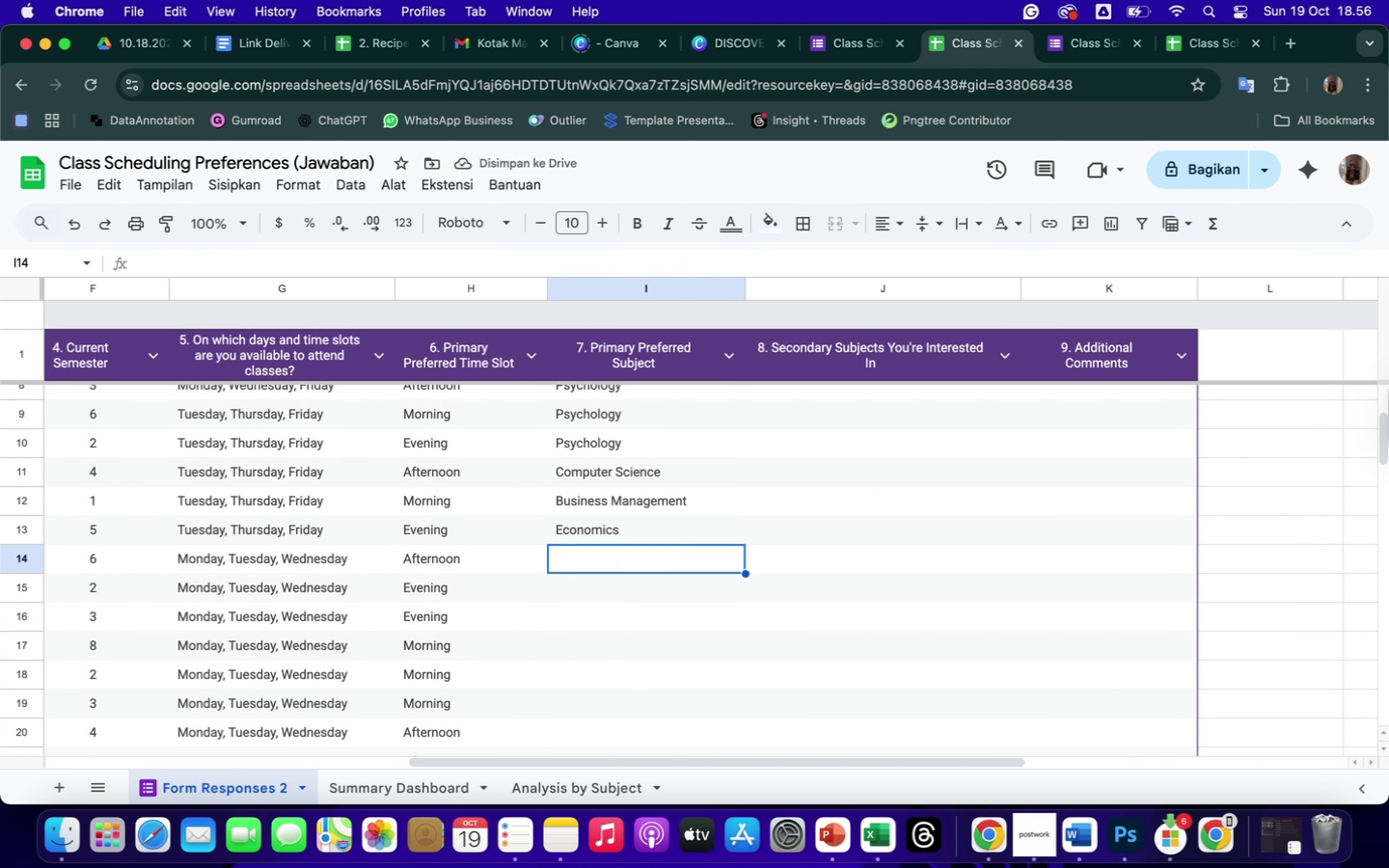 
key(Control+V)
 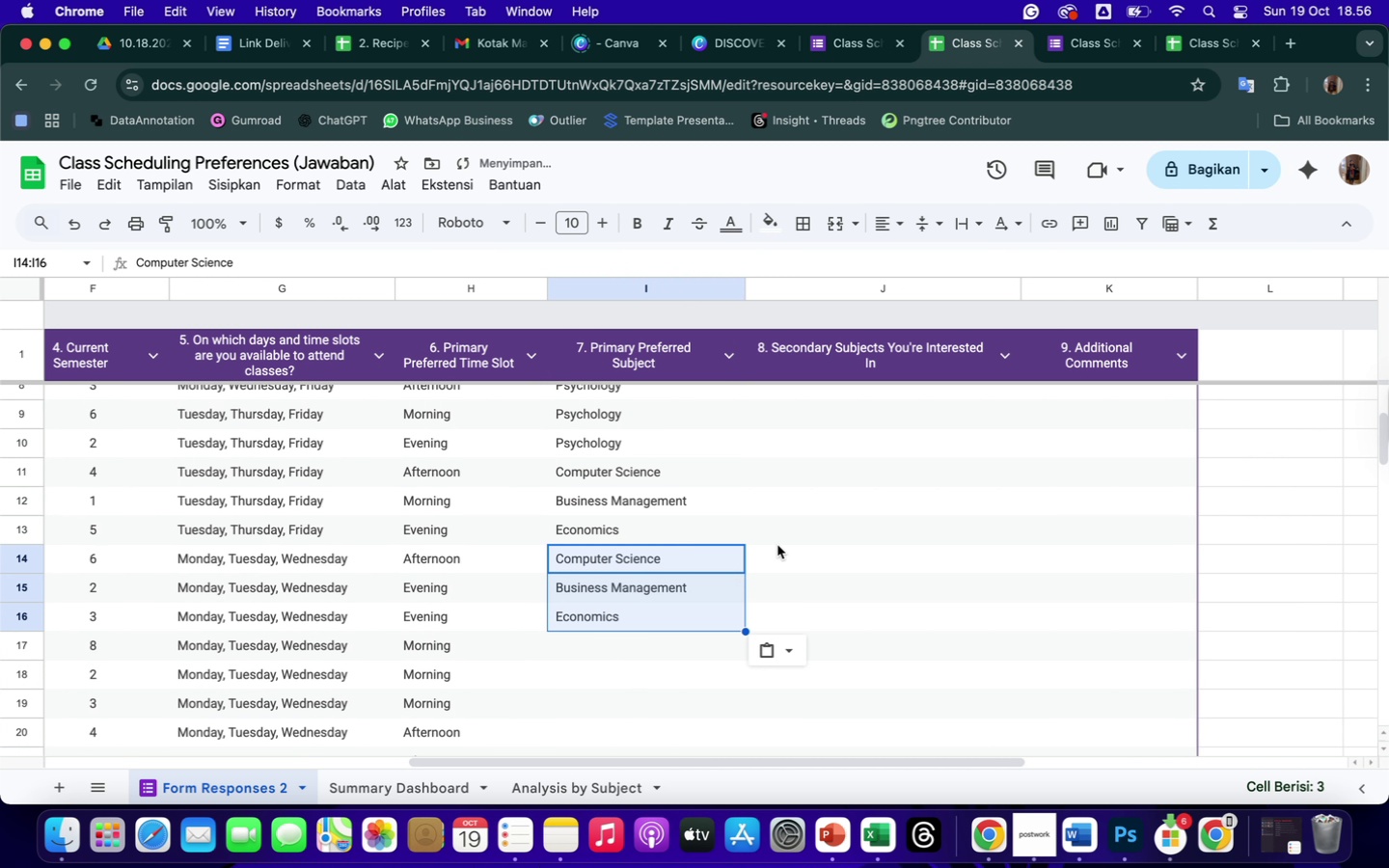 
scroll: coordinate [777, 545], scroll_direction: up, amount: 20.0
 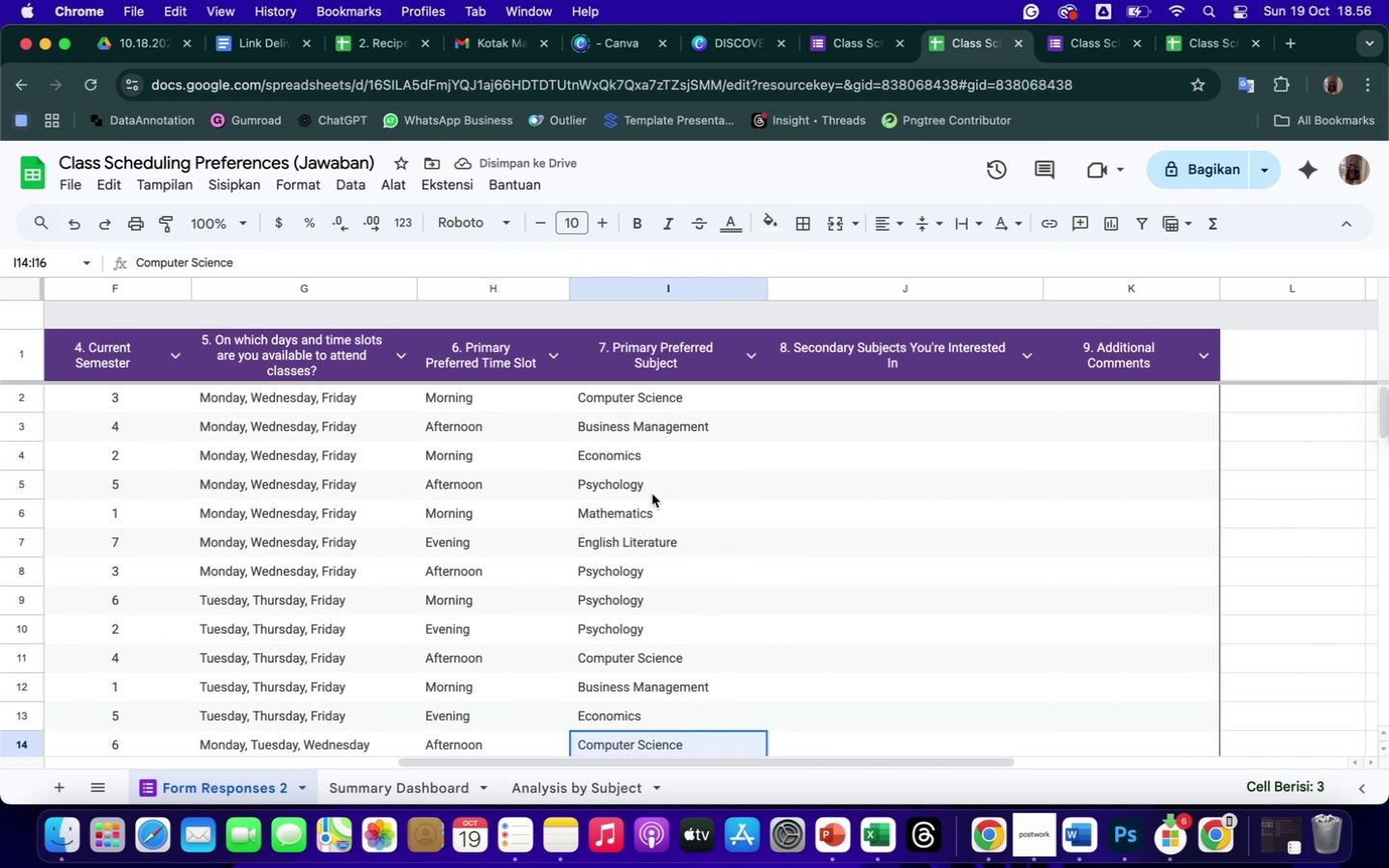 
left_click_drag(start_coordinate=[649, 515], to_coordinate=[645, 575])
 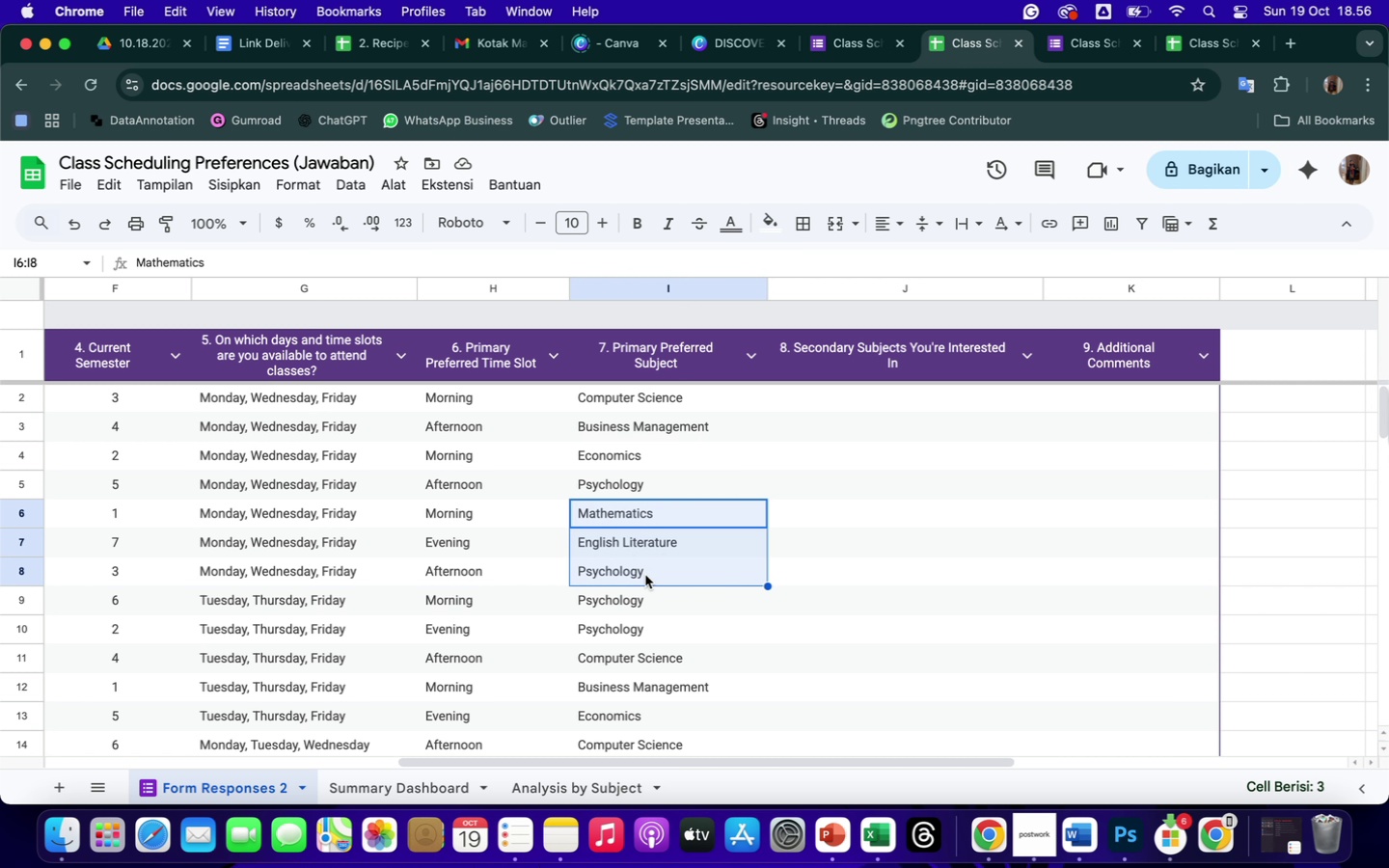 
key(Control+ControlLeft)
 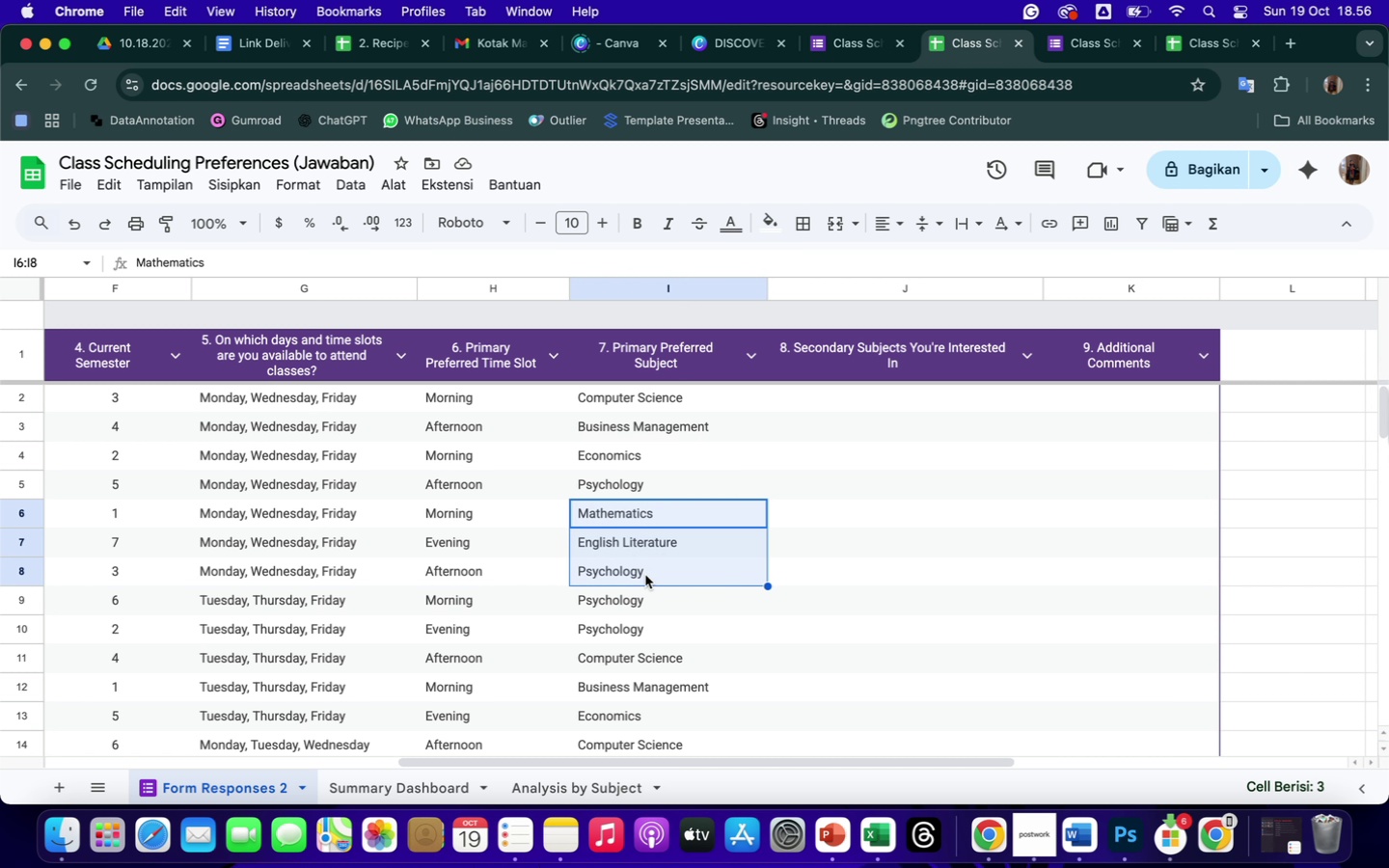 
key(Control+C)
 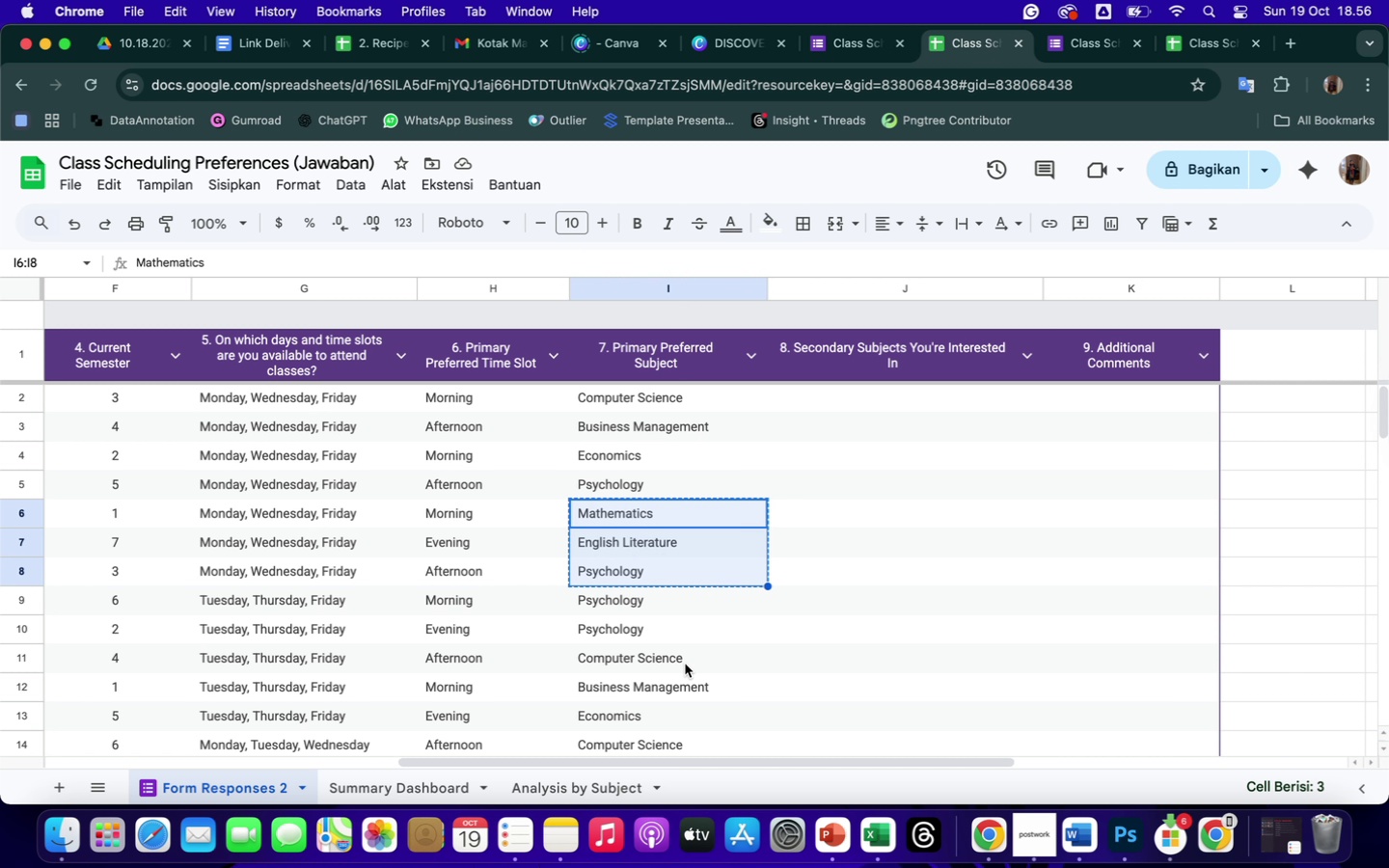 
scroll: coordinate [685, 664], scroll_direction: down, amount: 23.0
 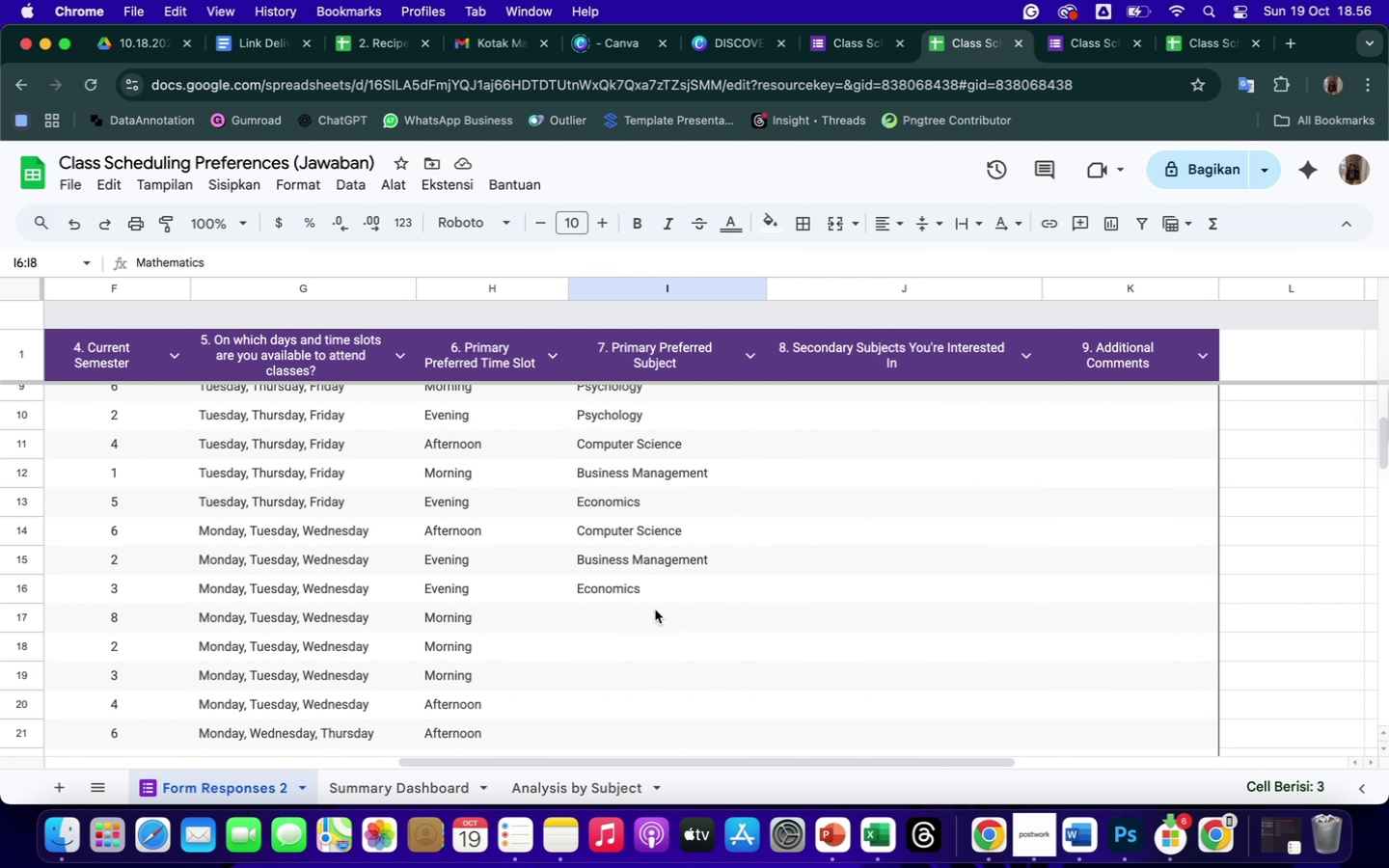 
left_click([648, 615])
 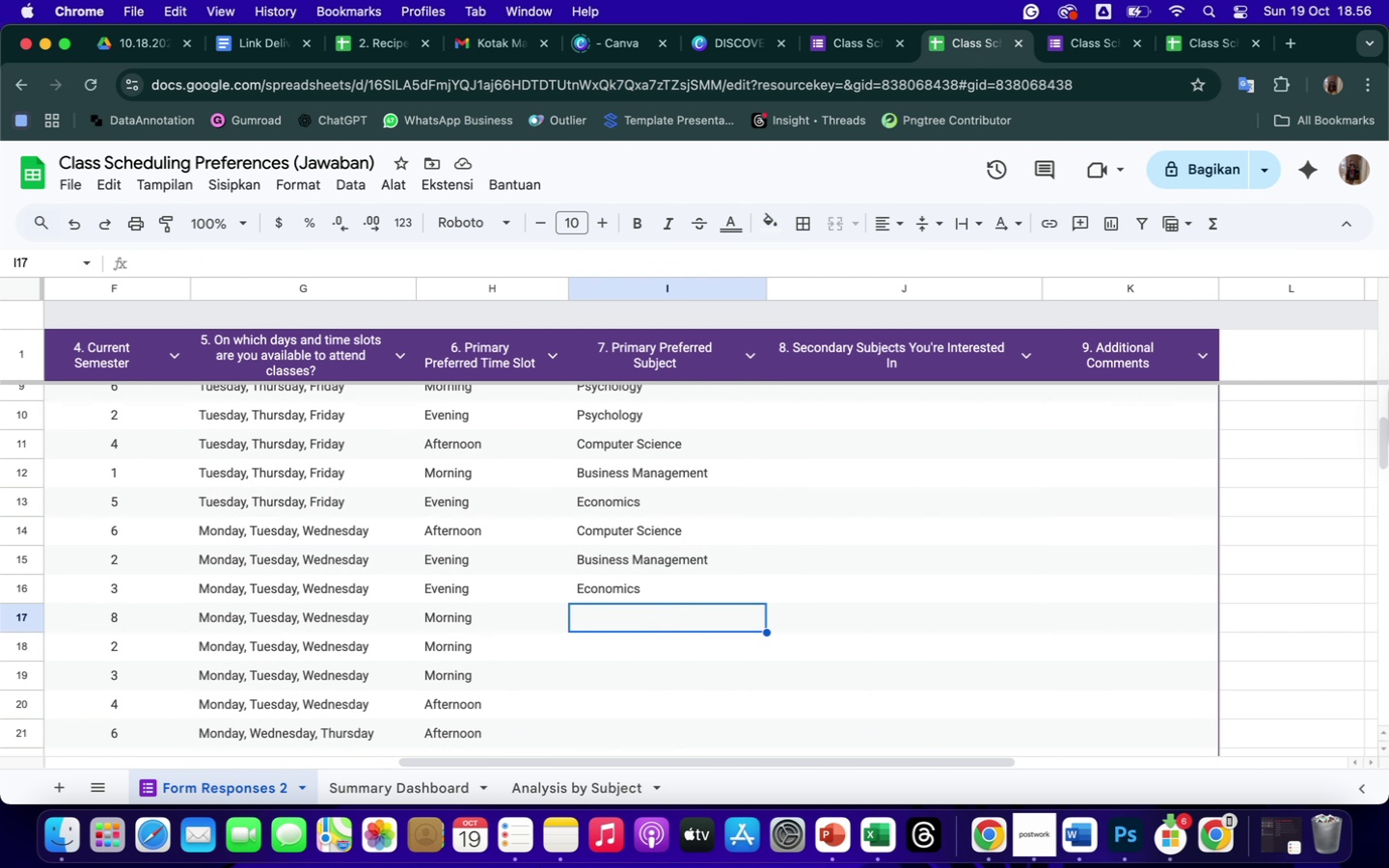 
key(Control+ControlLeft)
 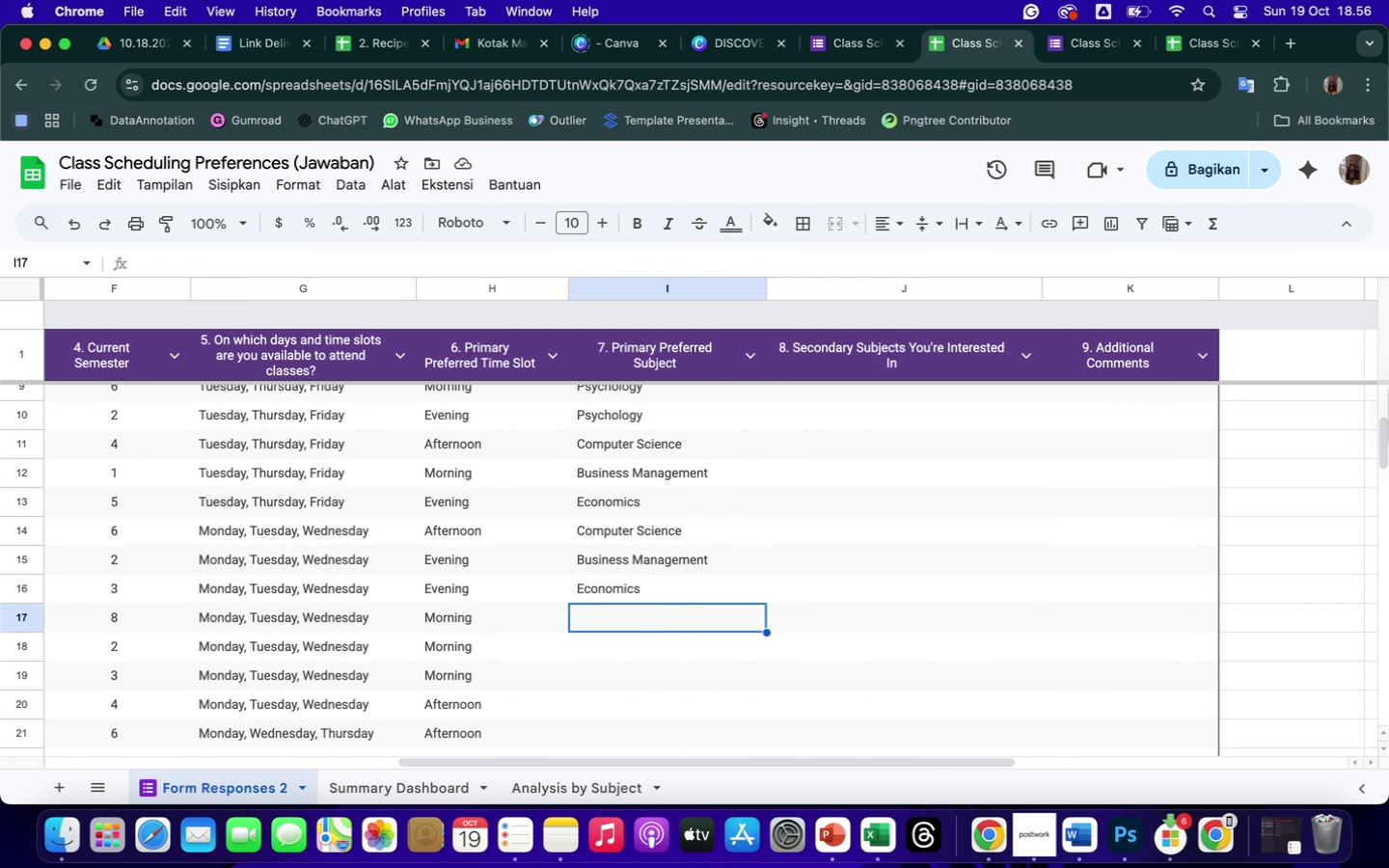 
key(Control+V)
 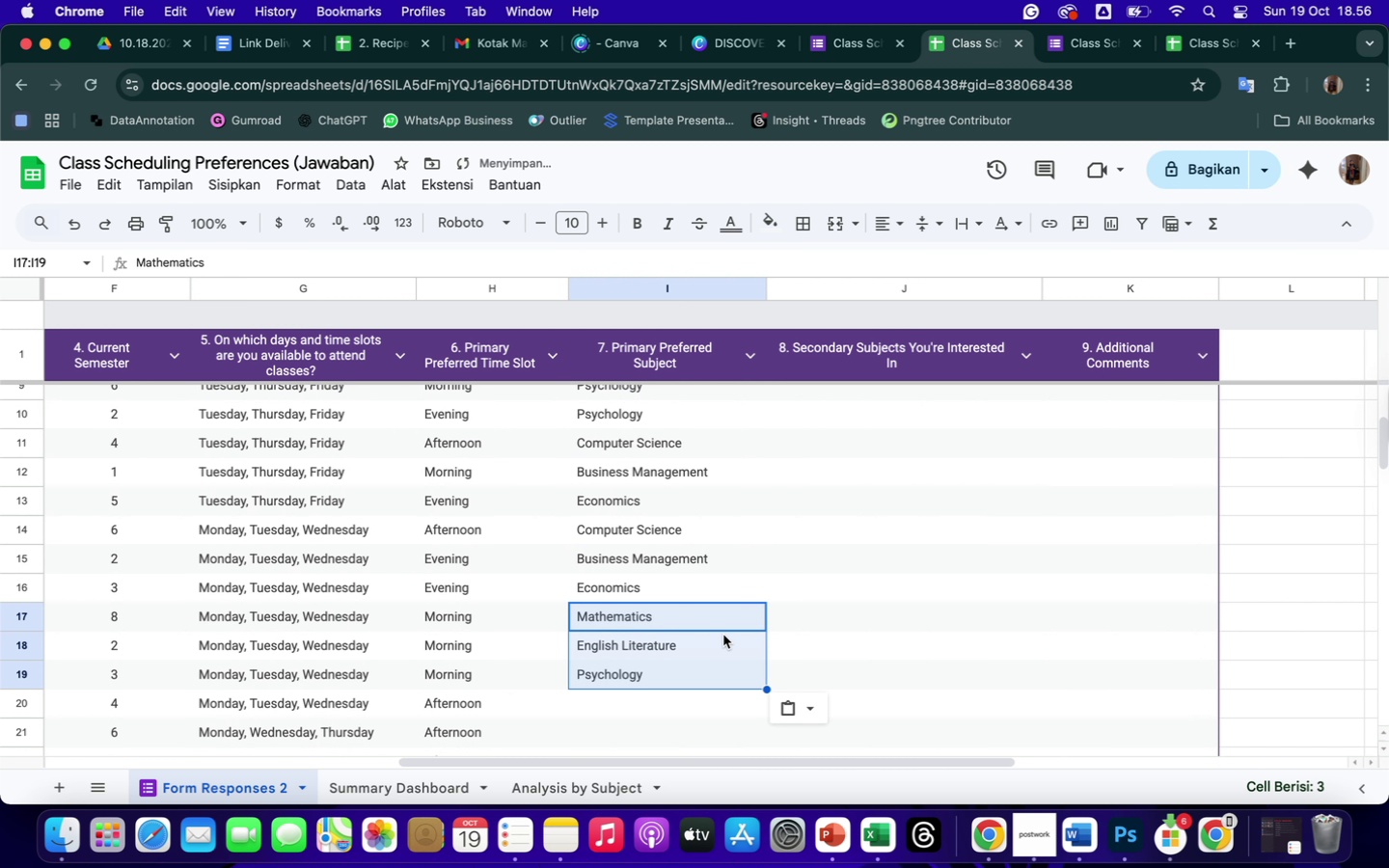 
scroll: coordinate [723, 635], scroll_direction: down, amount: 22.0
 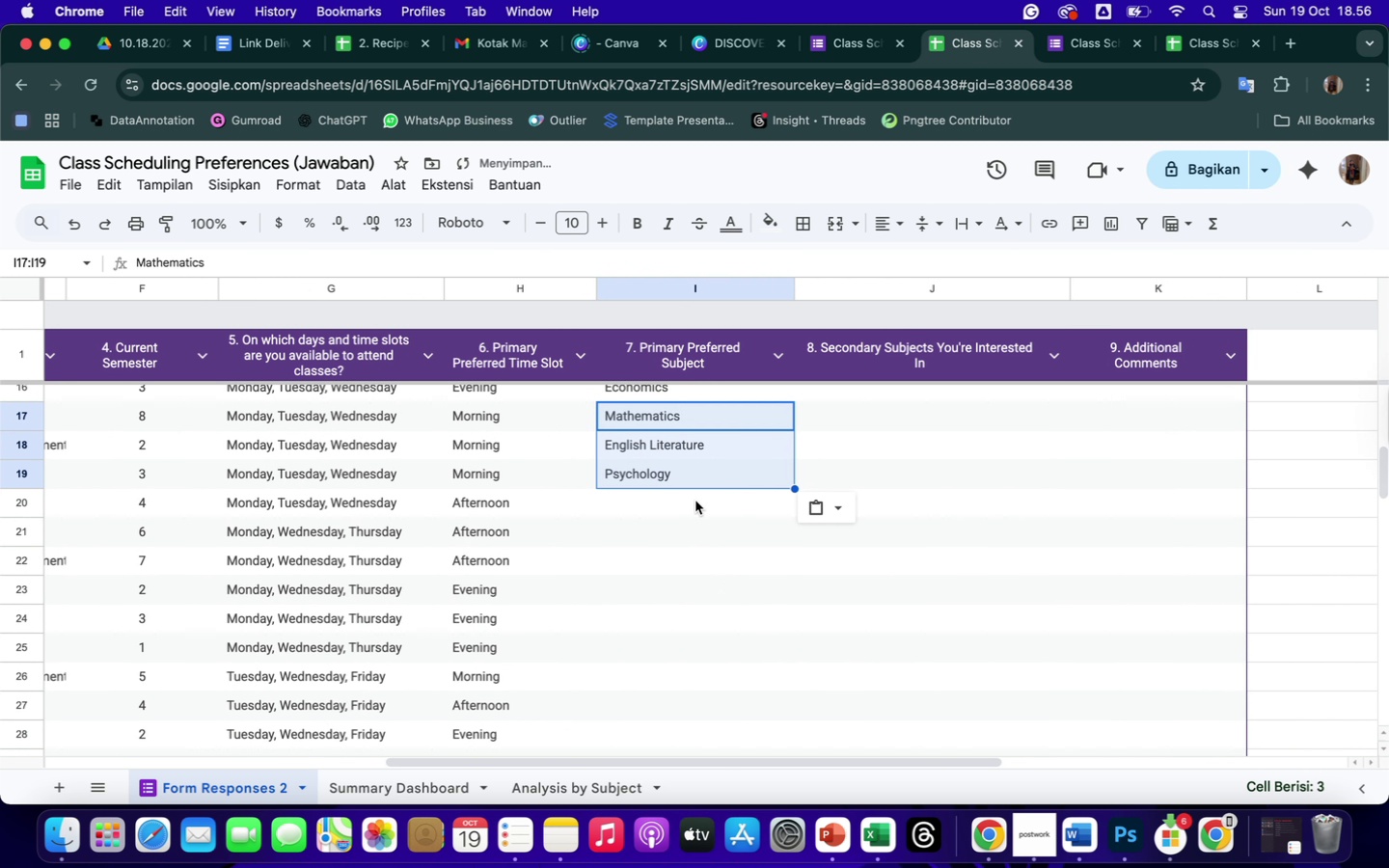 
left_click([695, 500])
 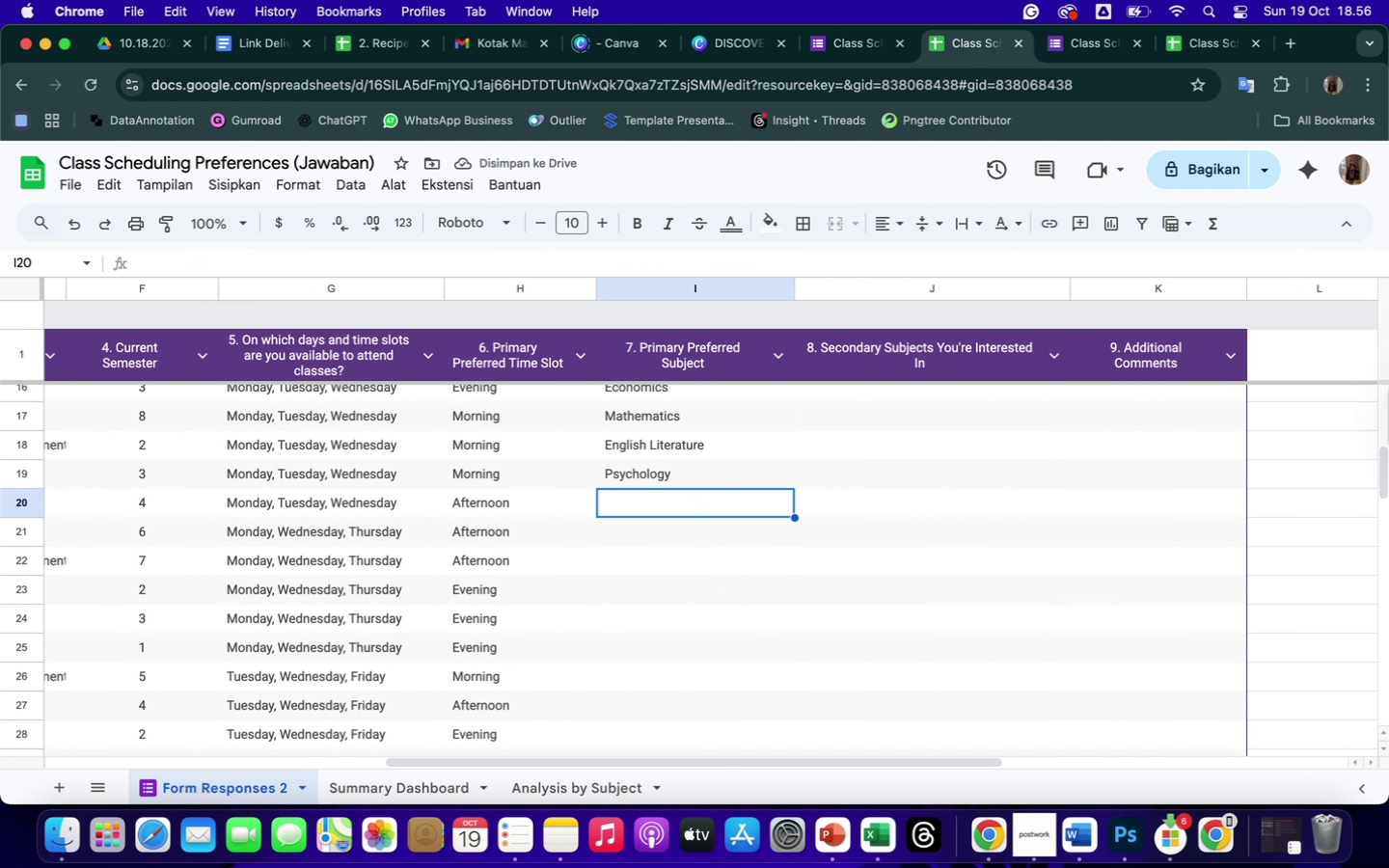 
key(Control+V)
 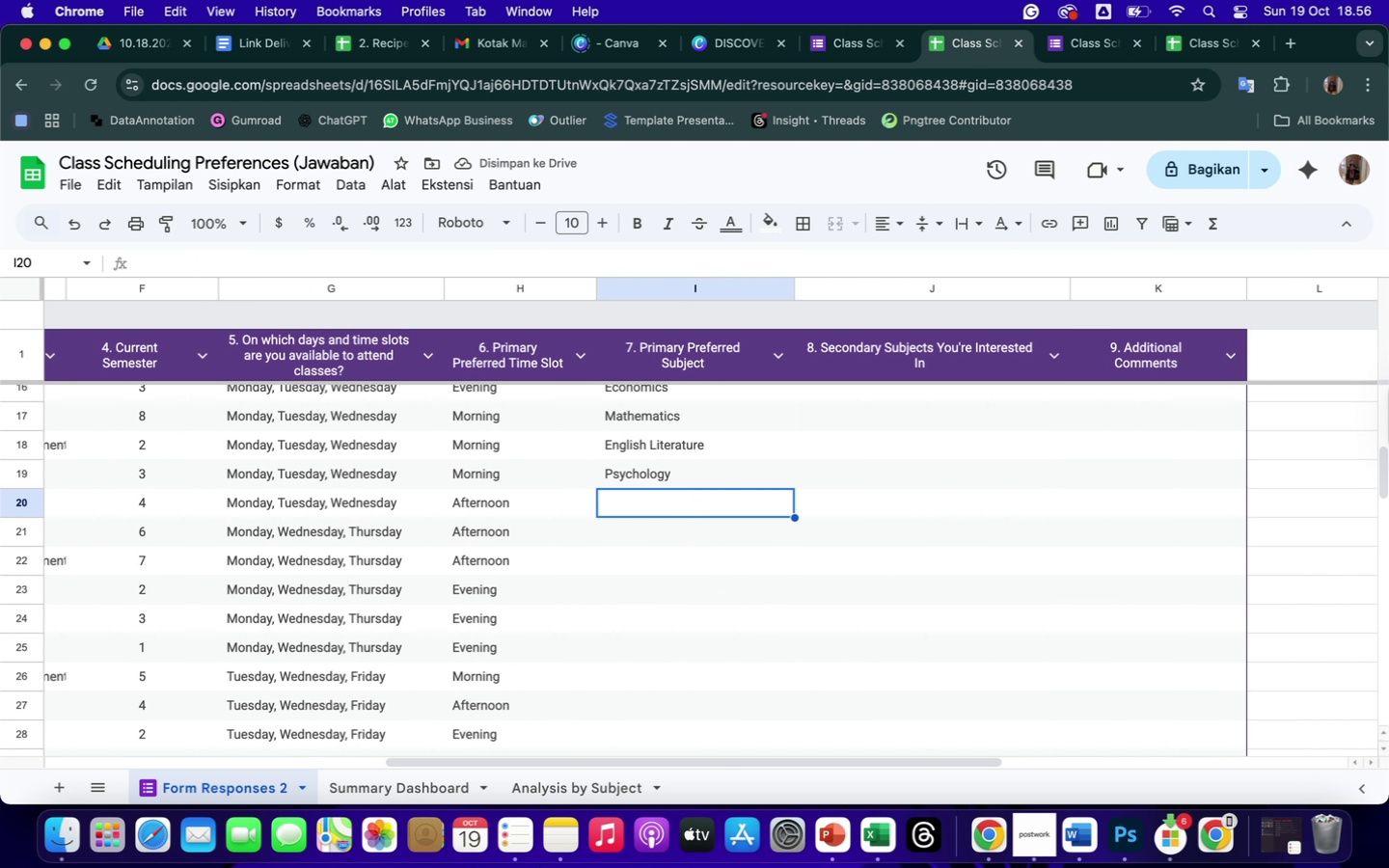 
left_click([675, 680])
 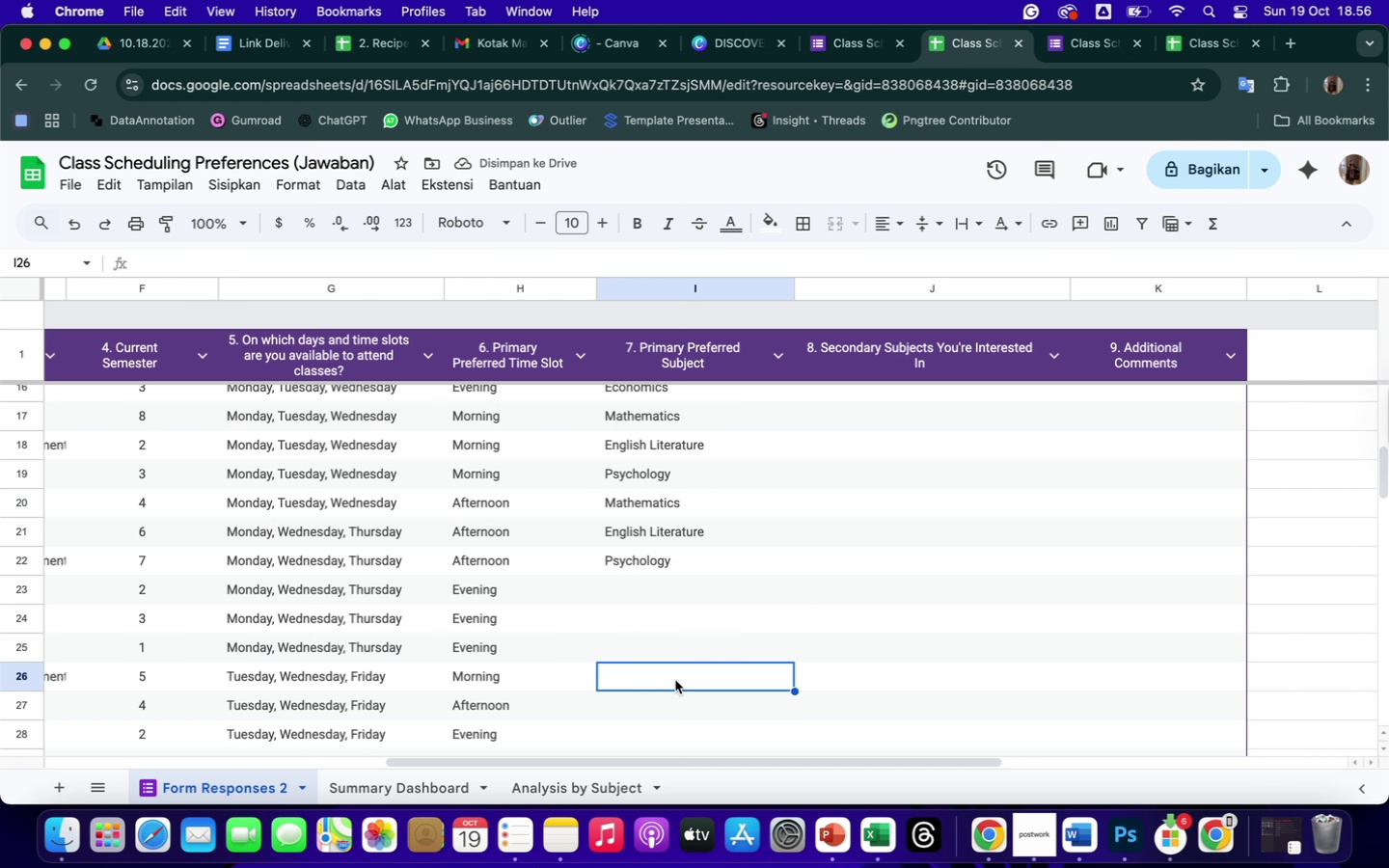 
key(Control+V)
 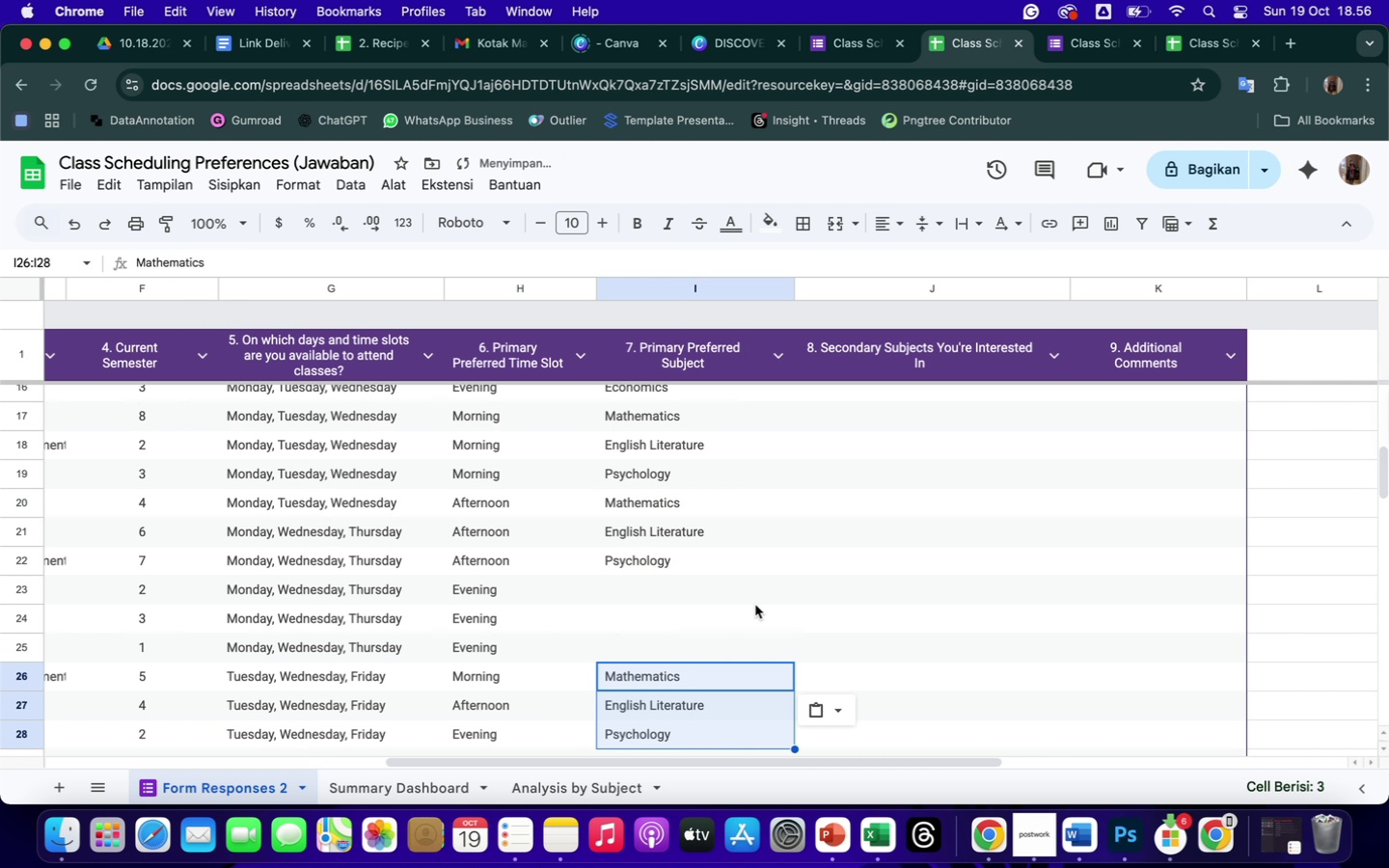 
scroll: coordinate [749, 596], scroll_direction: up, amount: 30.0
 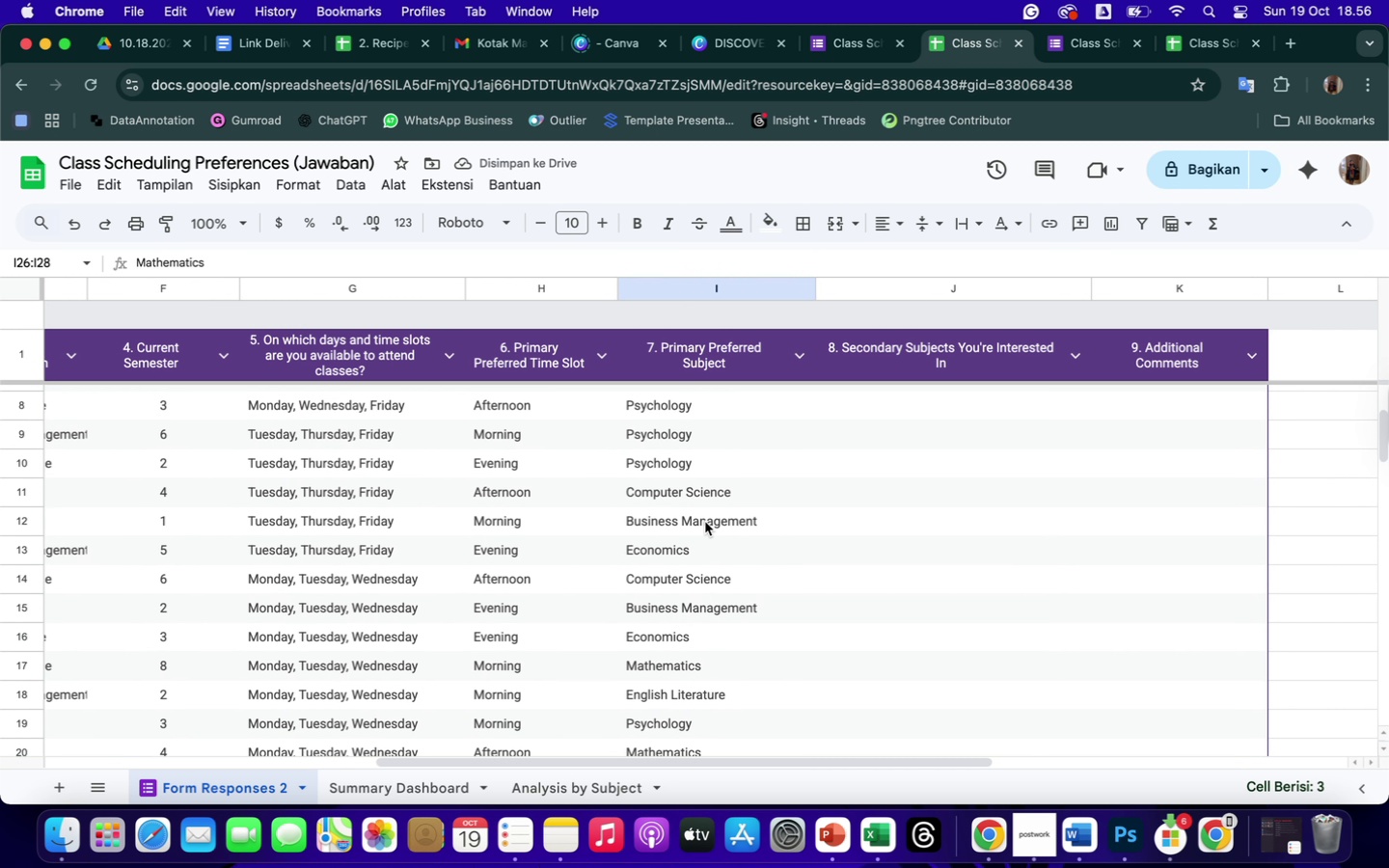 
scroll: coordinate [705, 521], scroll_direction: down, amount: 20.0
 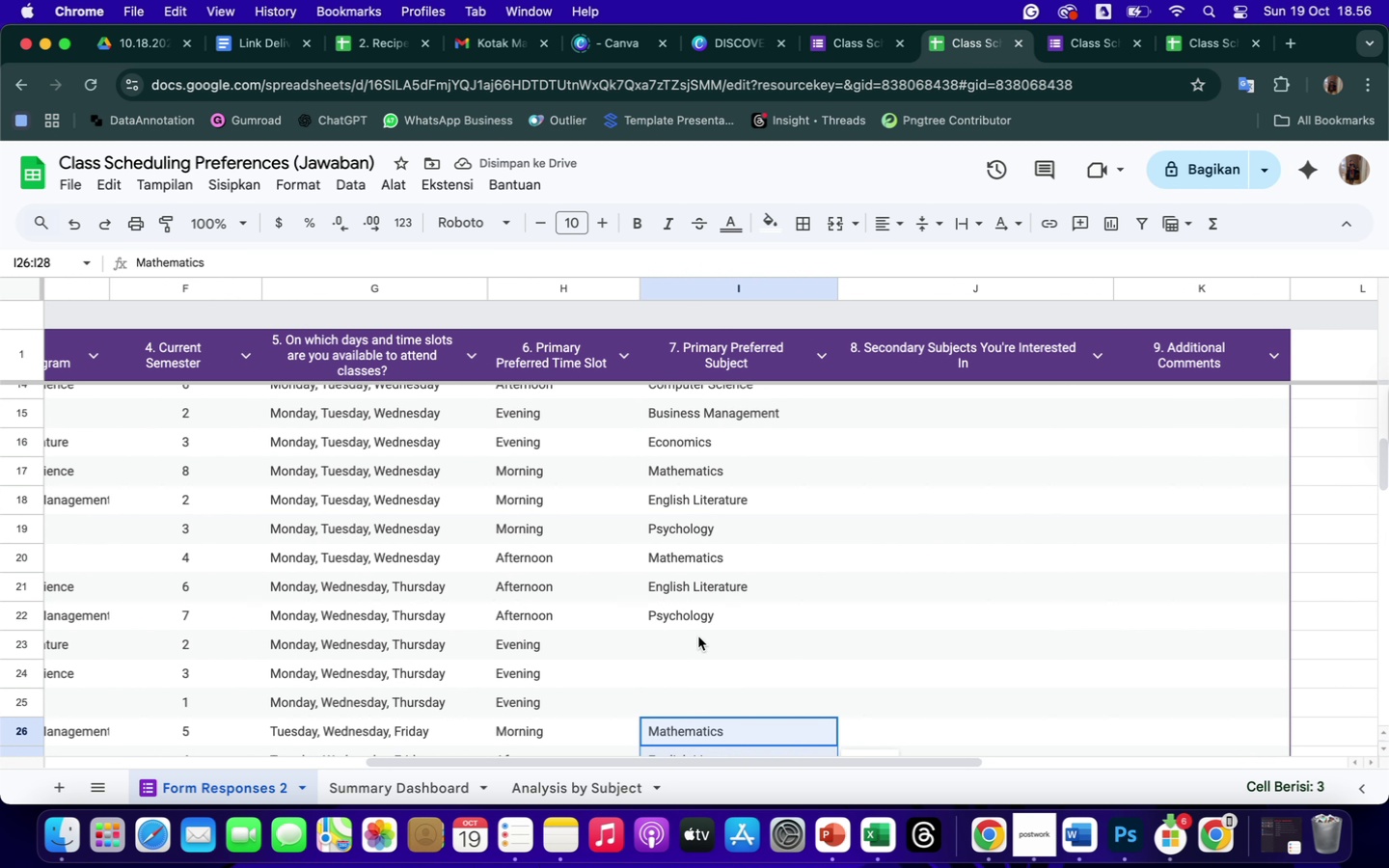 
left_click([699, 639])
 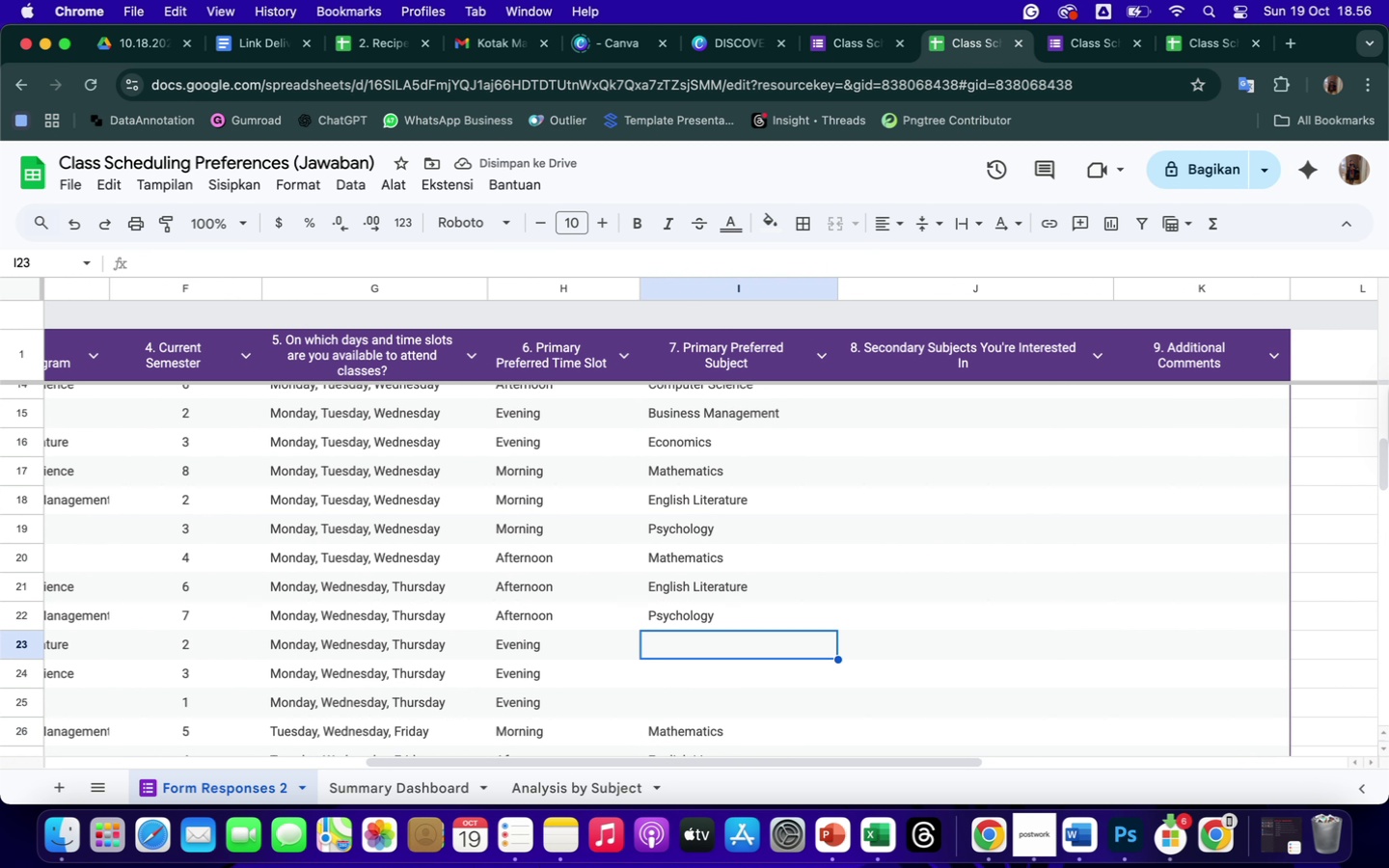 
type(bu)
 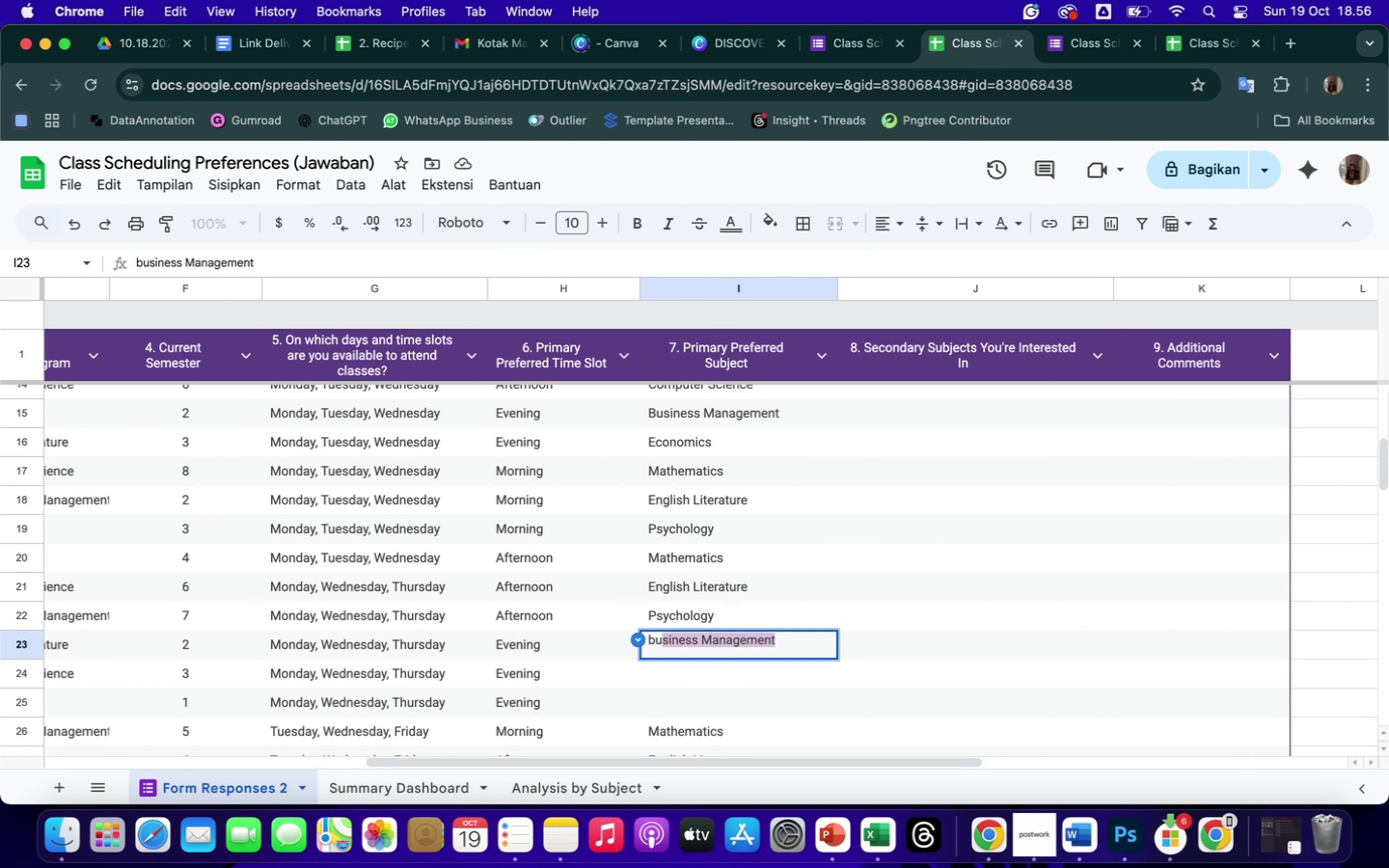 
key(Enter)
 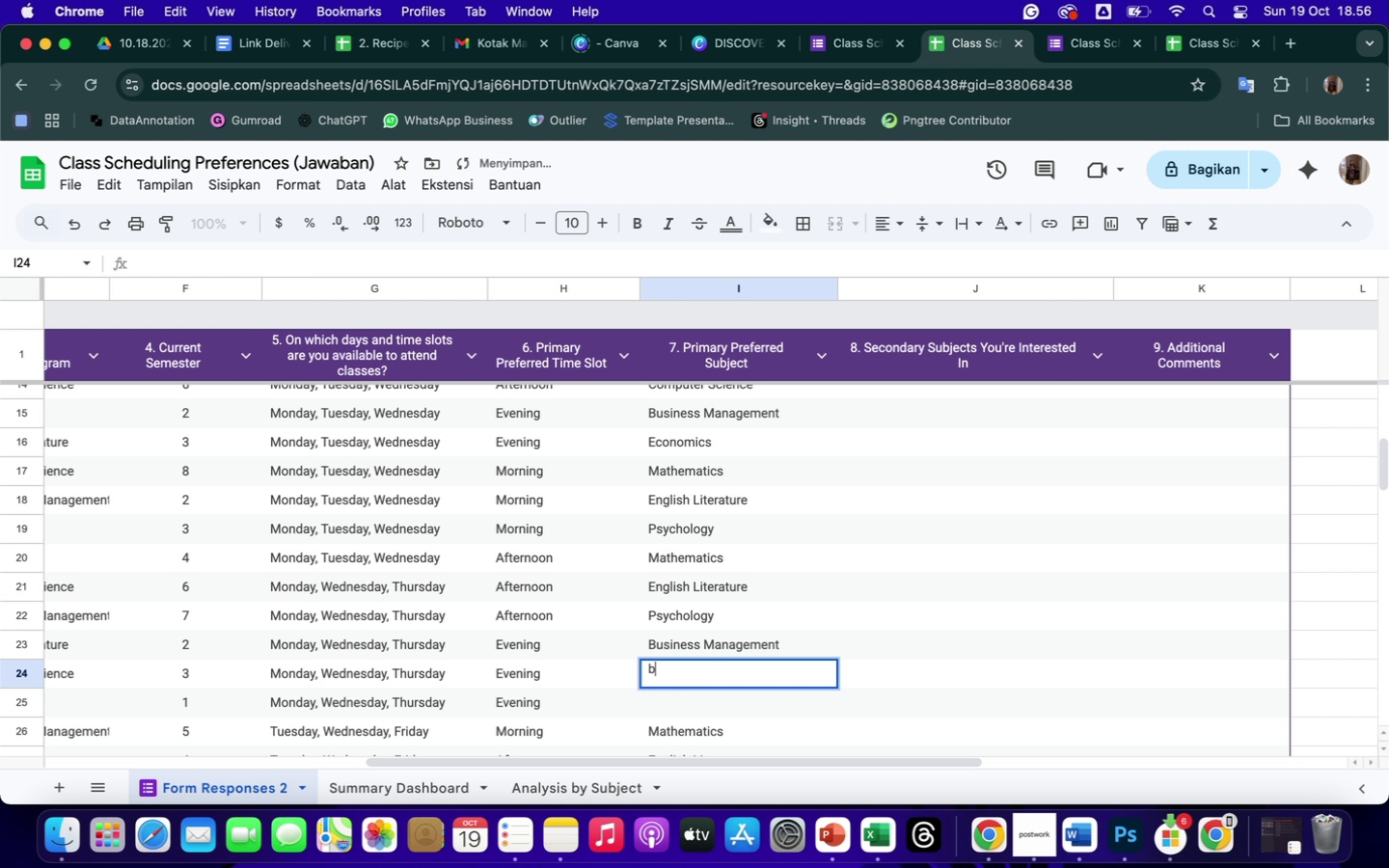 
key(B)
 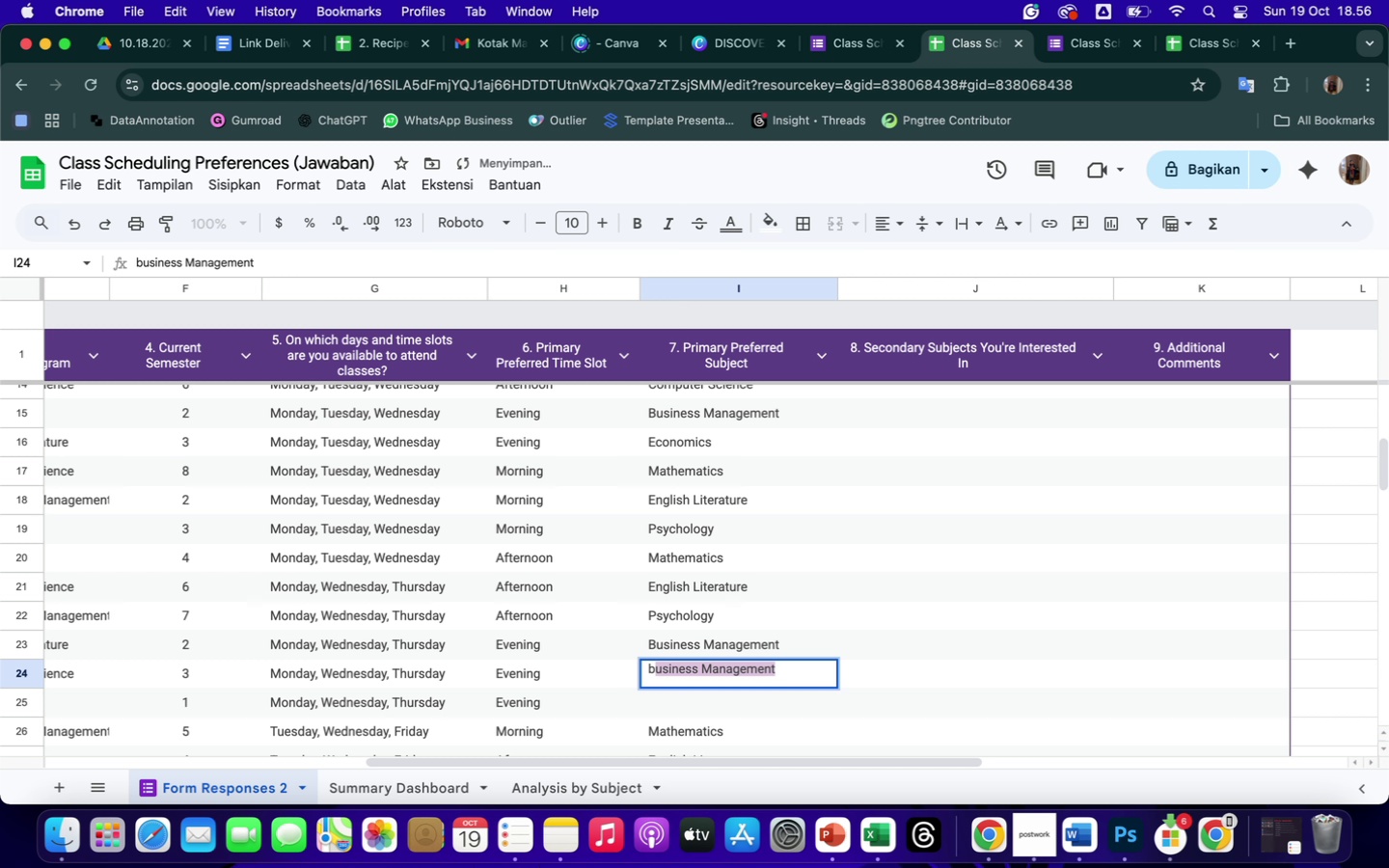 
key(Enter)
 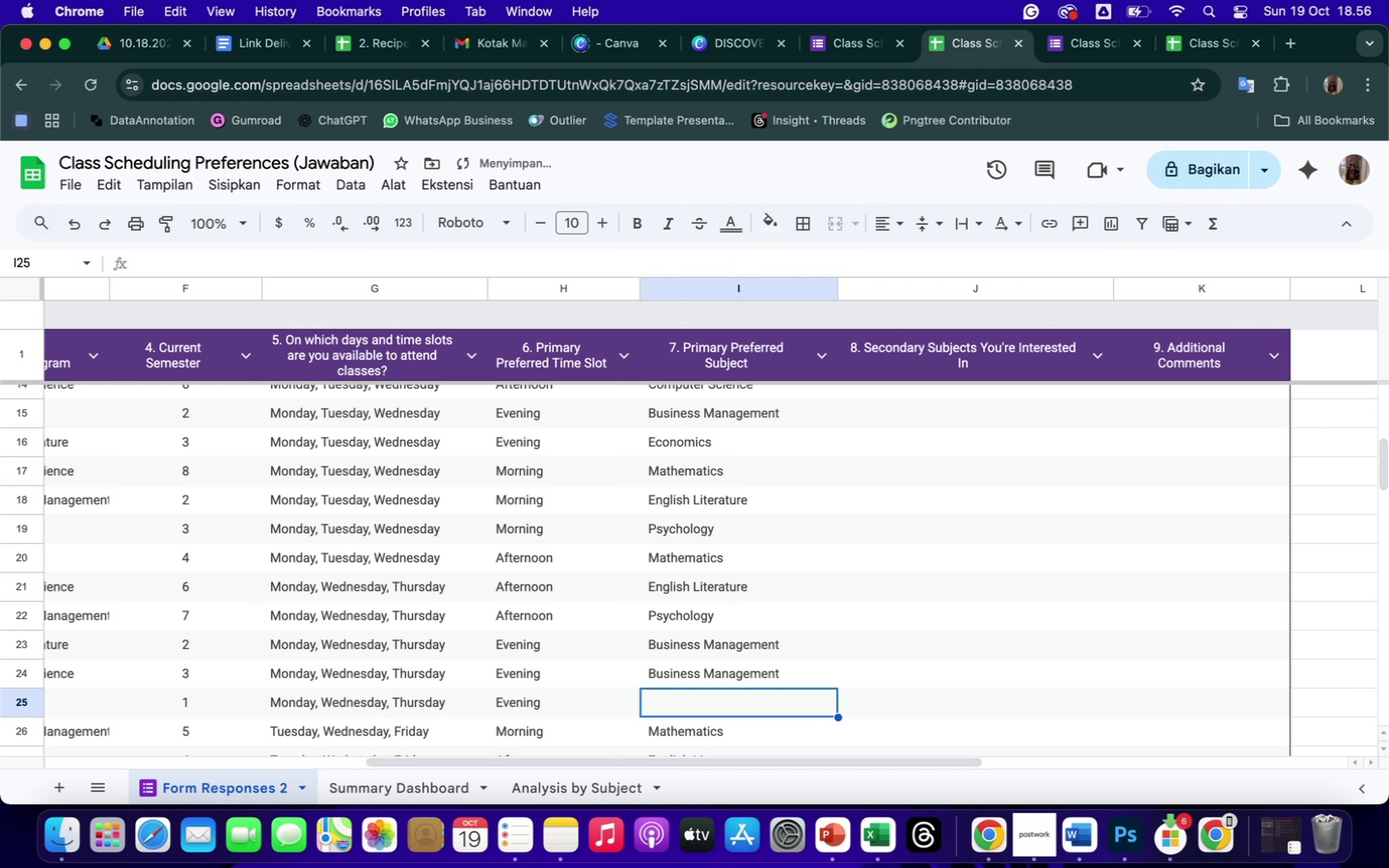 
key(B)
 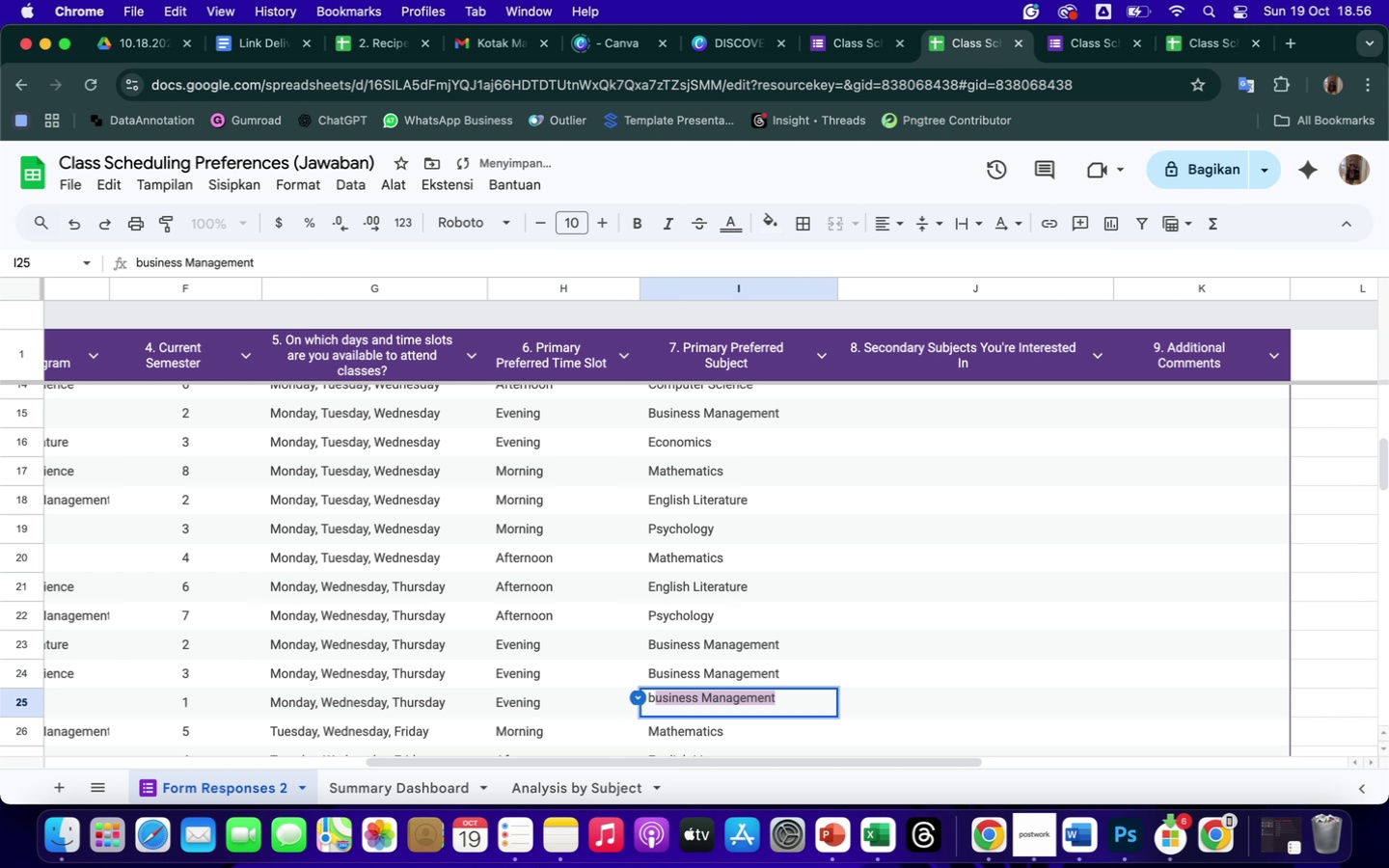 
key(Enter)
 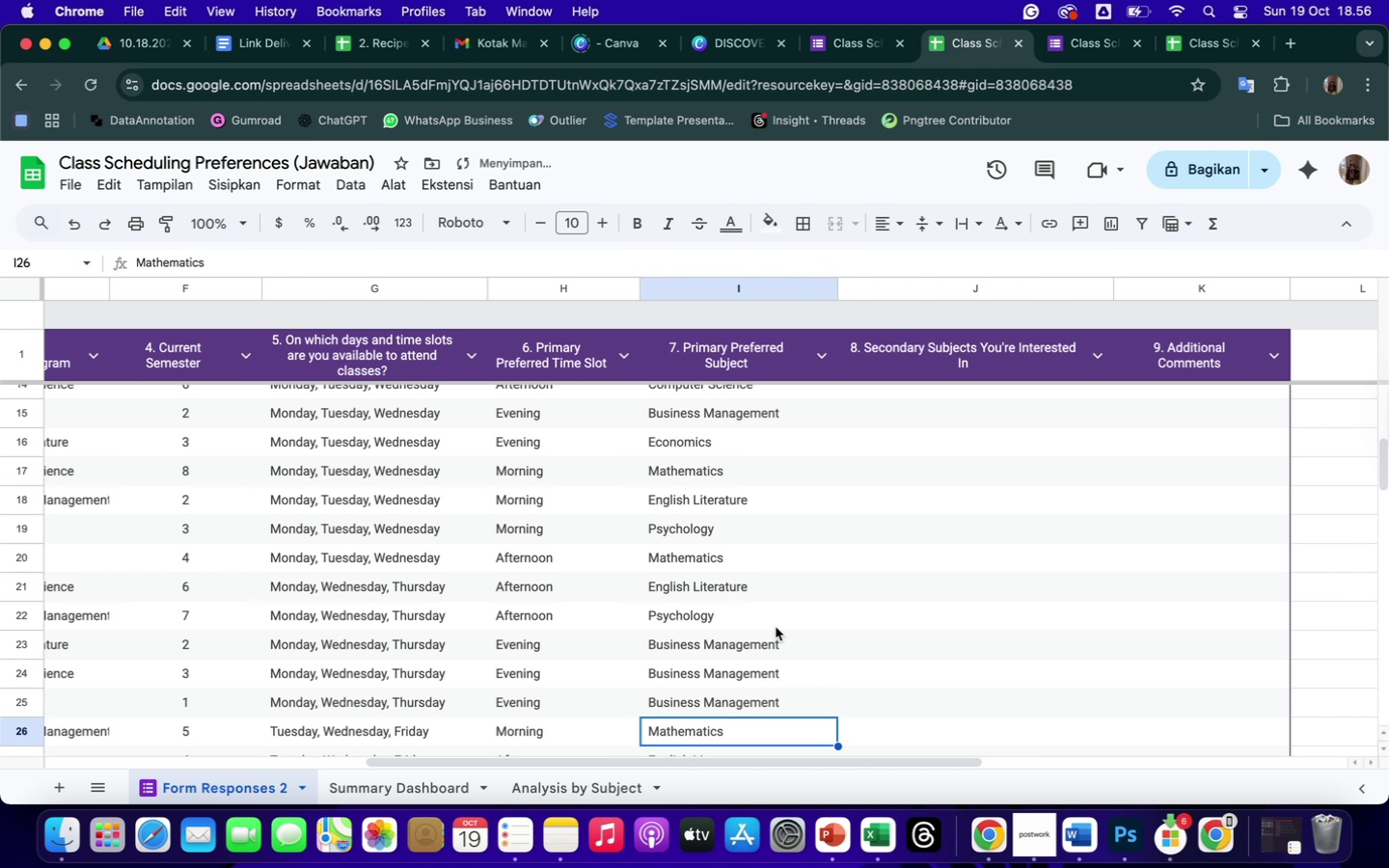 
scroll: coordinate [776, 622], scroll_direction: down, amount: 34.0
 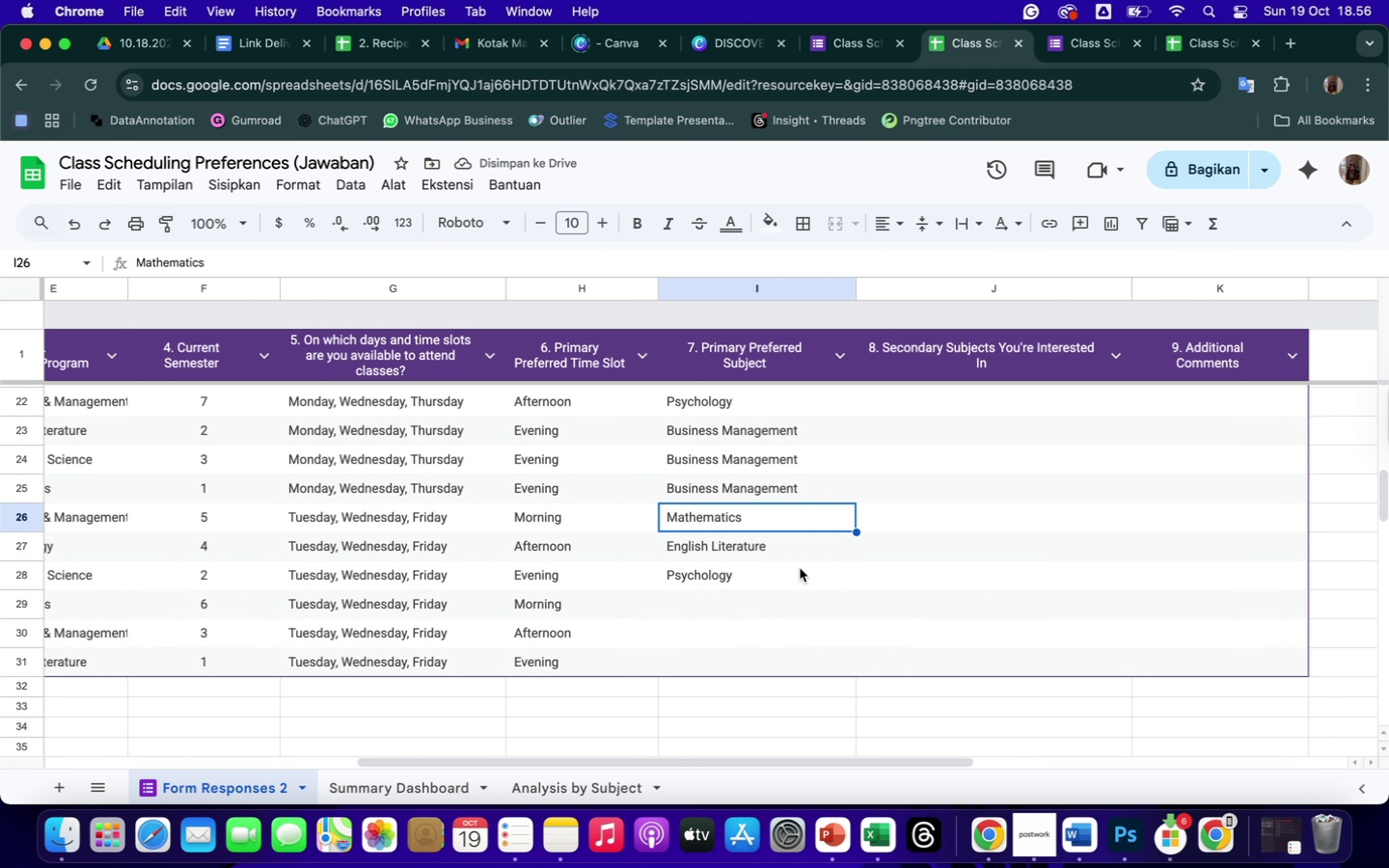 
scroll: coordinate [800, 568], scroll_direction: up, amount: 65.0
 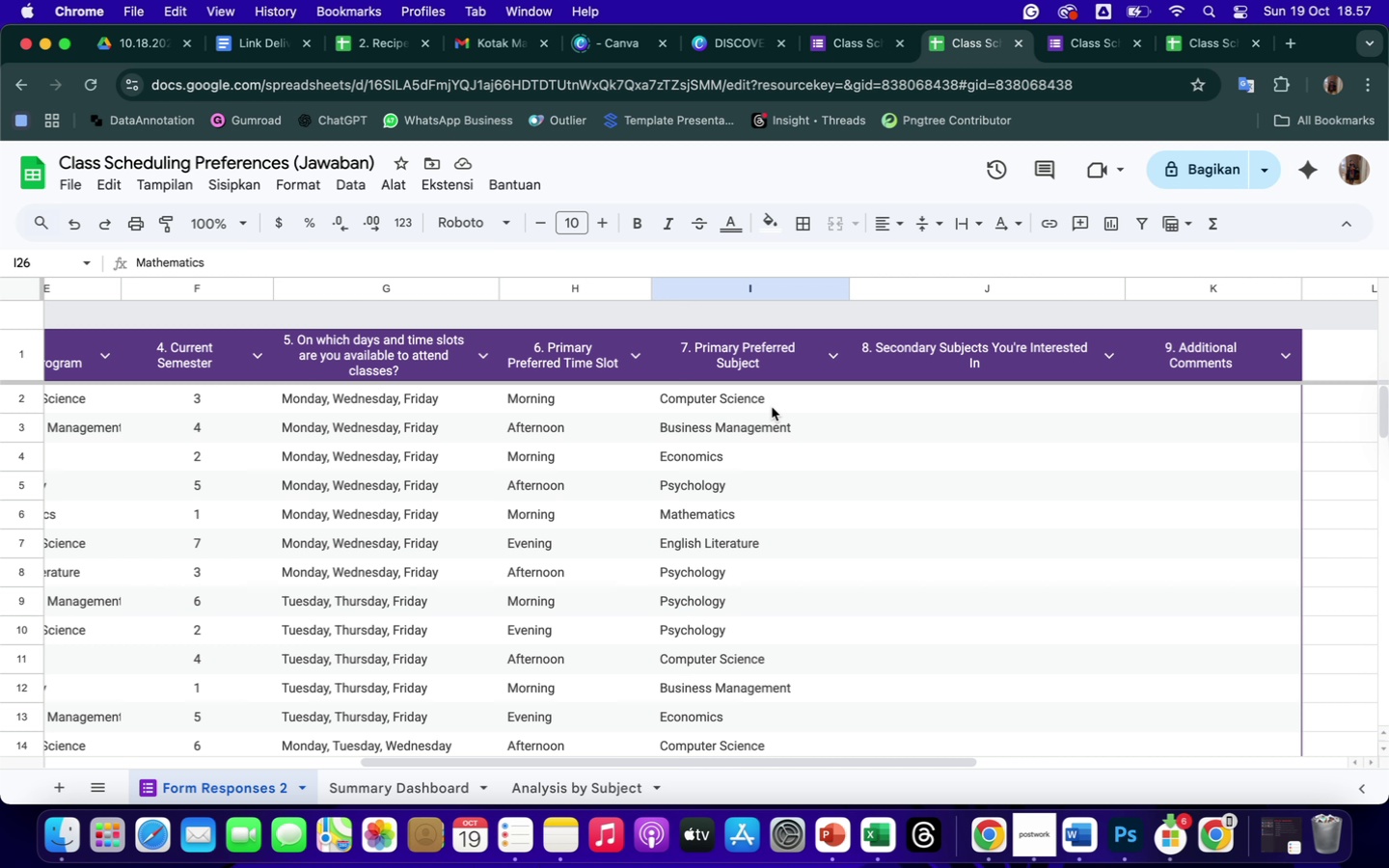 
left_click([769, 397])
 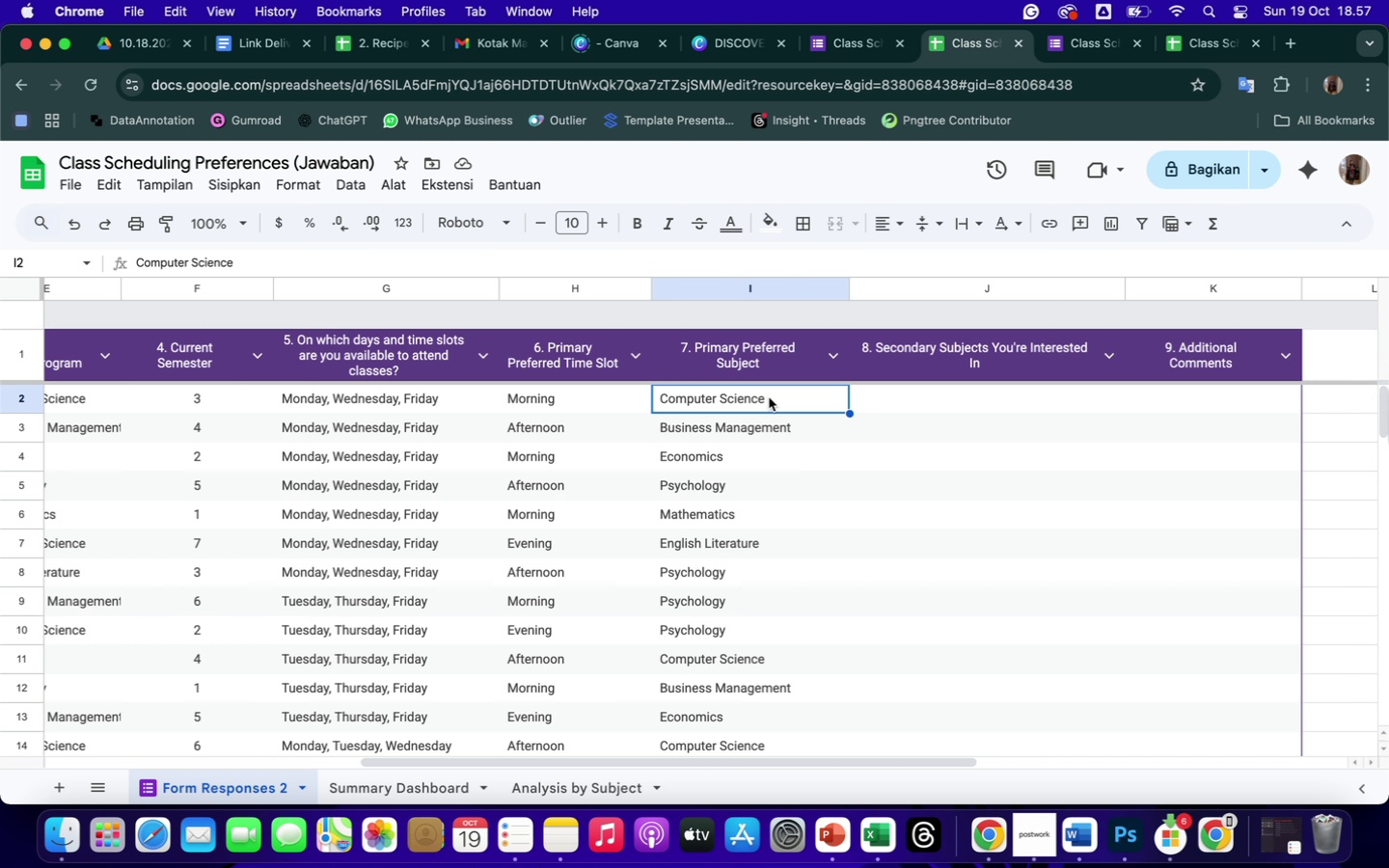 
key(Control+C)
 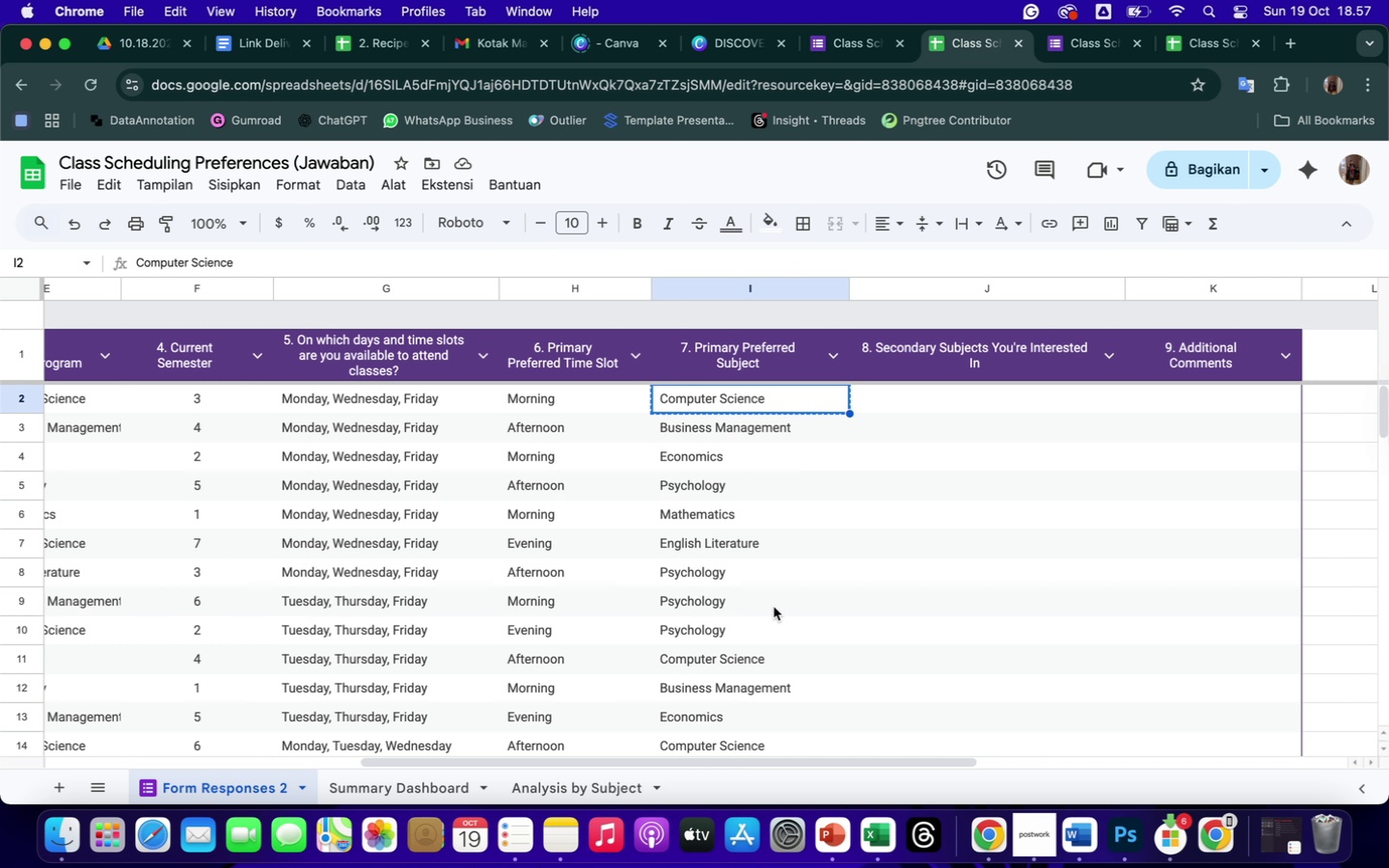 
scroll: coordinate [774, 607], scroll_direction: down, amount: 50.0
 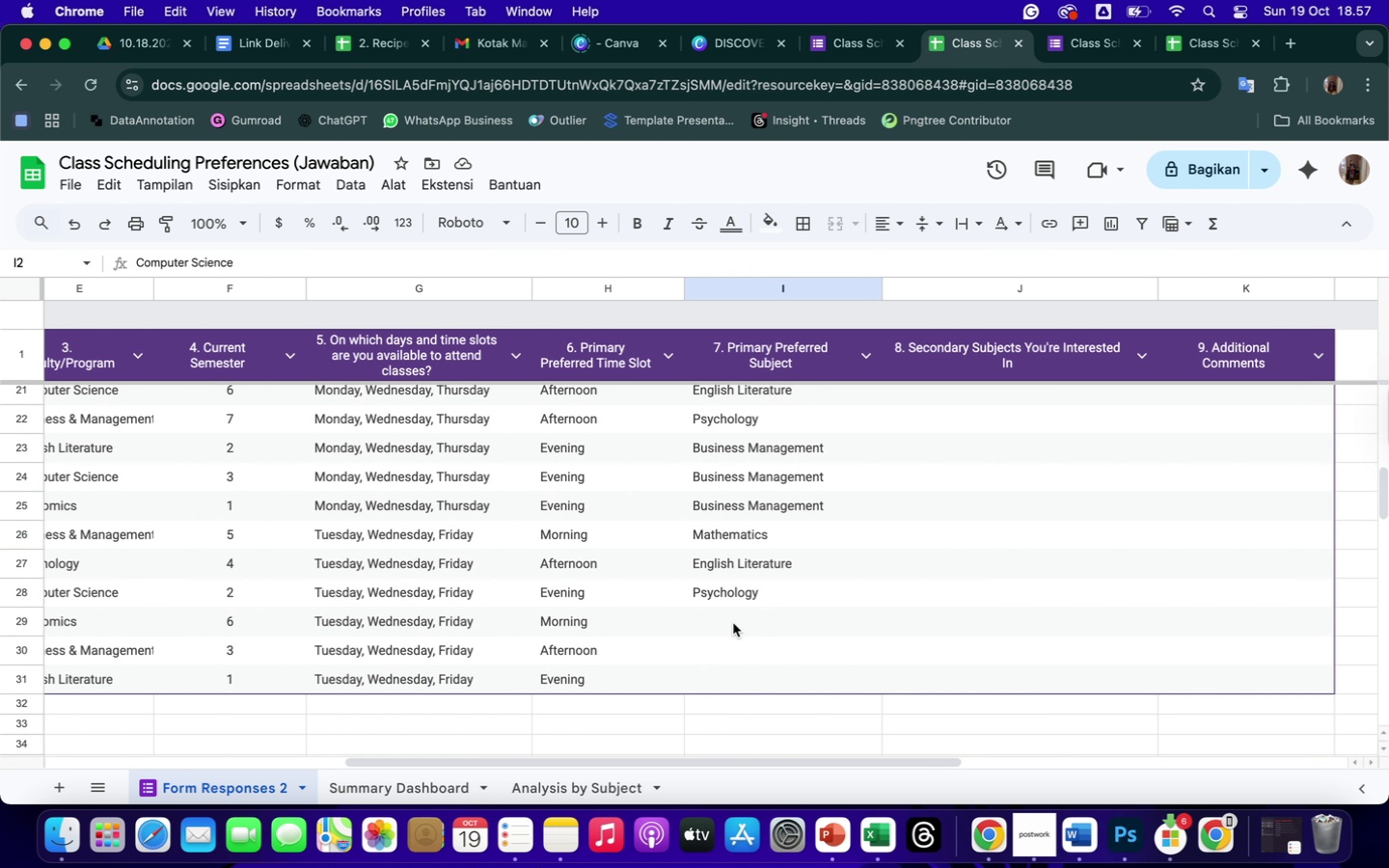 
left_click([733, 623])
 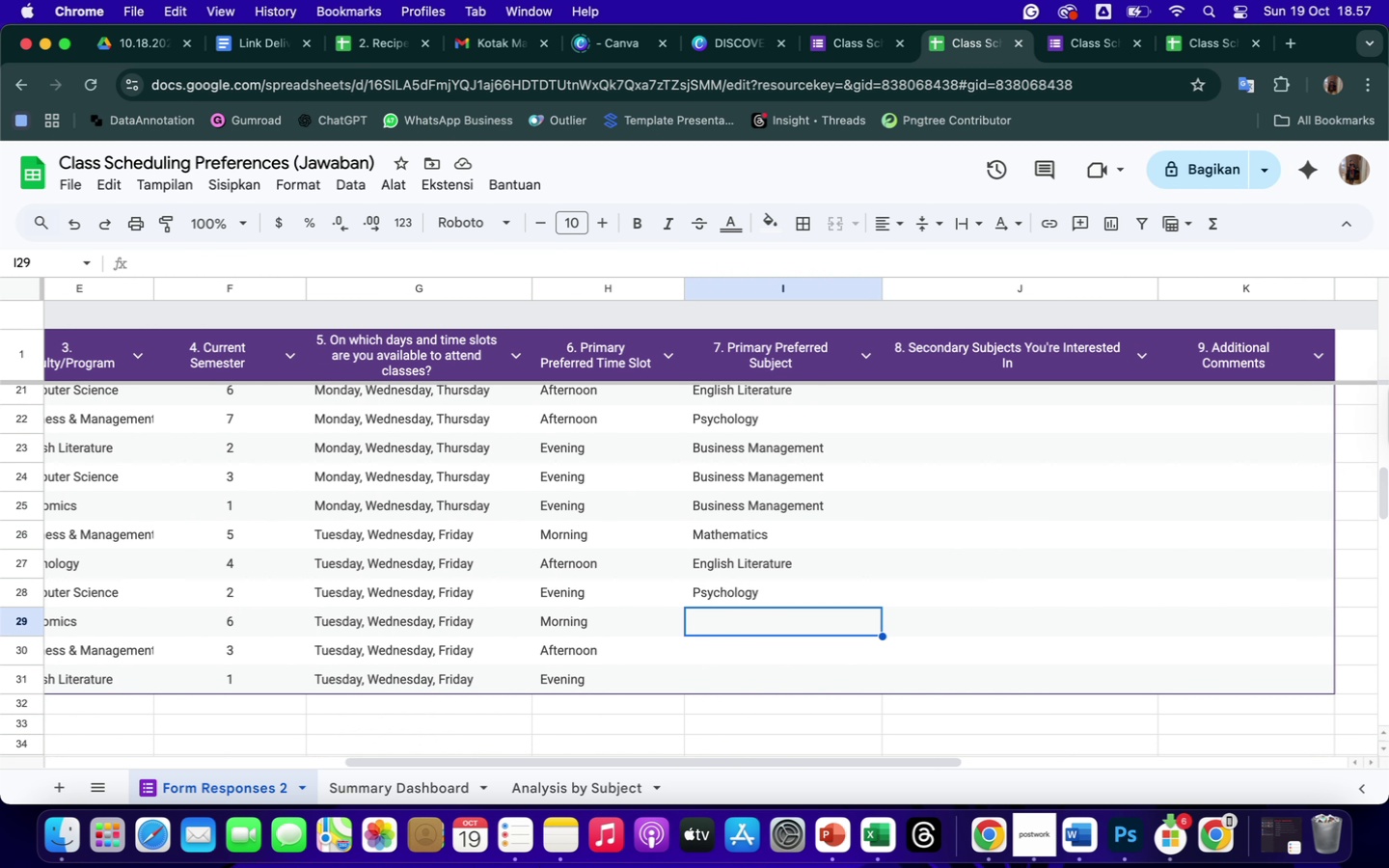 
key(Control+V)
 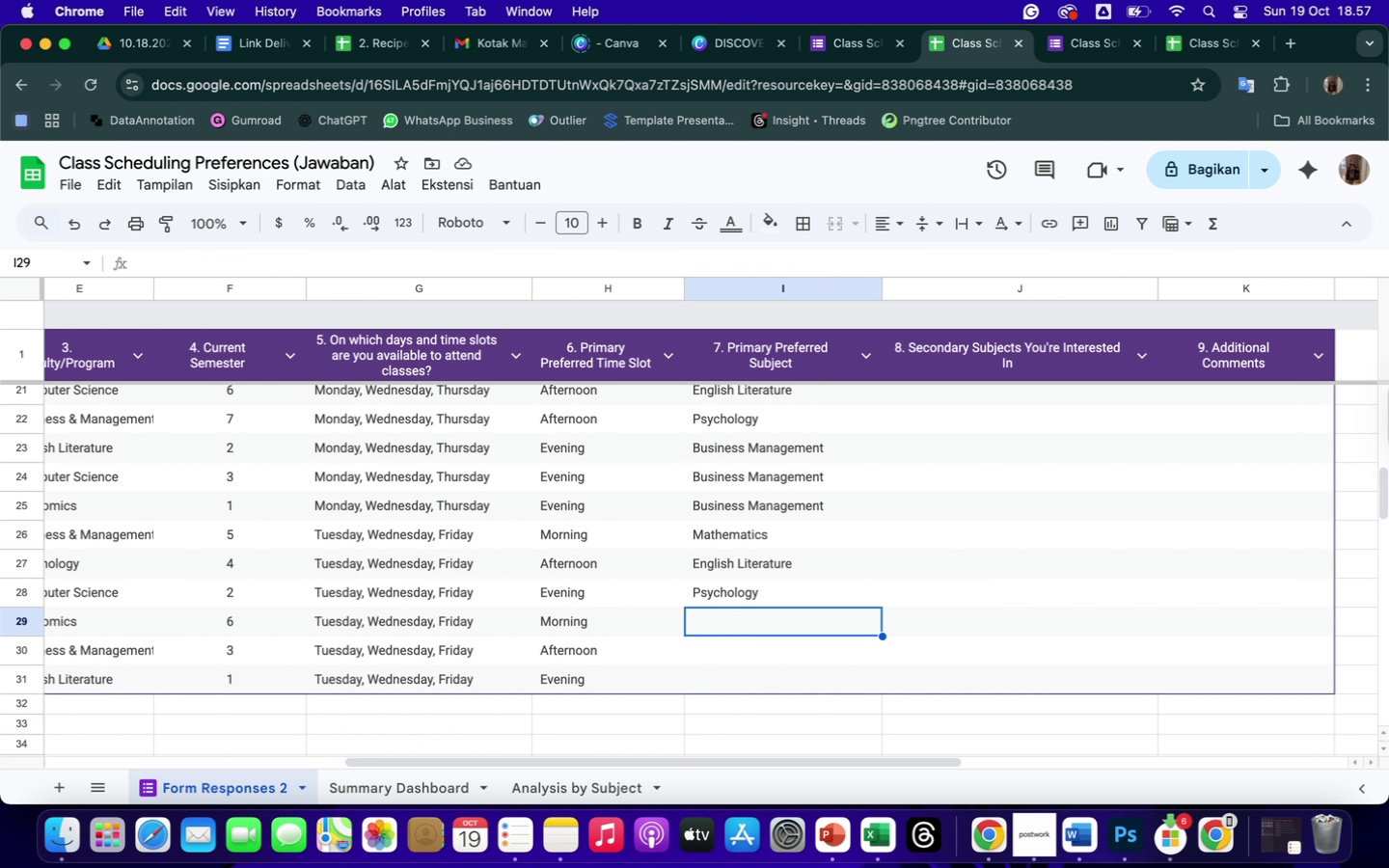 
left_click_drag(start_coordinate=[881, 635], to_coordinate=[872, 683])
 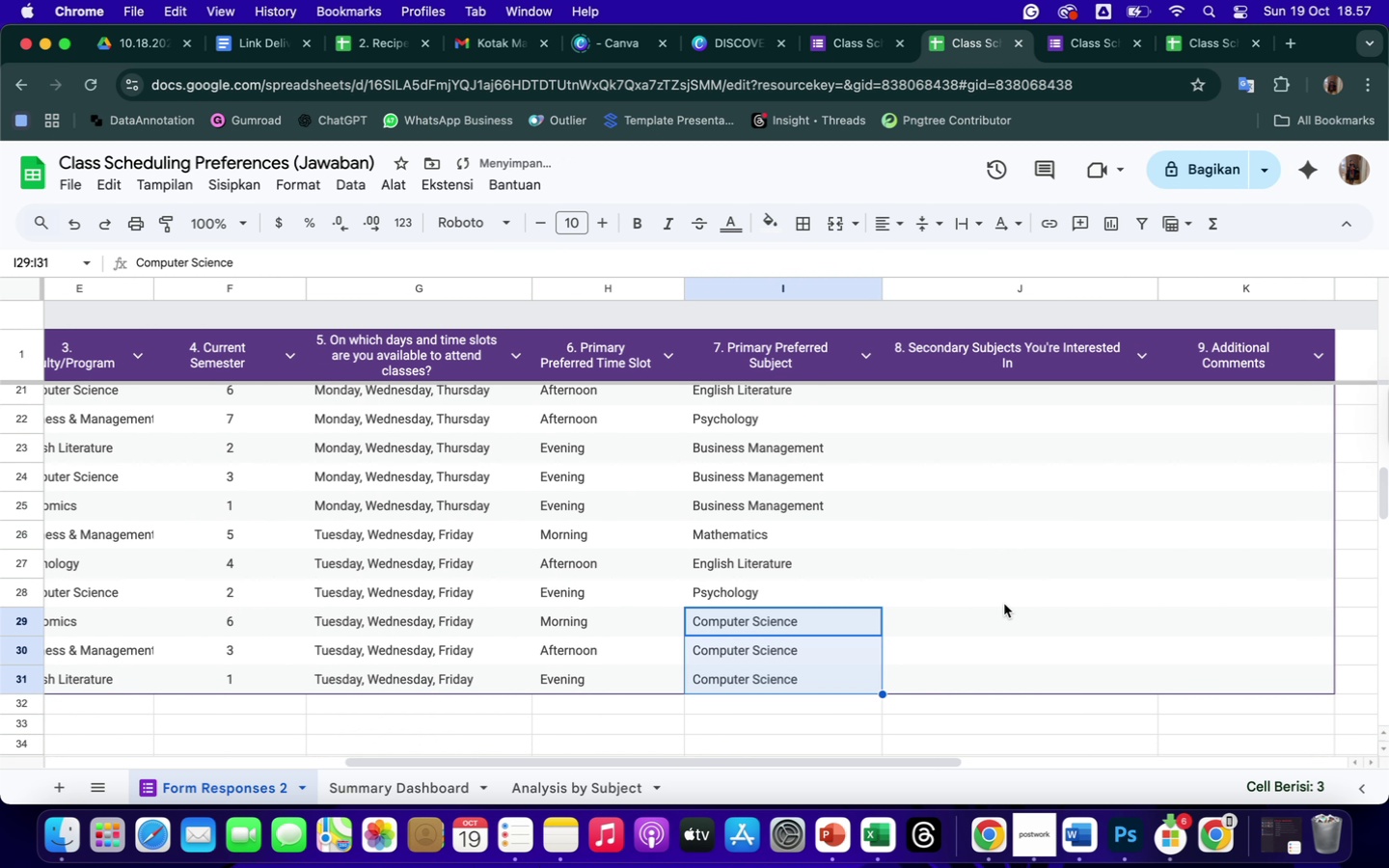 
left_click([1009, 600])
 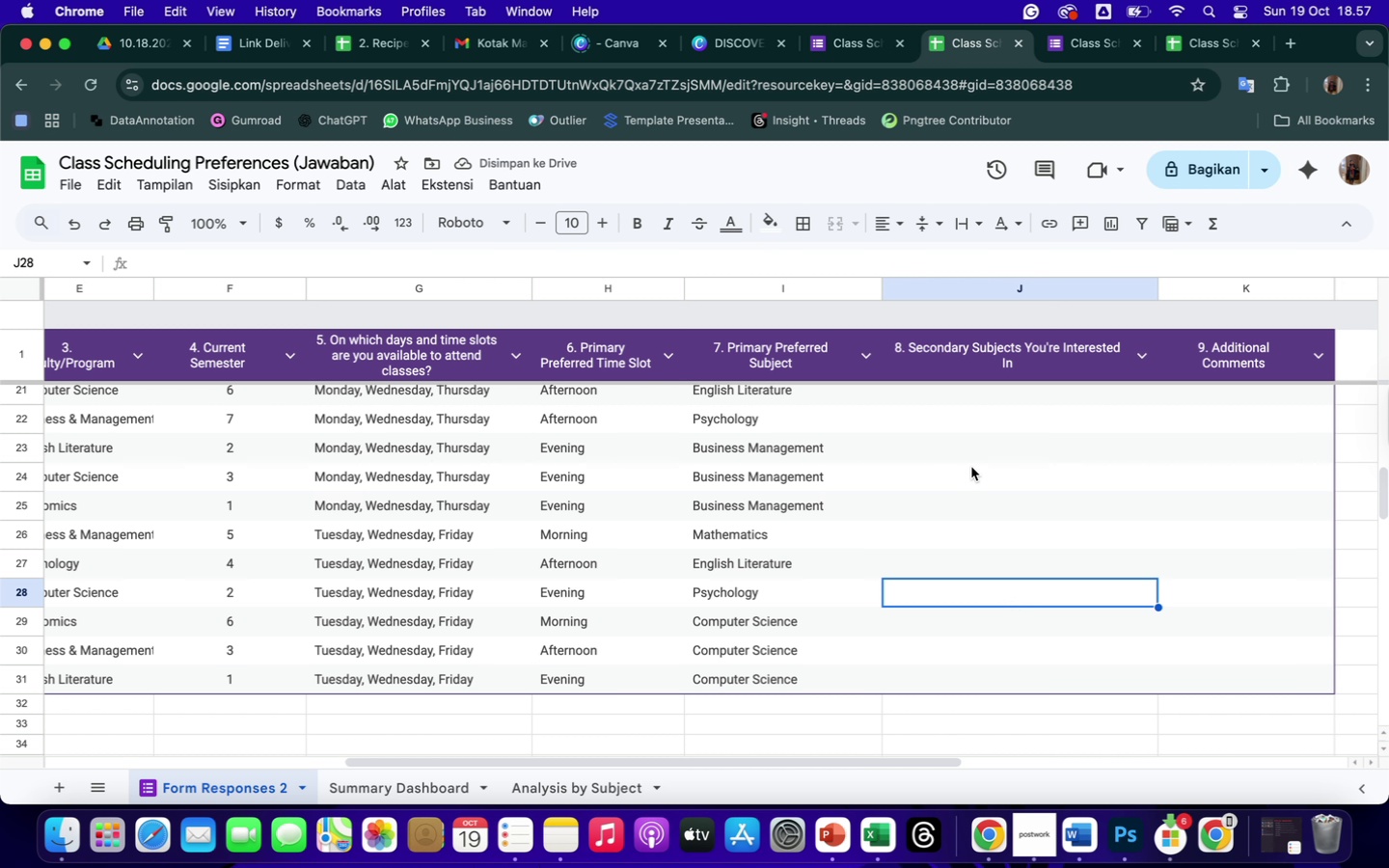 
scroll: coordinate [971, 467], scroll_direction: up, amount: 119.0
 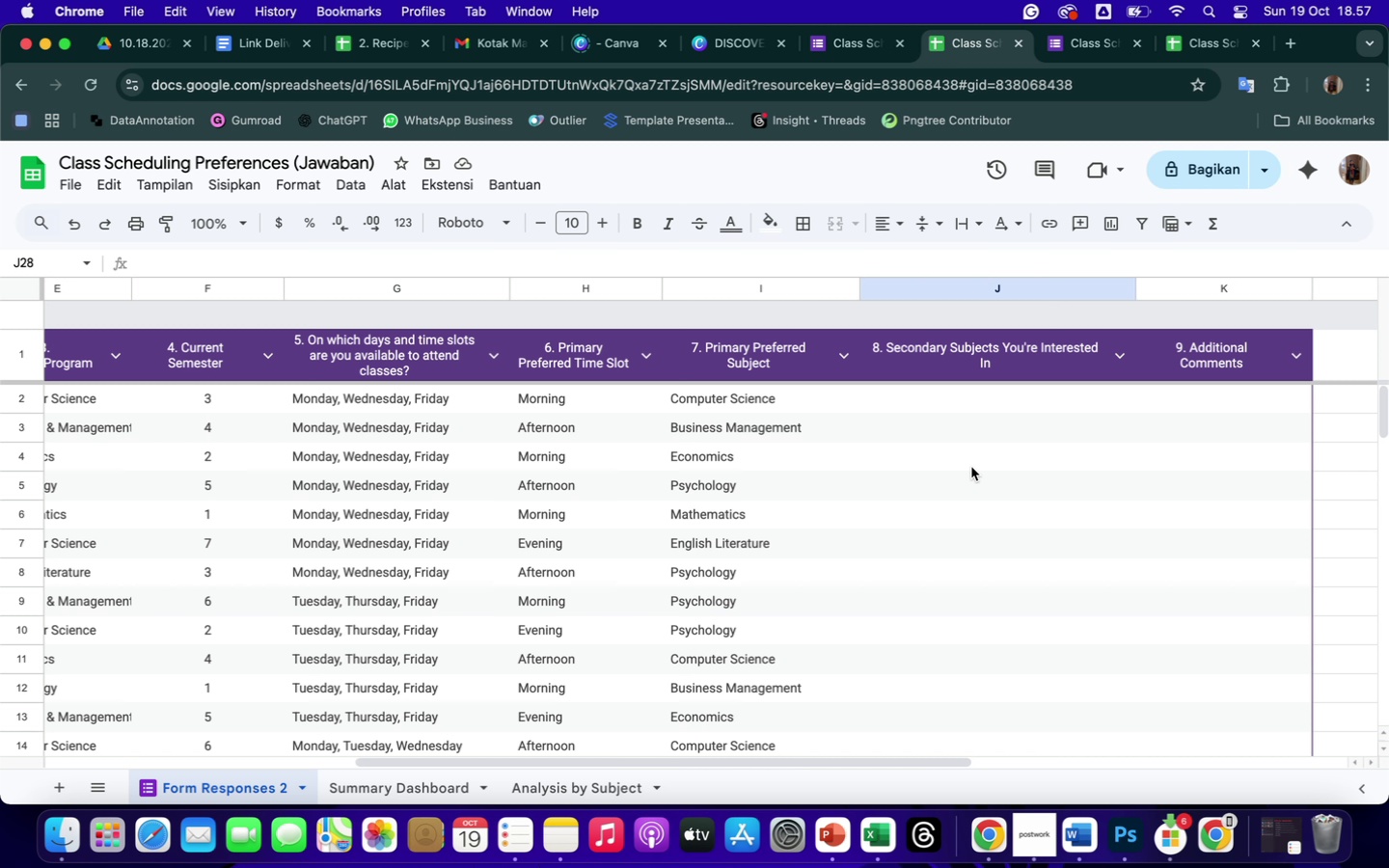 
wait(16.7)
 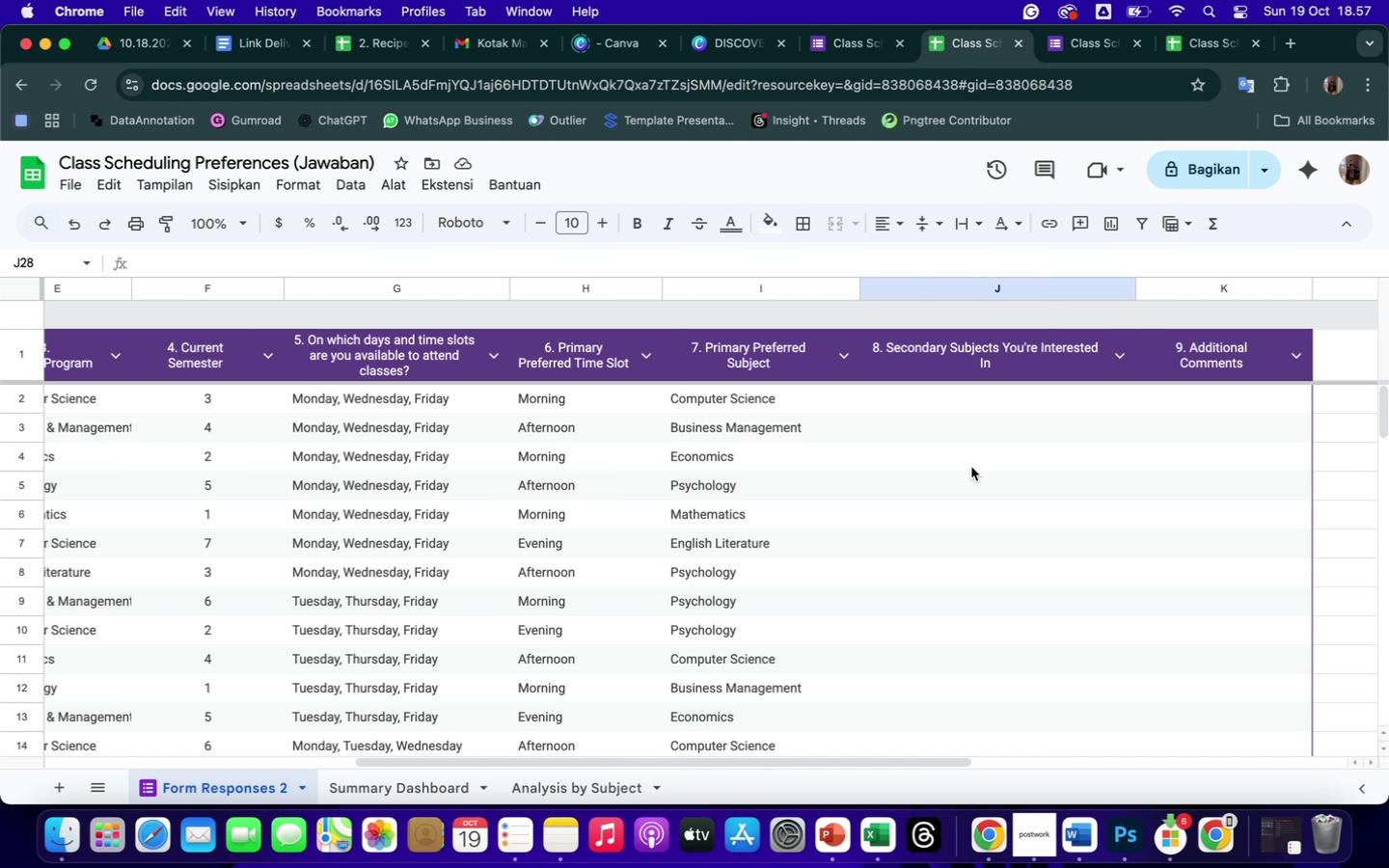 
left_click([940, 399])
 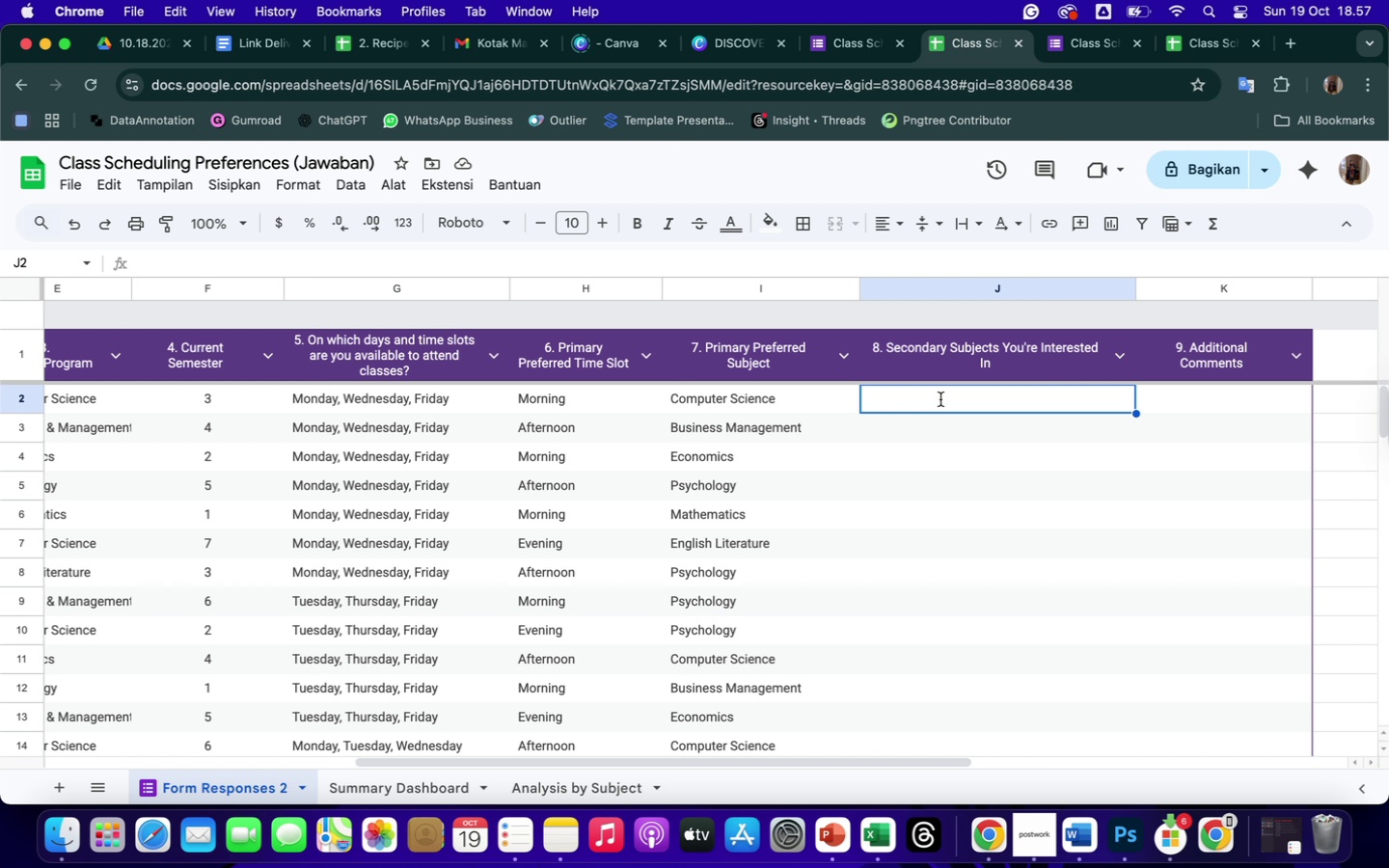 
type(bu)
key(Backspace)
key(Backspace)
 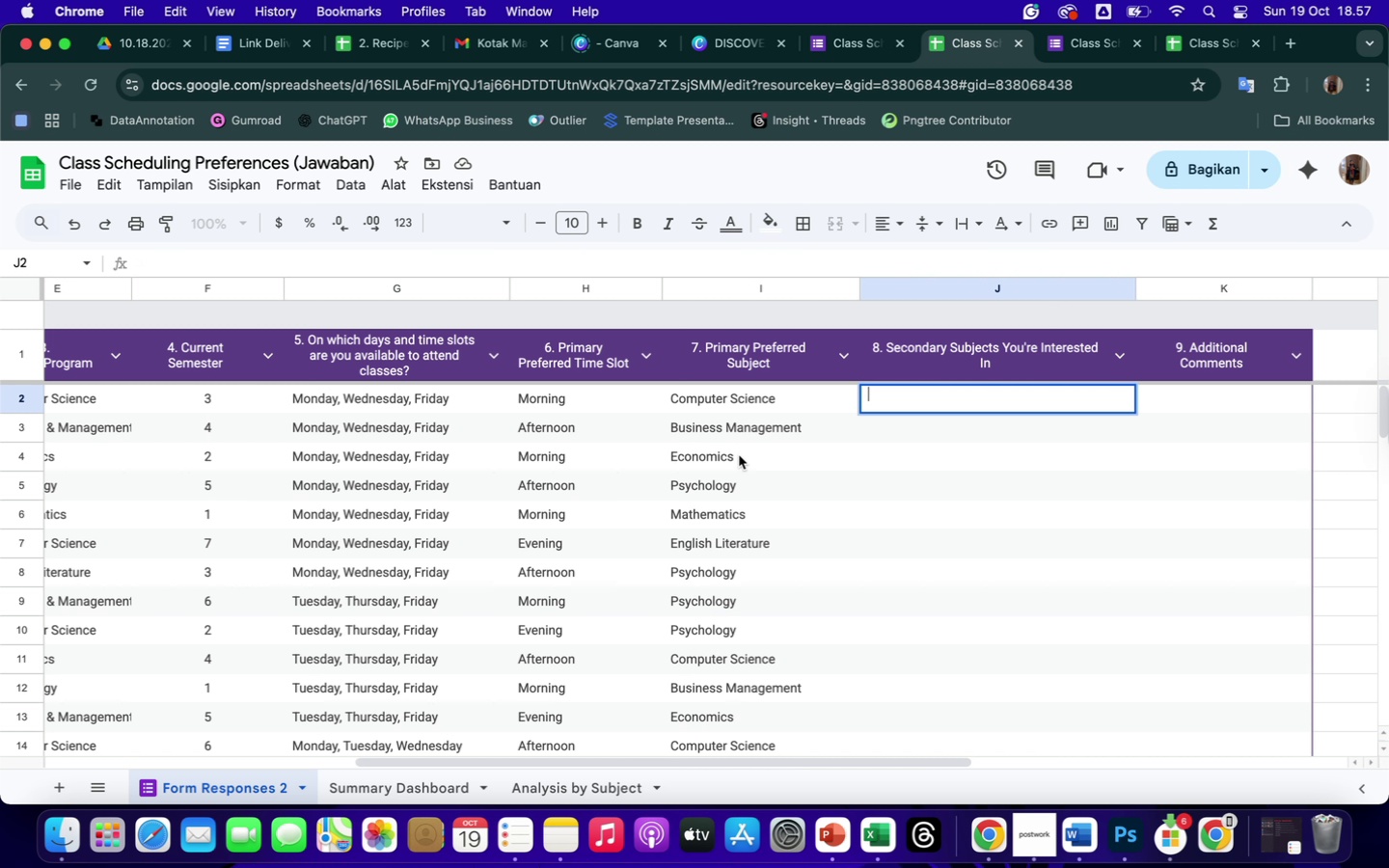 
scroll: coordinate [741, 511], scroll_direction: down, amount: 47.0
 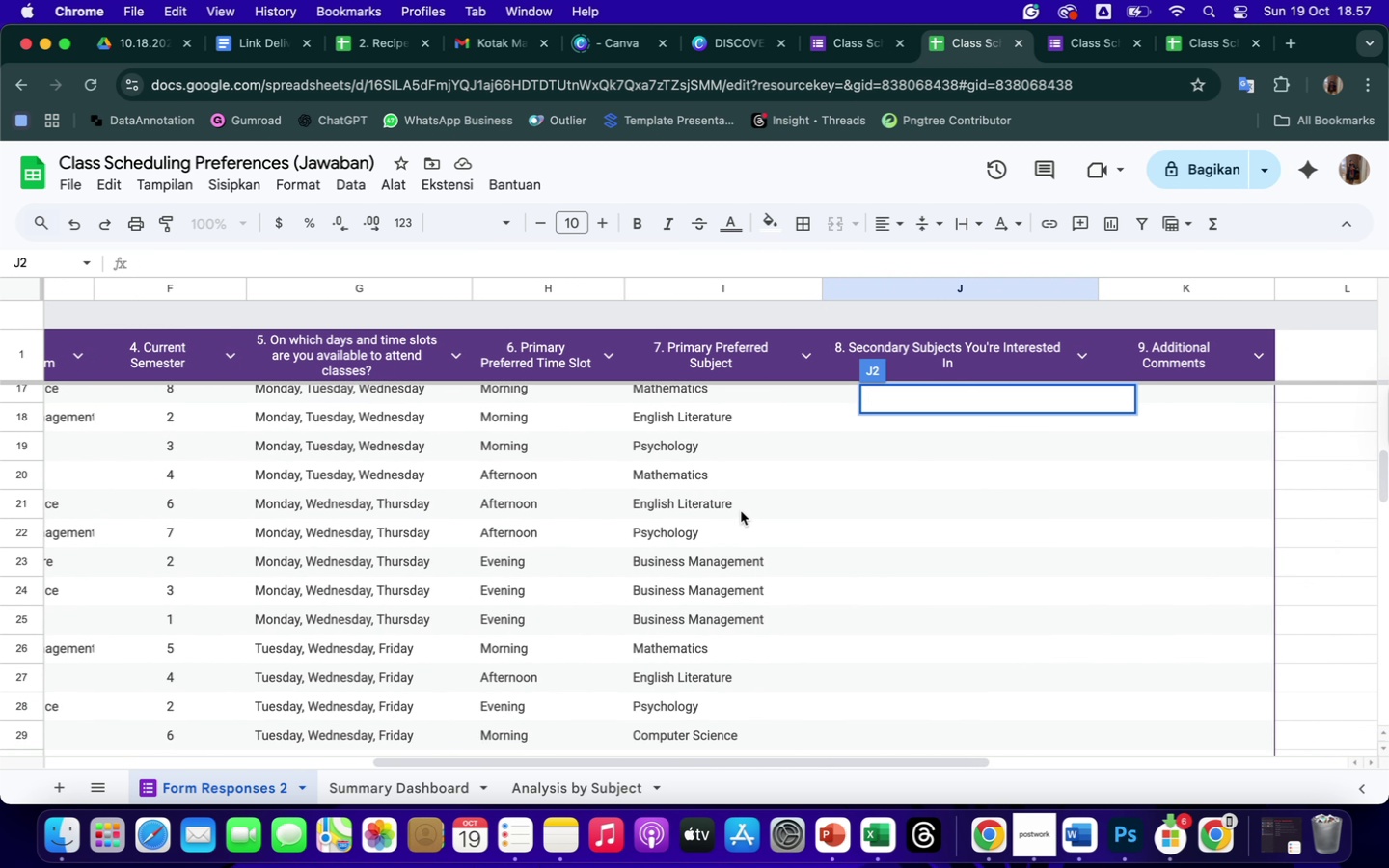 
scroll: coordinate [741, 511], scroll_direction: up, amount: 89.0
 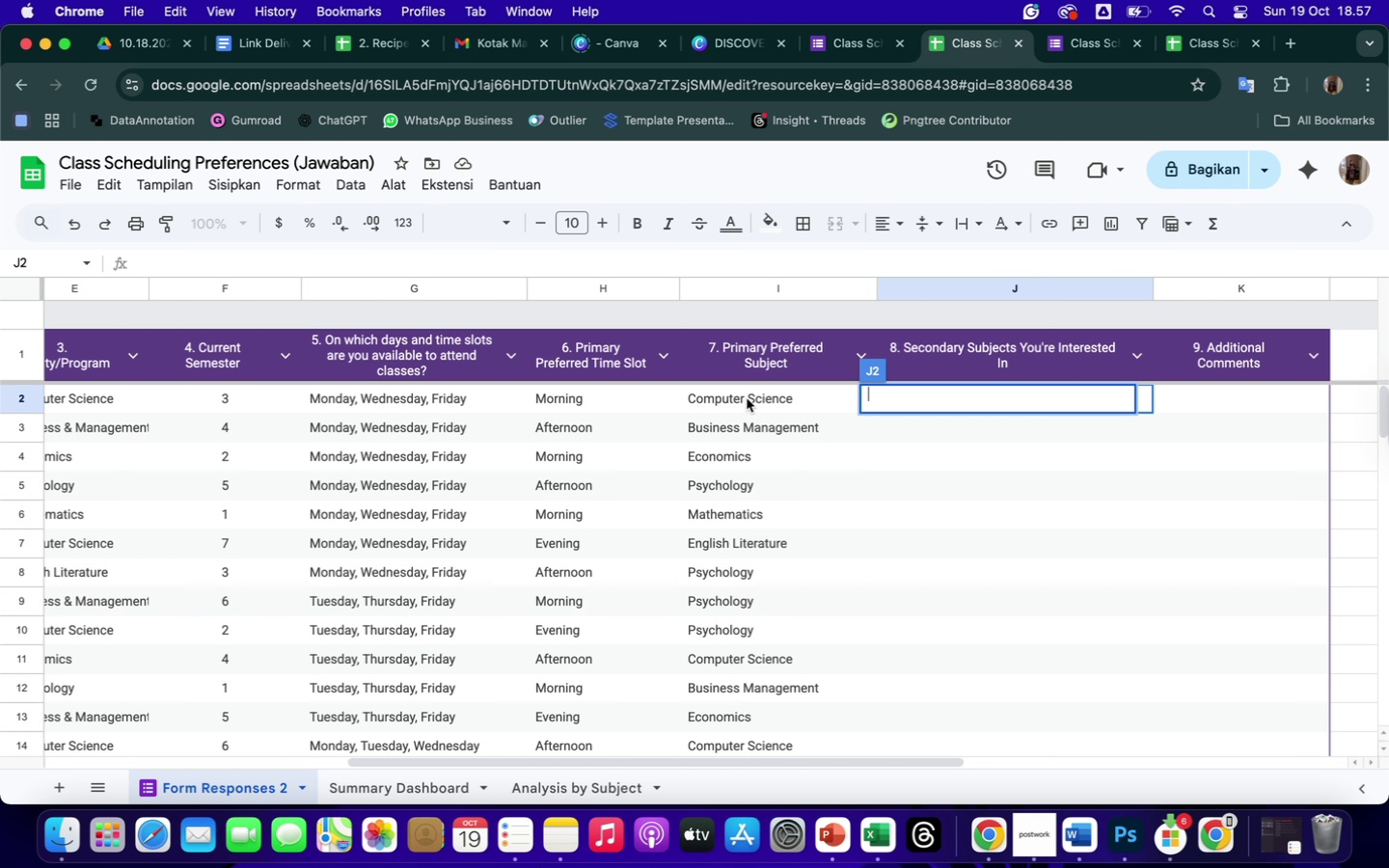 
left_click_drag(start_coordinate=[747, 398], to_coordinate=[735, 532])
 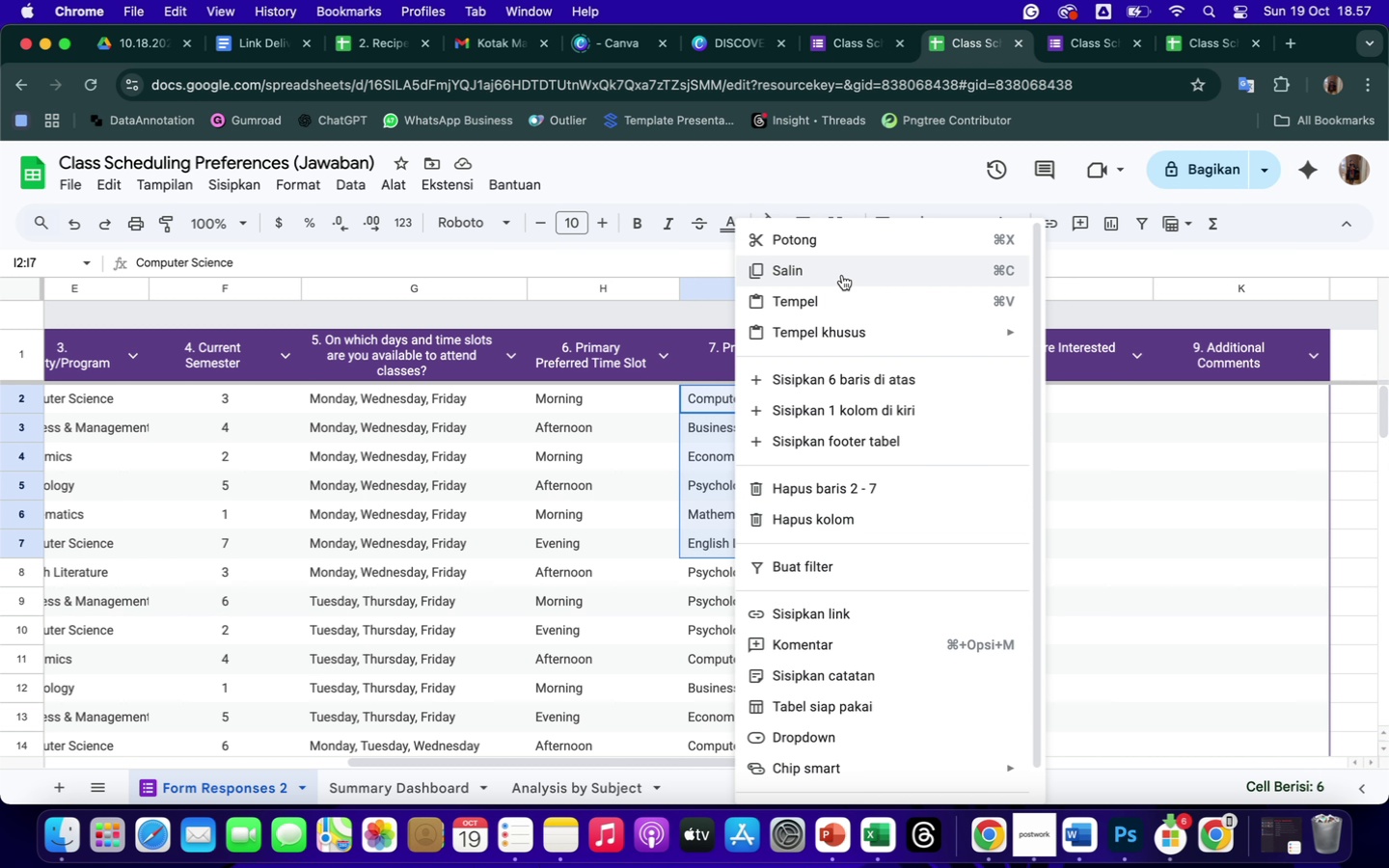 
left_click([830, 268])
 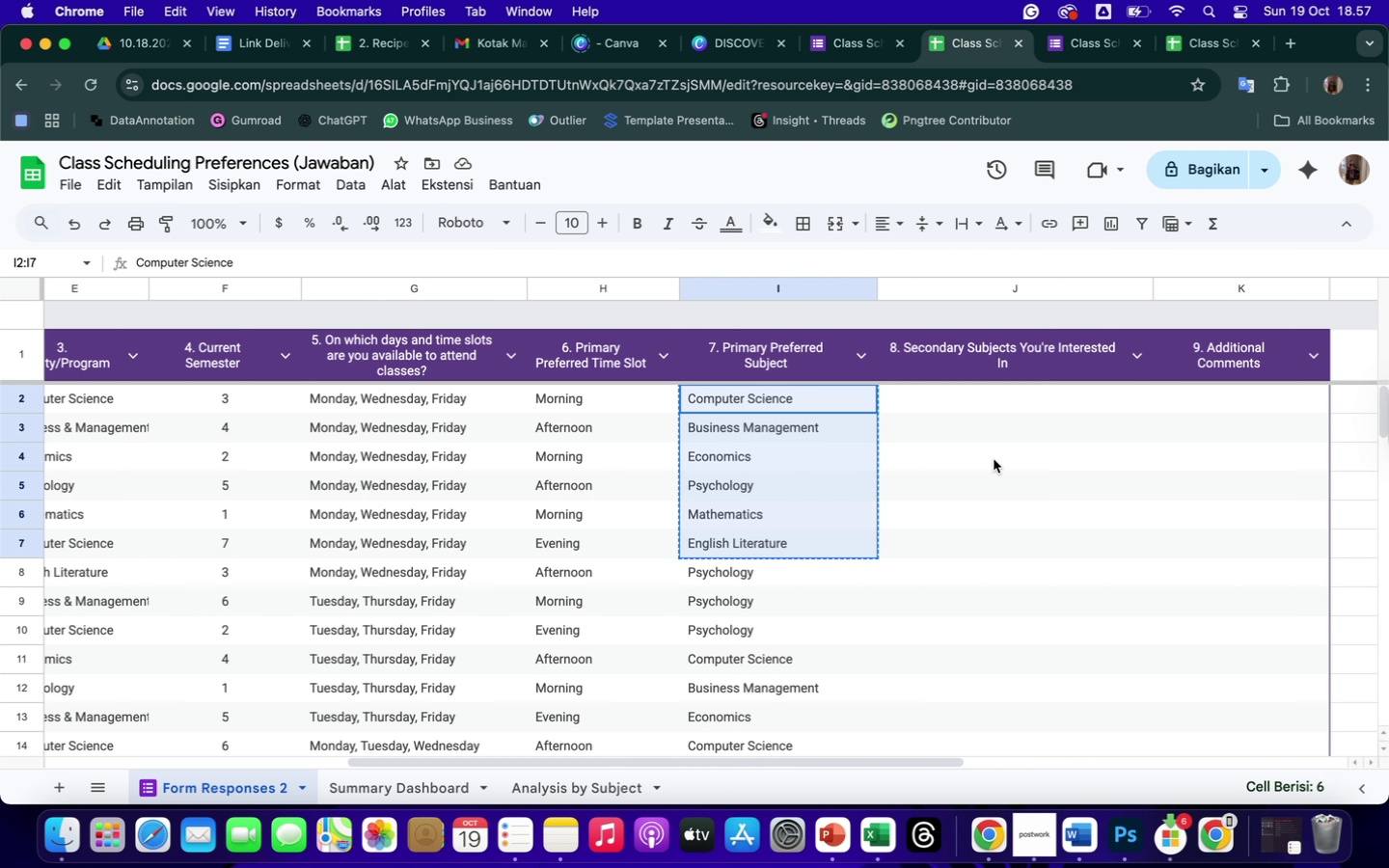 
left_click([1007, 461])
 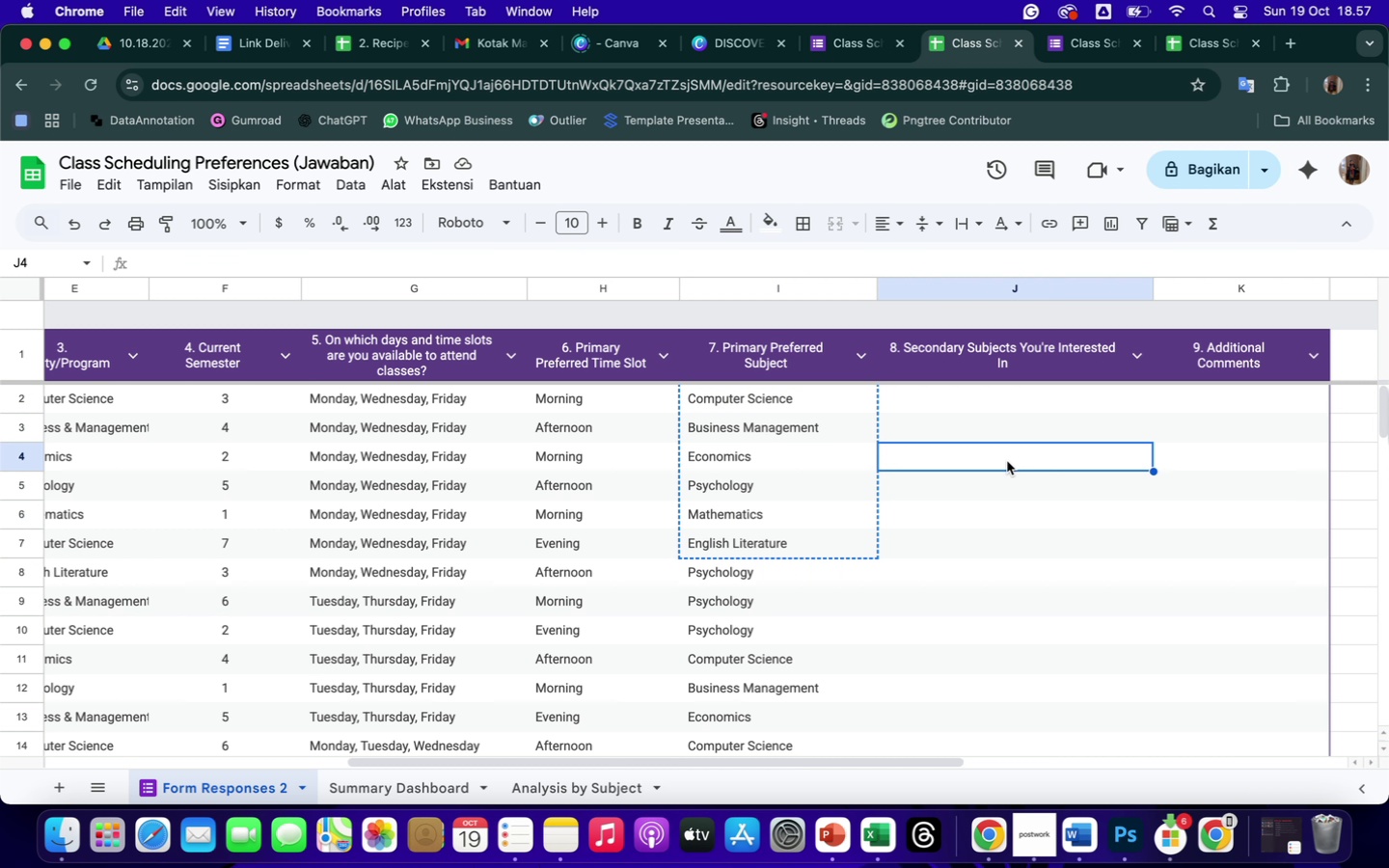 
key(Control+V)
 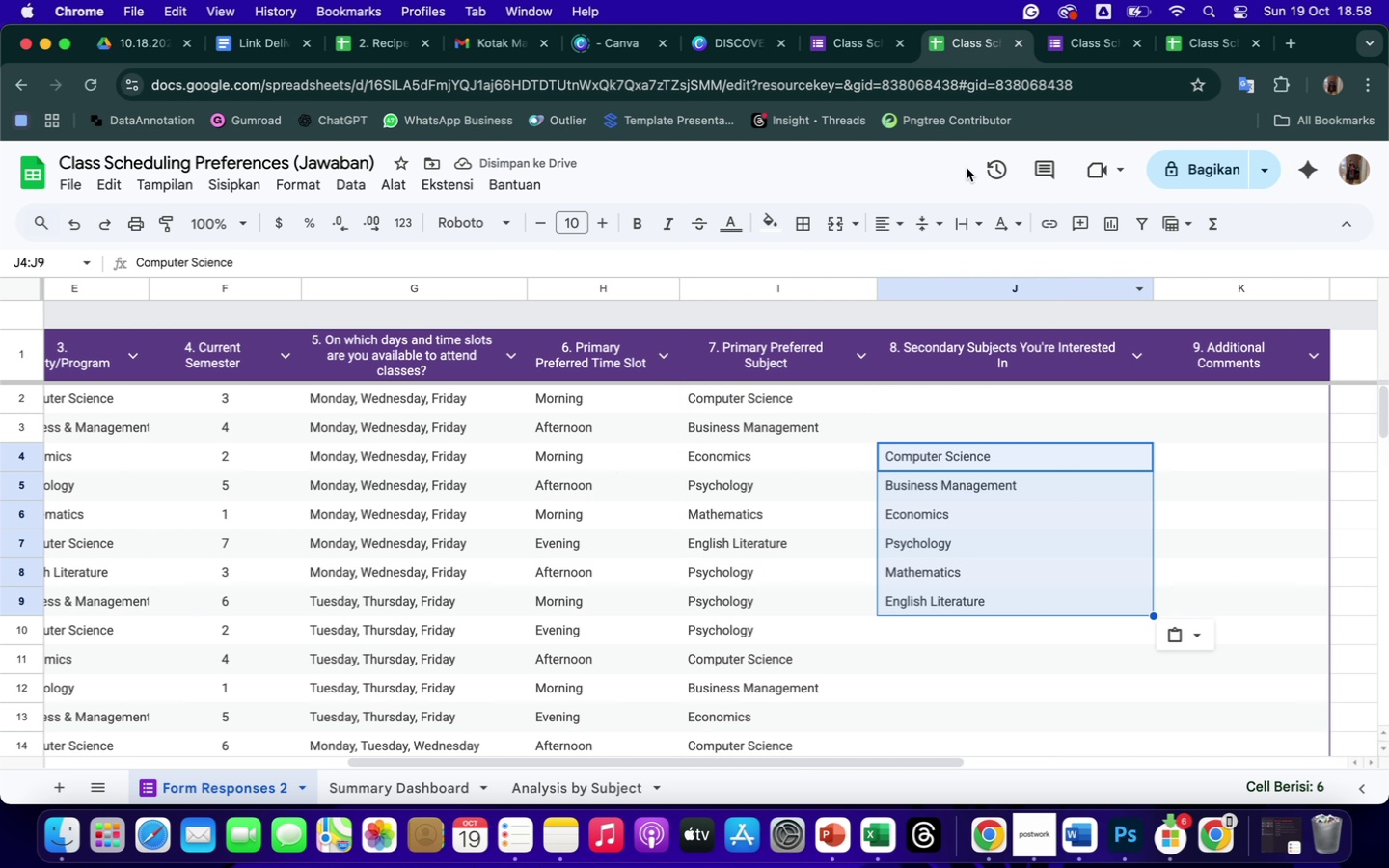 
wait(5.2)
 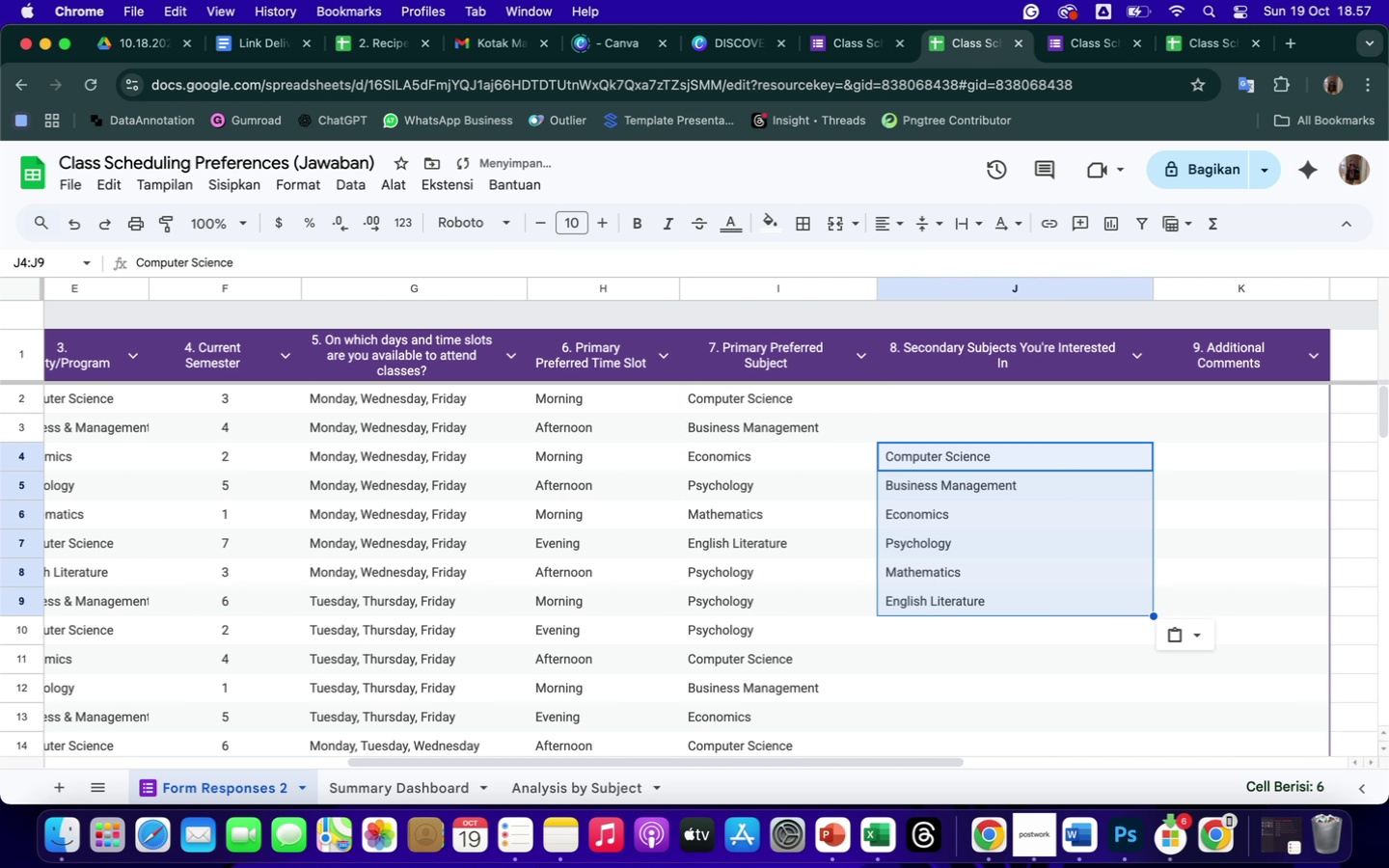 
left_click([927, 397])
 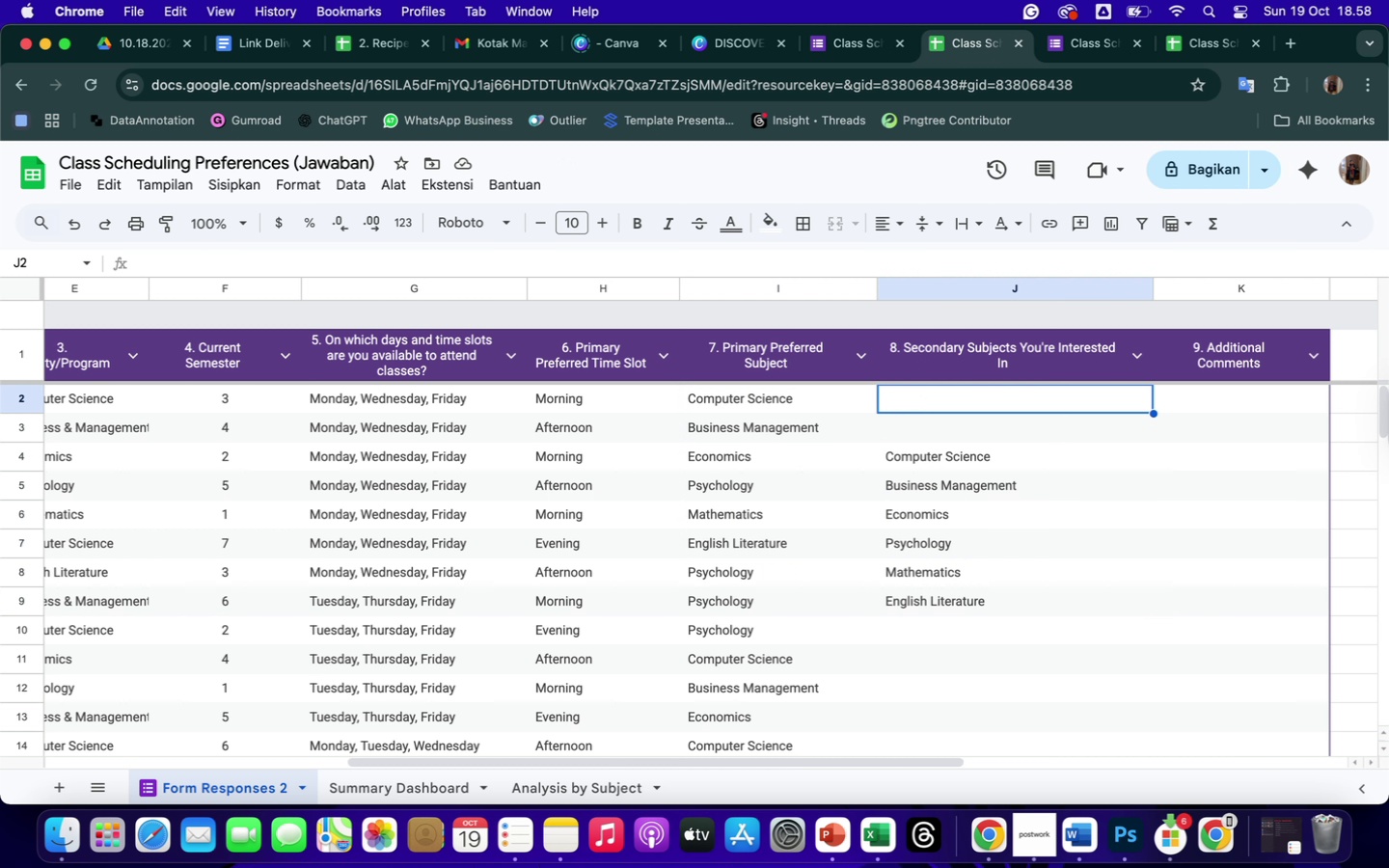 
type(BU)
key(Backspace)
type(usiness Management)
 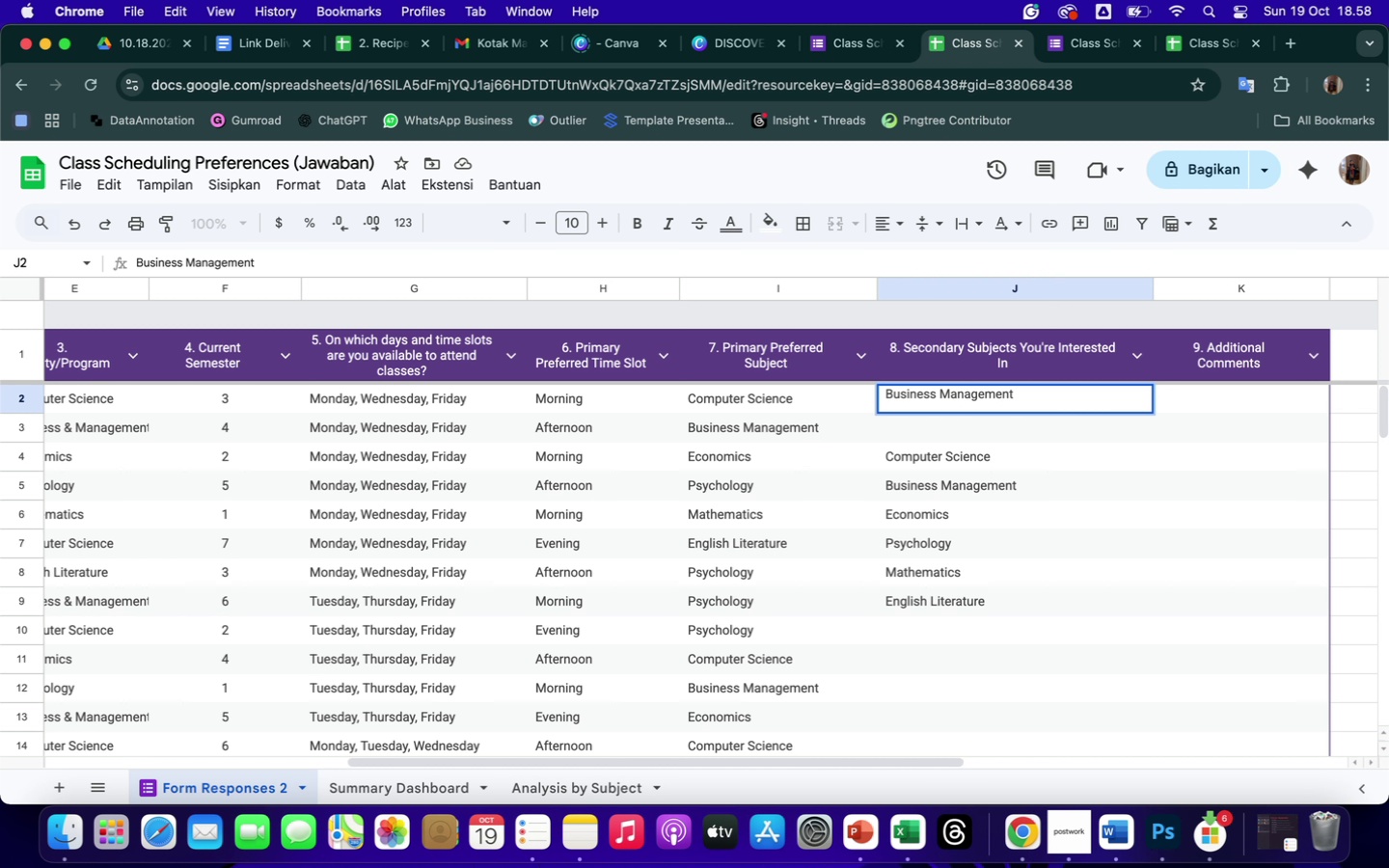 
key(Enter)
 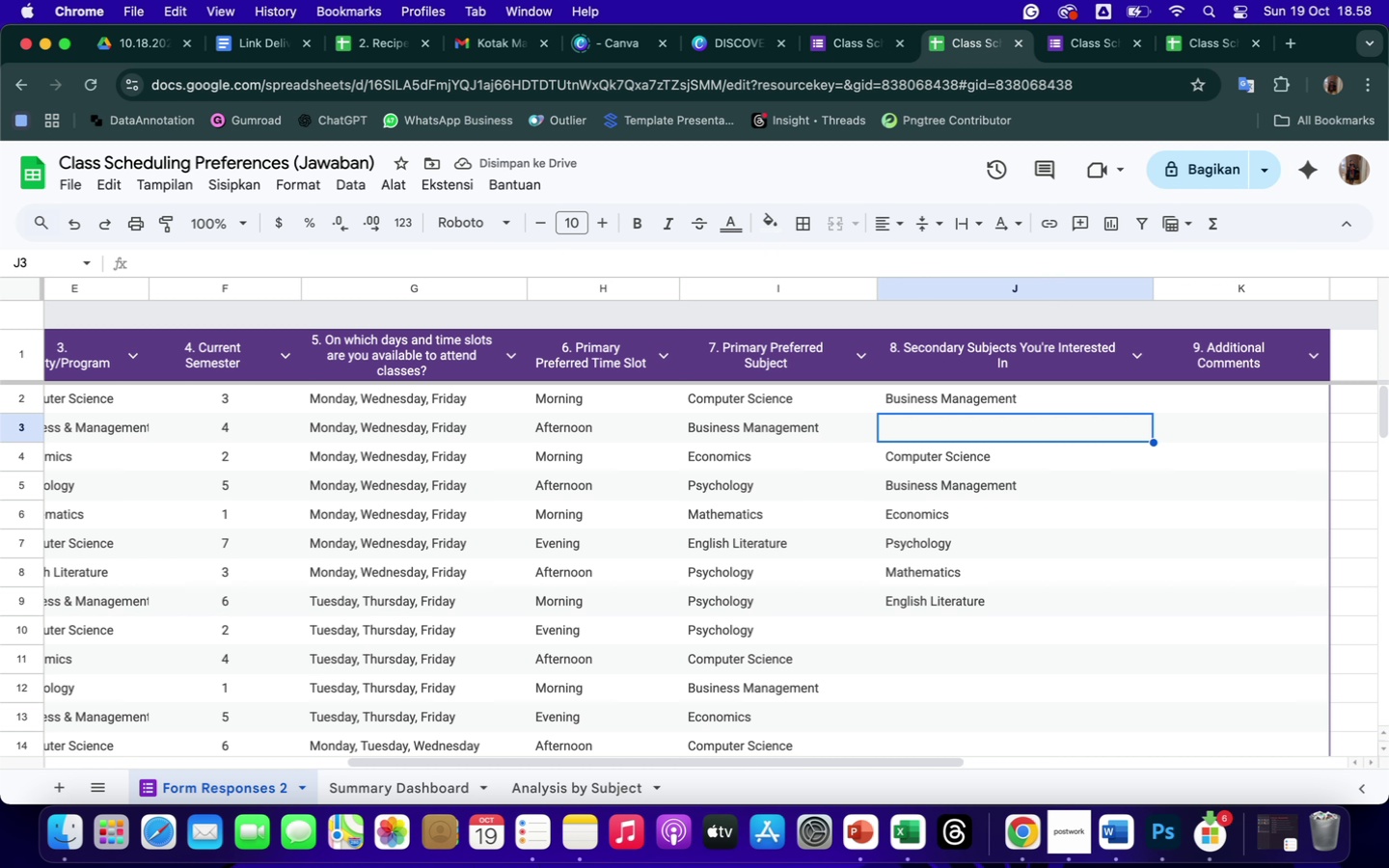 
wait(9.71)
 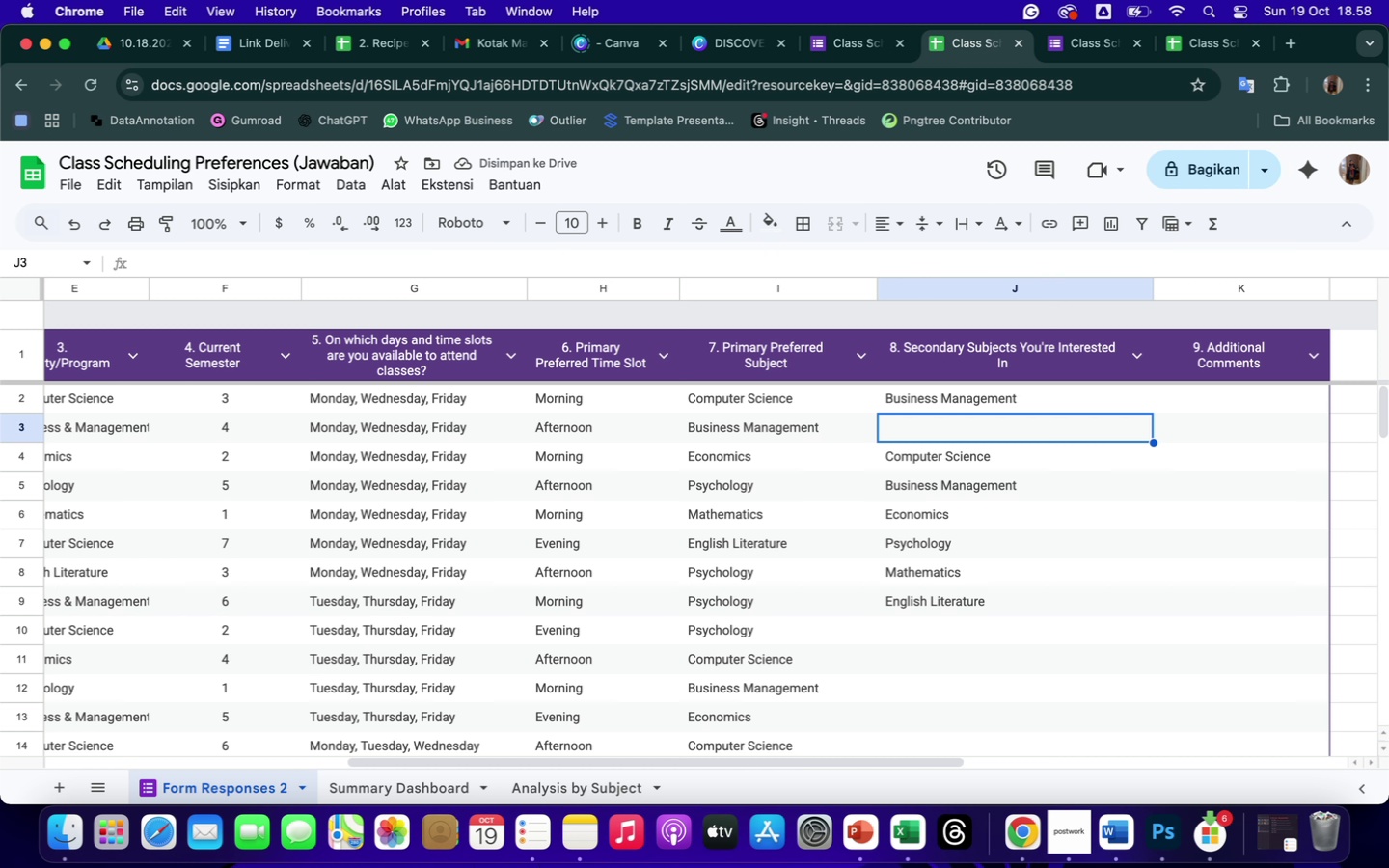 
hold_key(key=ShiftLeft, duration=0.67)
 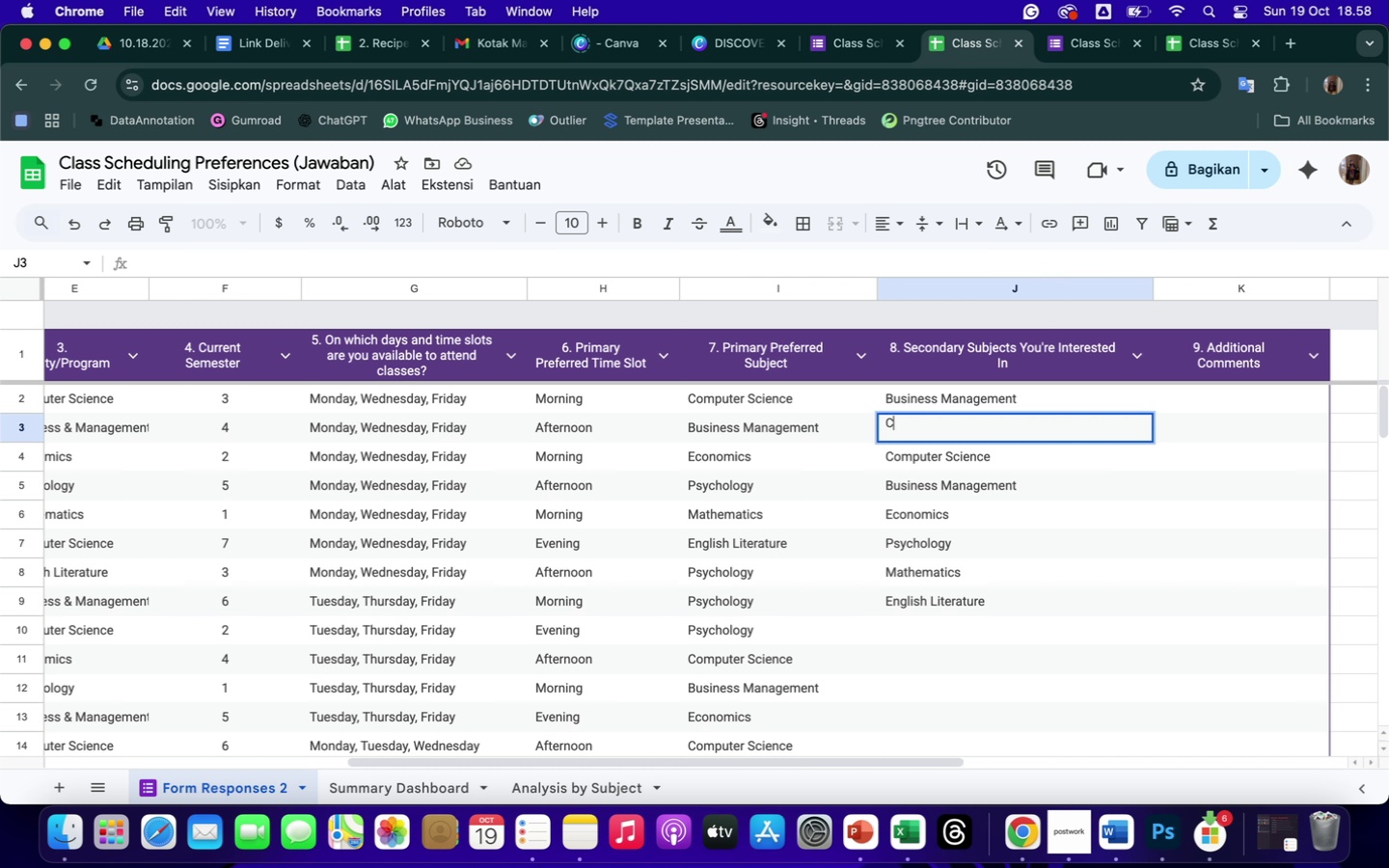 
key(Shift+C)
 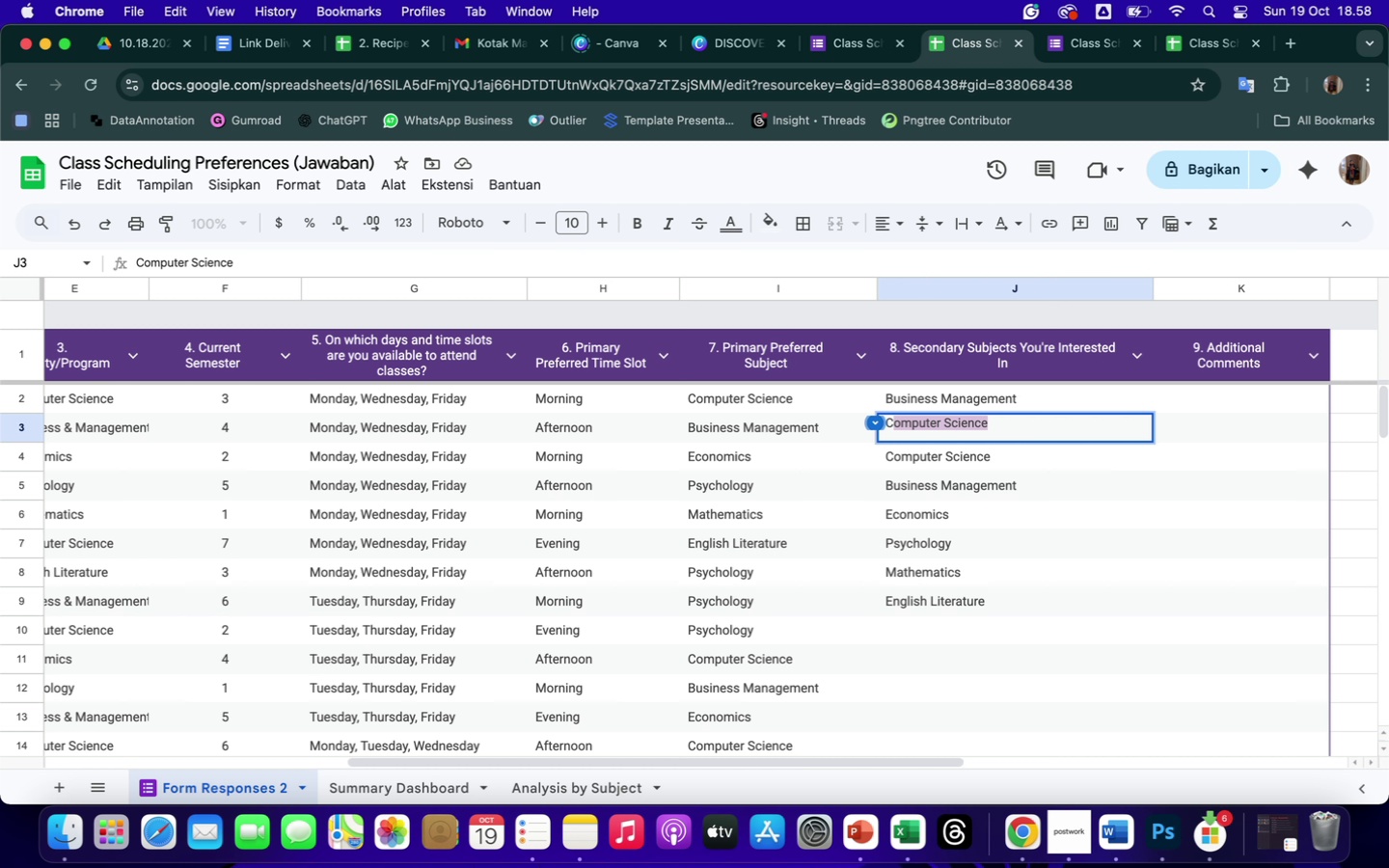 
key(Enter)
 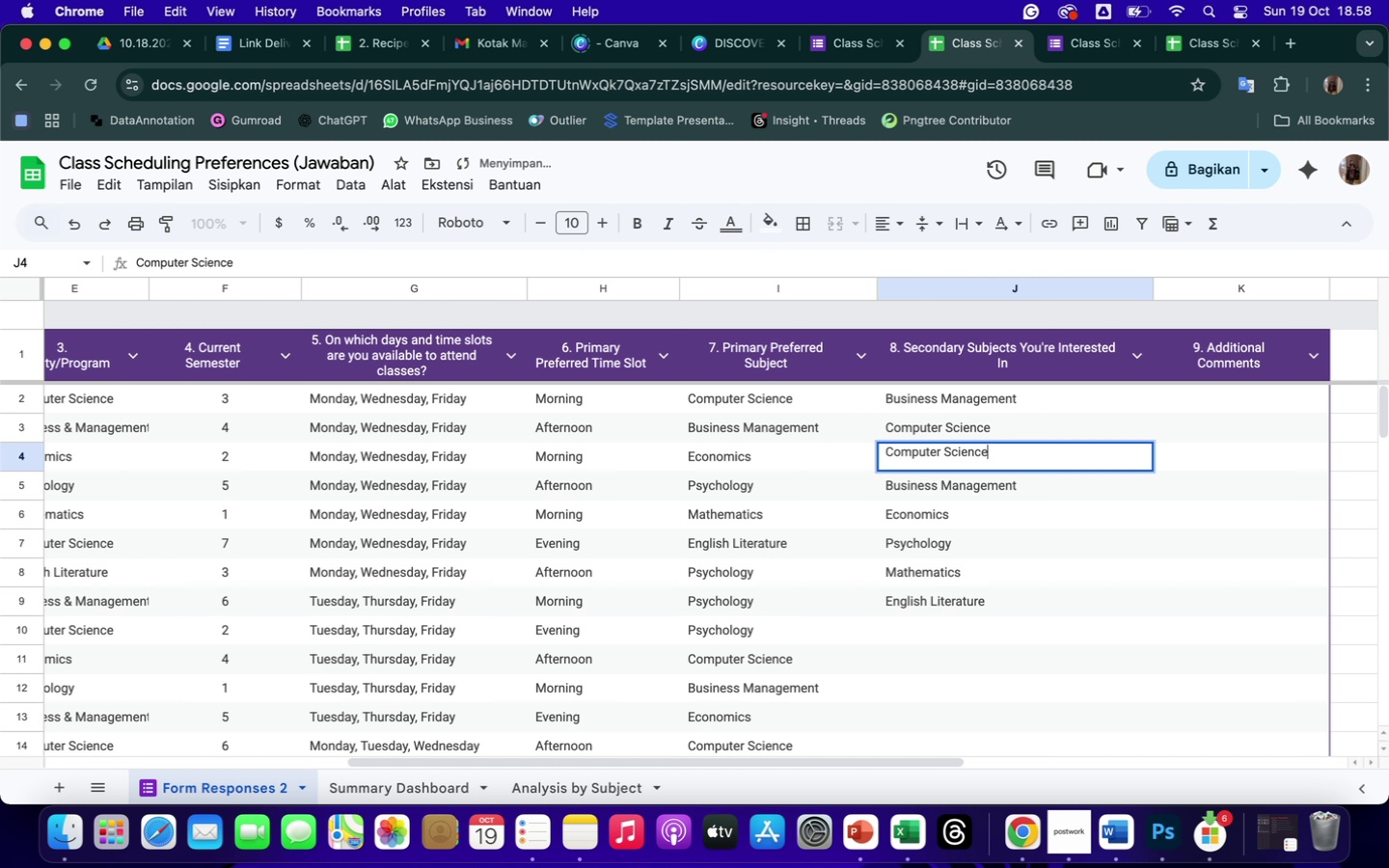 
key(Enter)
 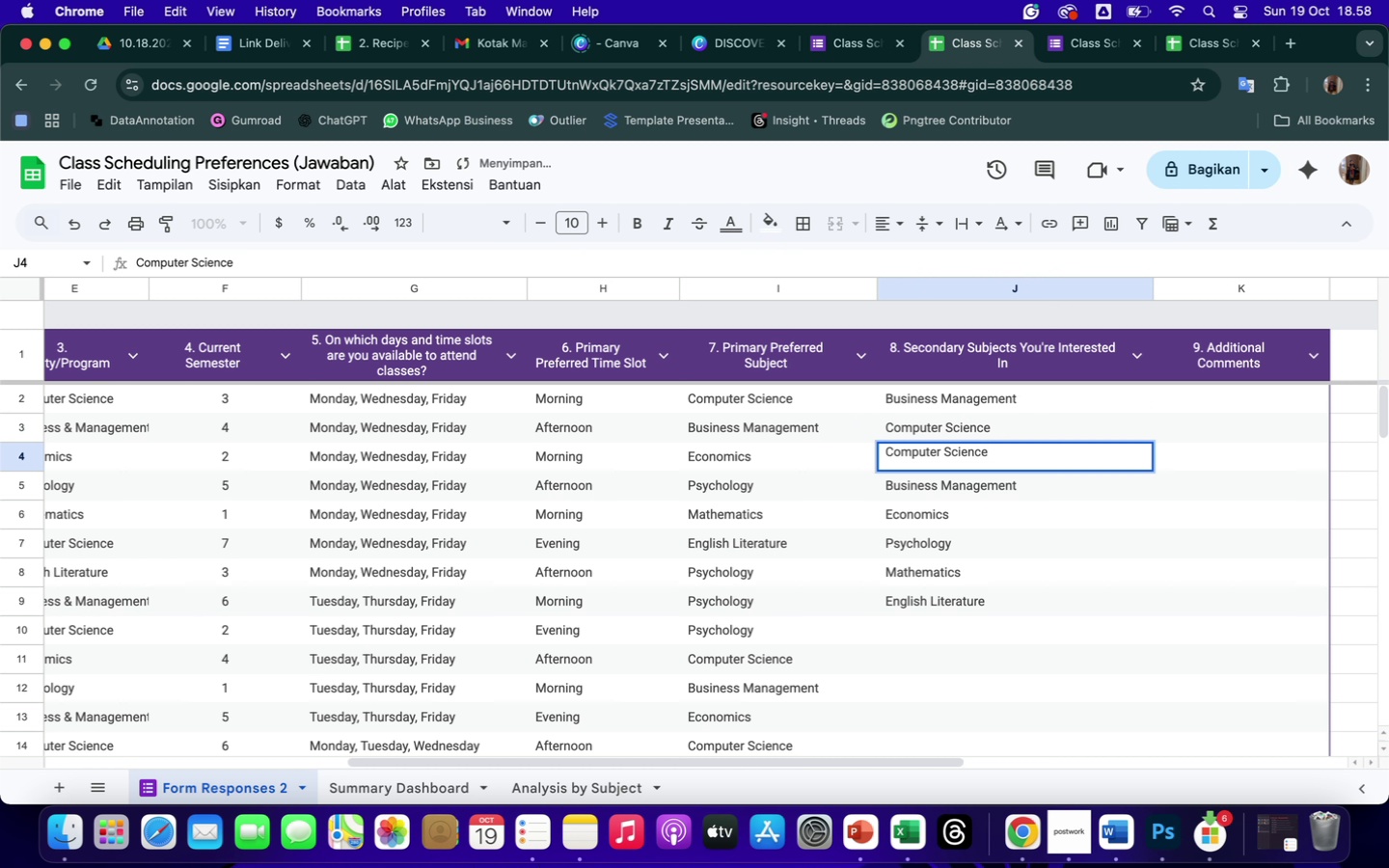 
key(Enter)
 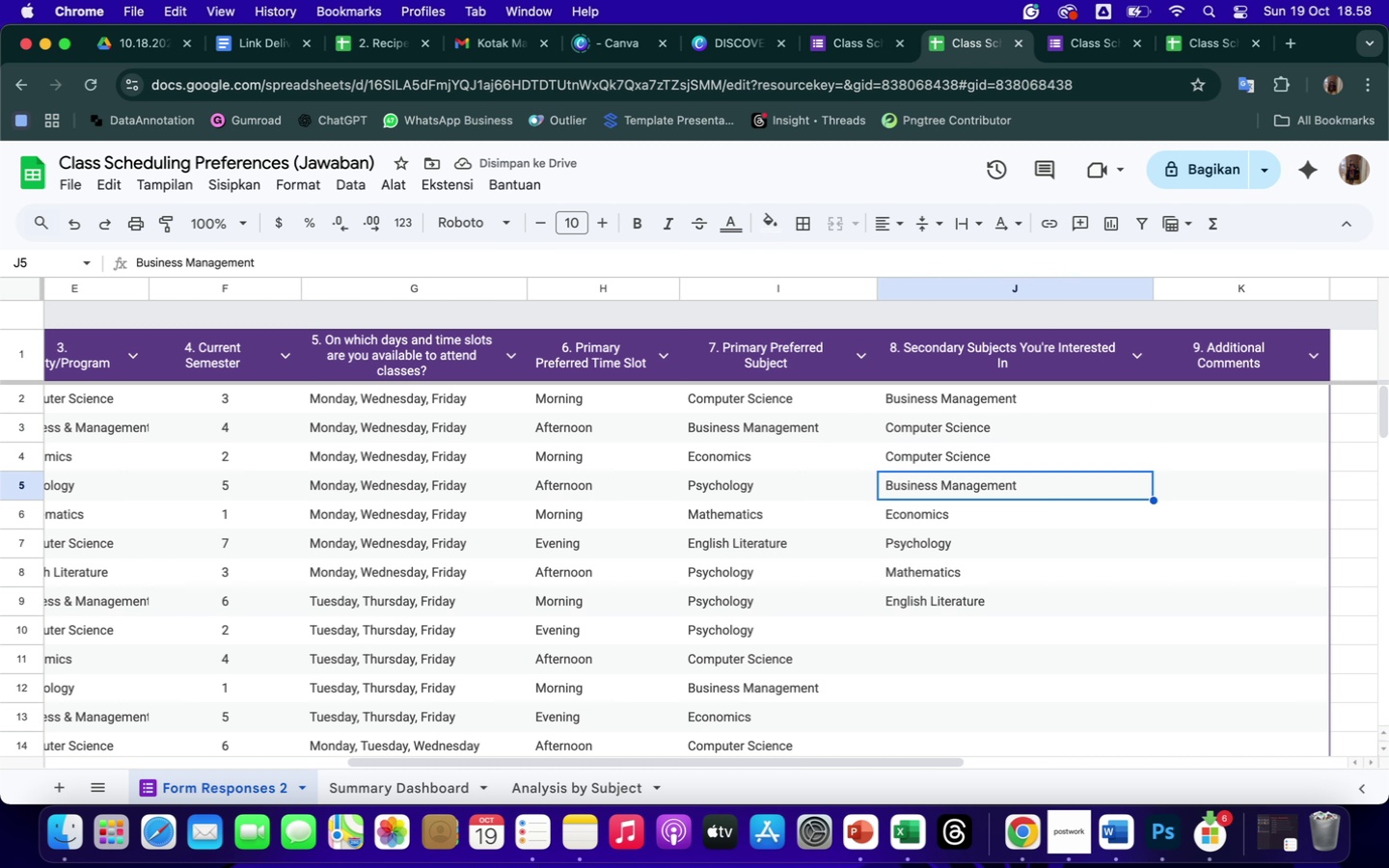 
key(Enter)
 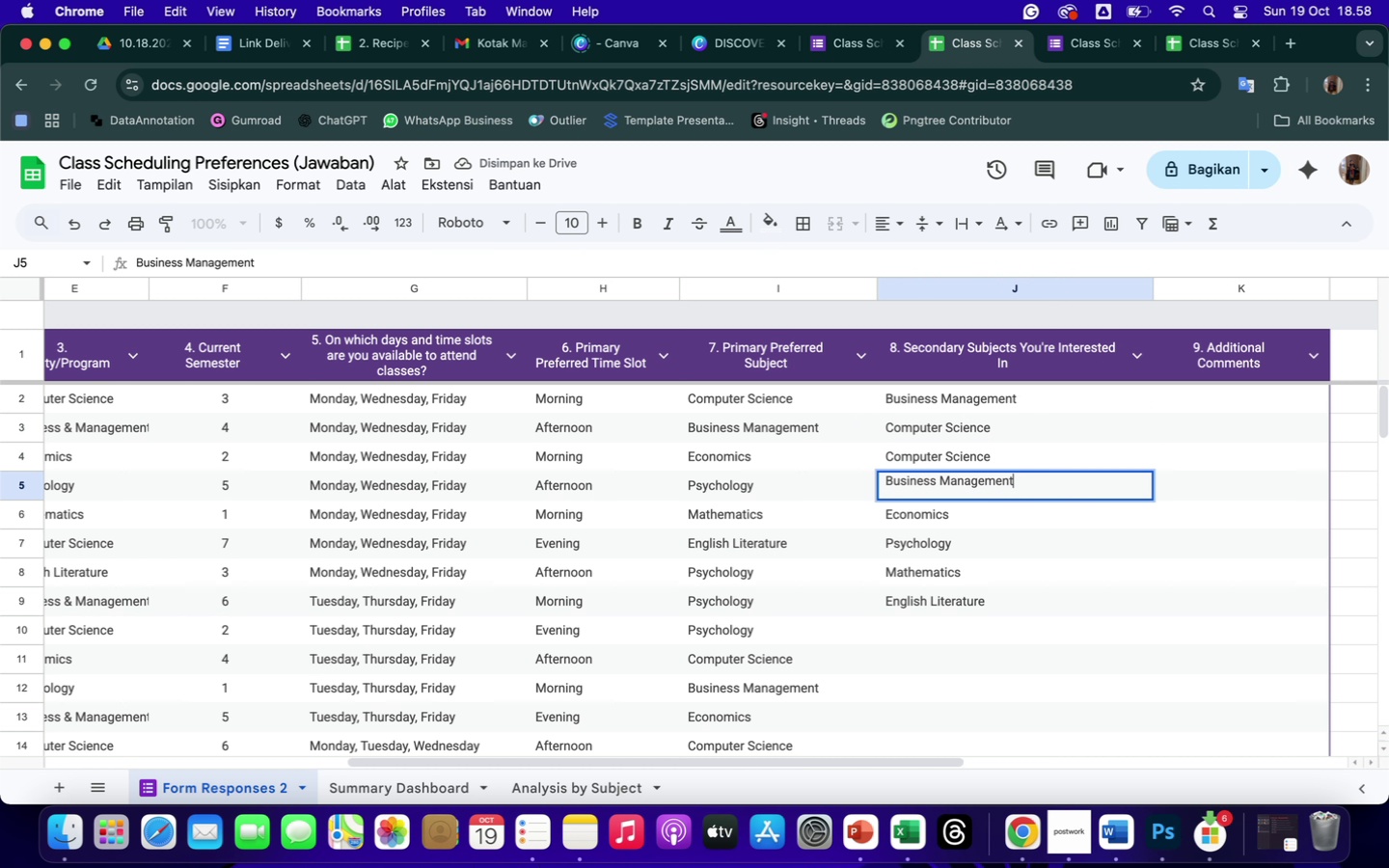 
key(Enter)
 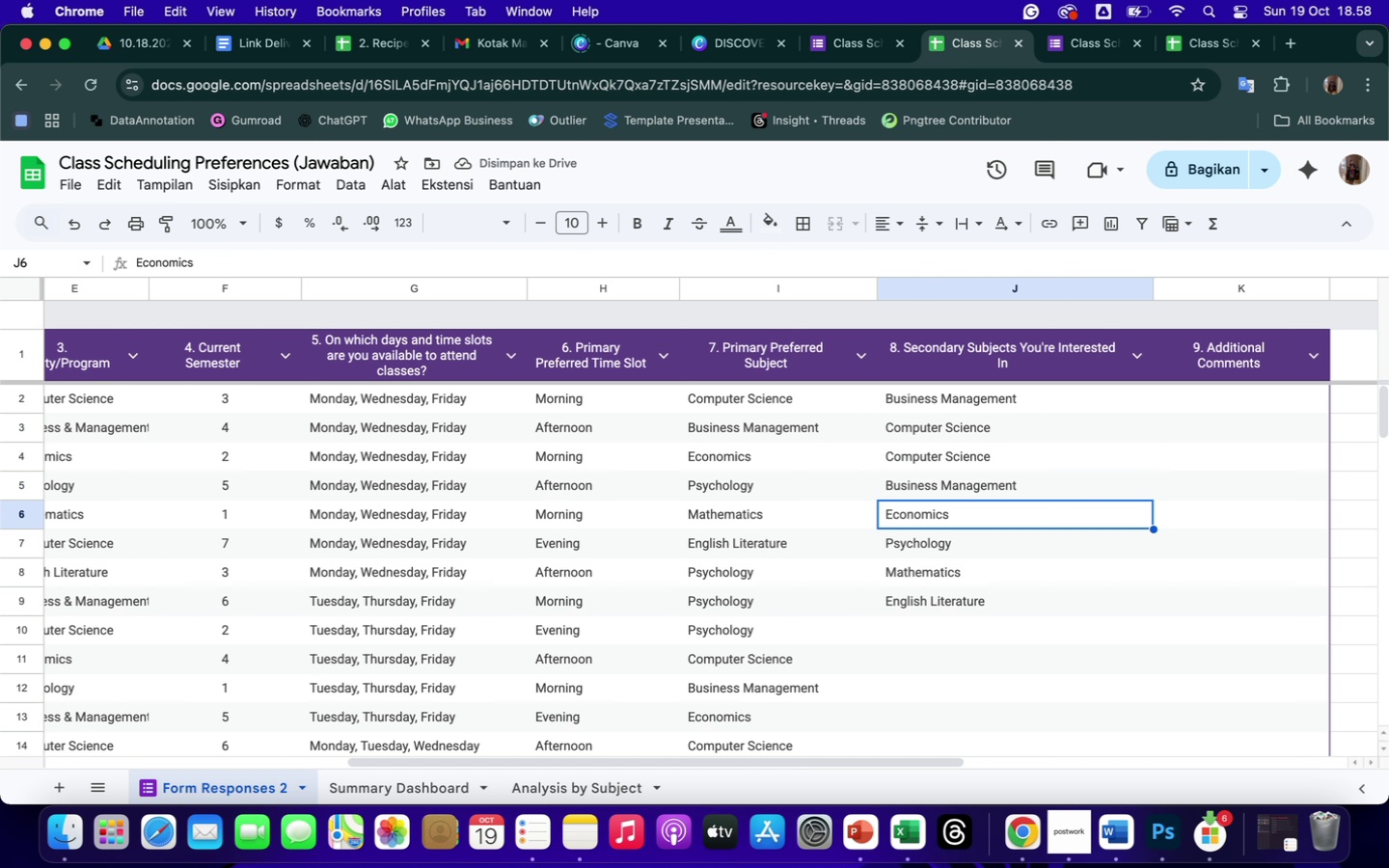 
key(Enter)
 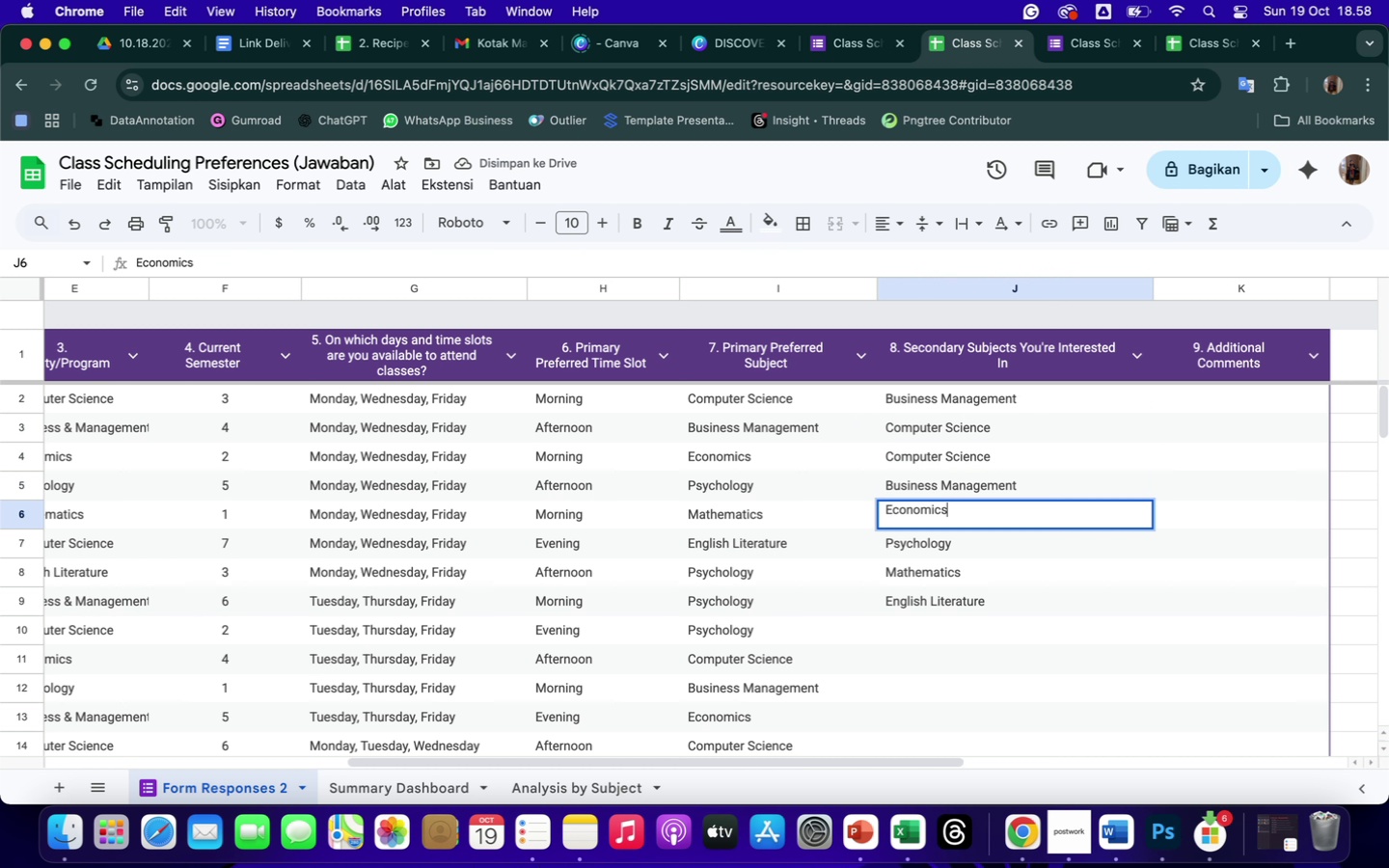 
key(Enter)
 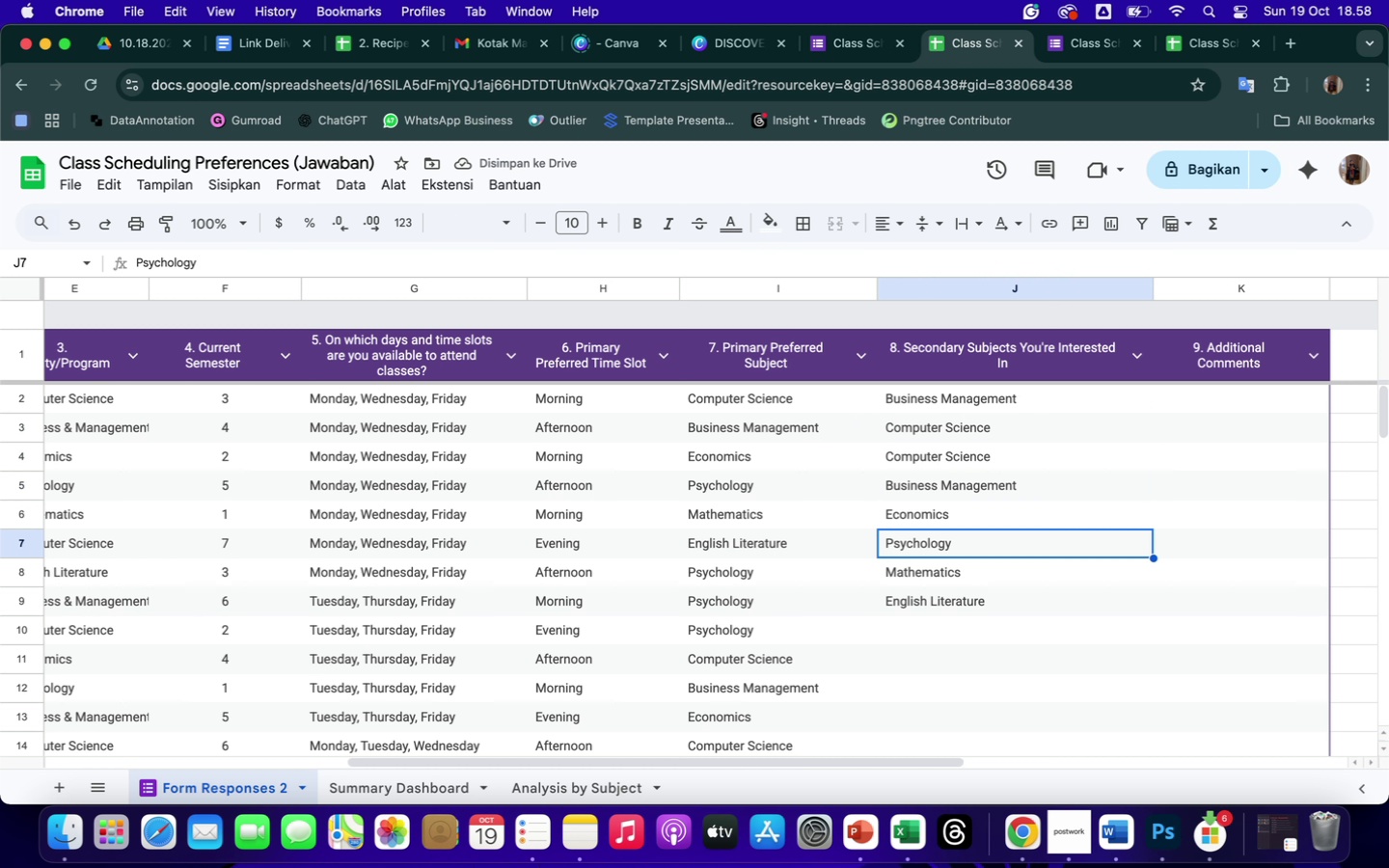 
key(Enter)
 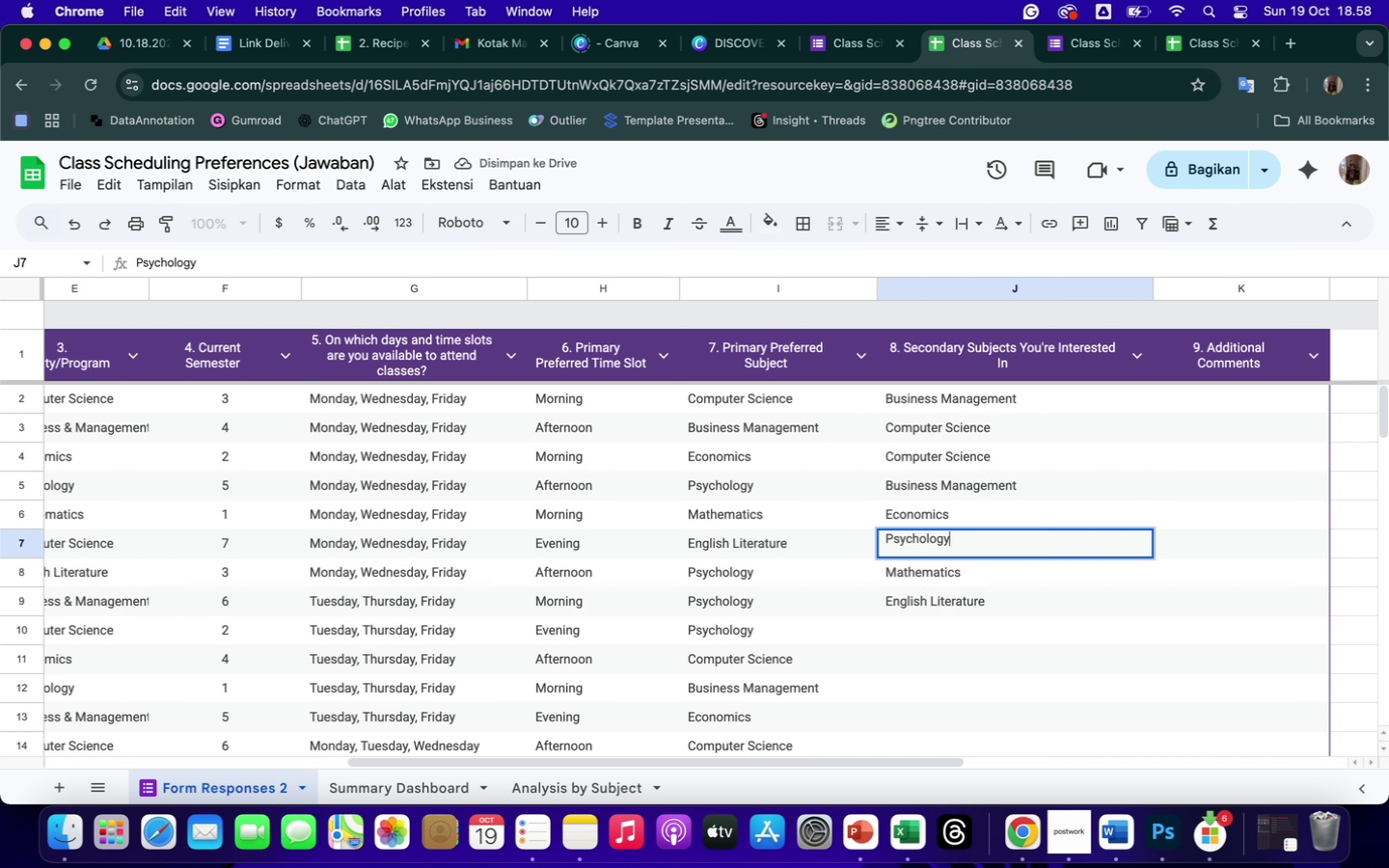 
key(Enter)
 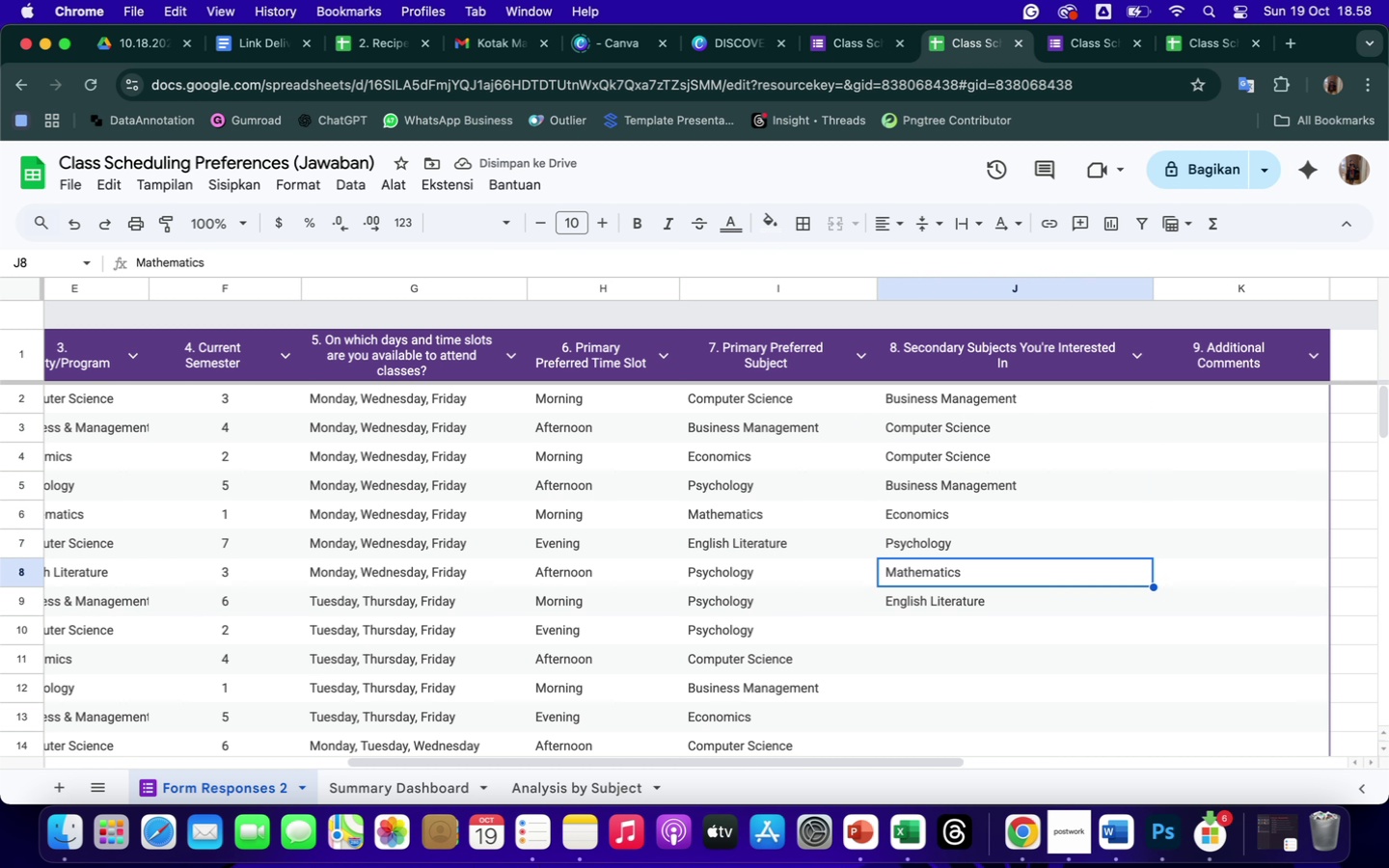 
key(Enter)
 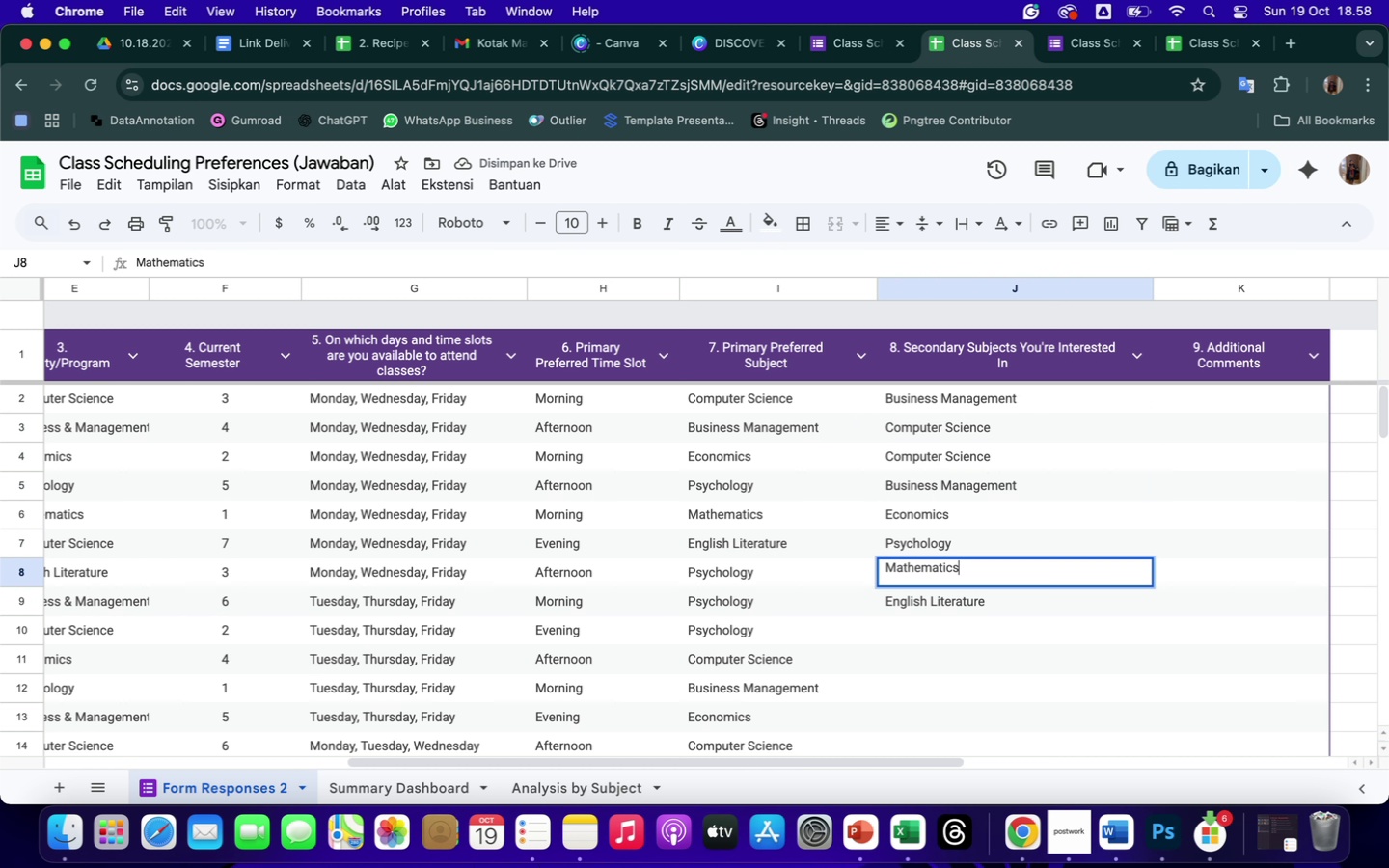 
key(Enter)
 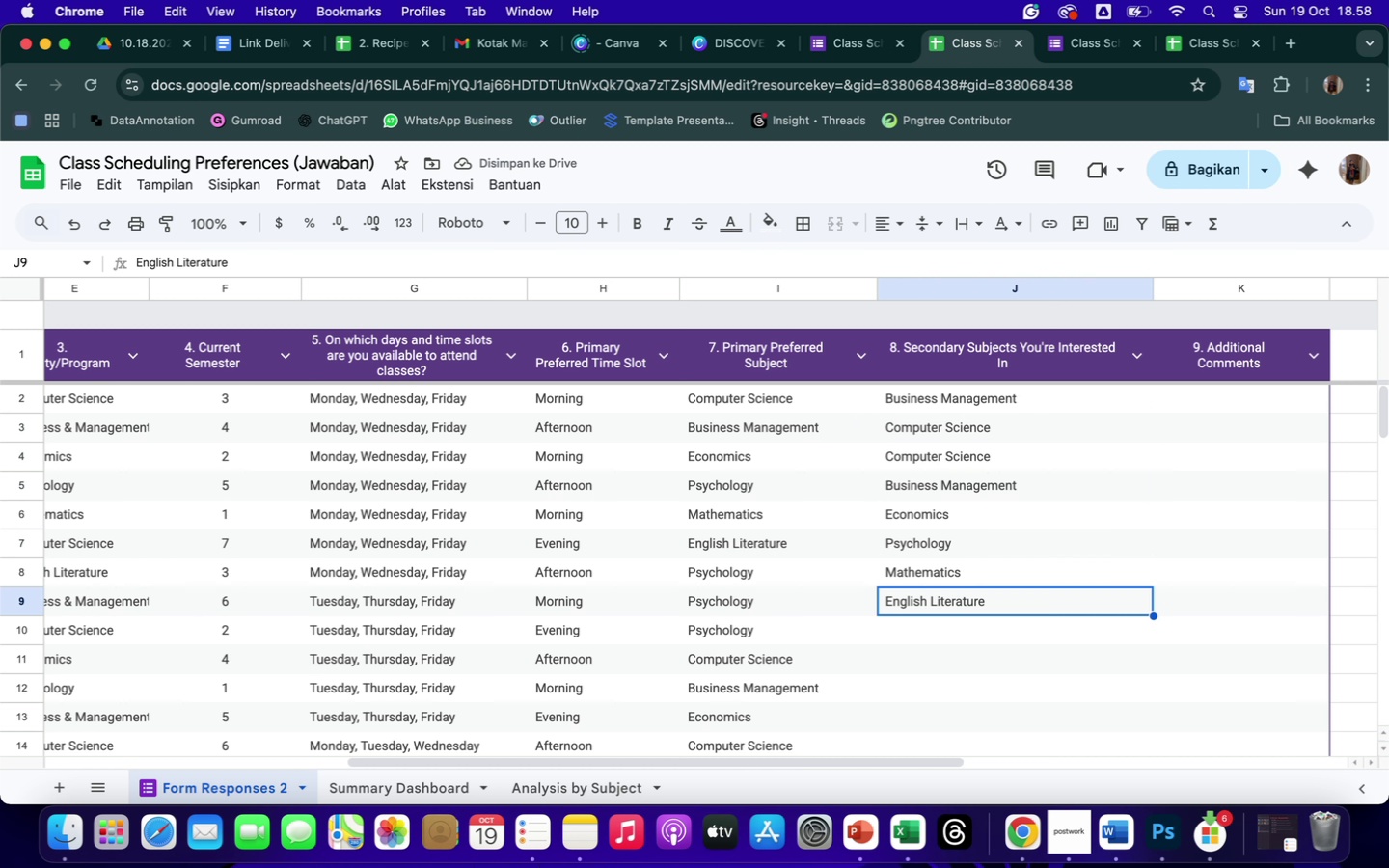 
key(Enter)
 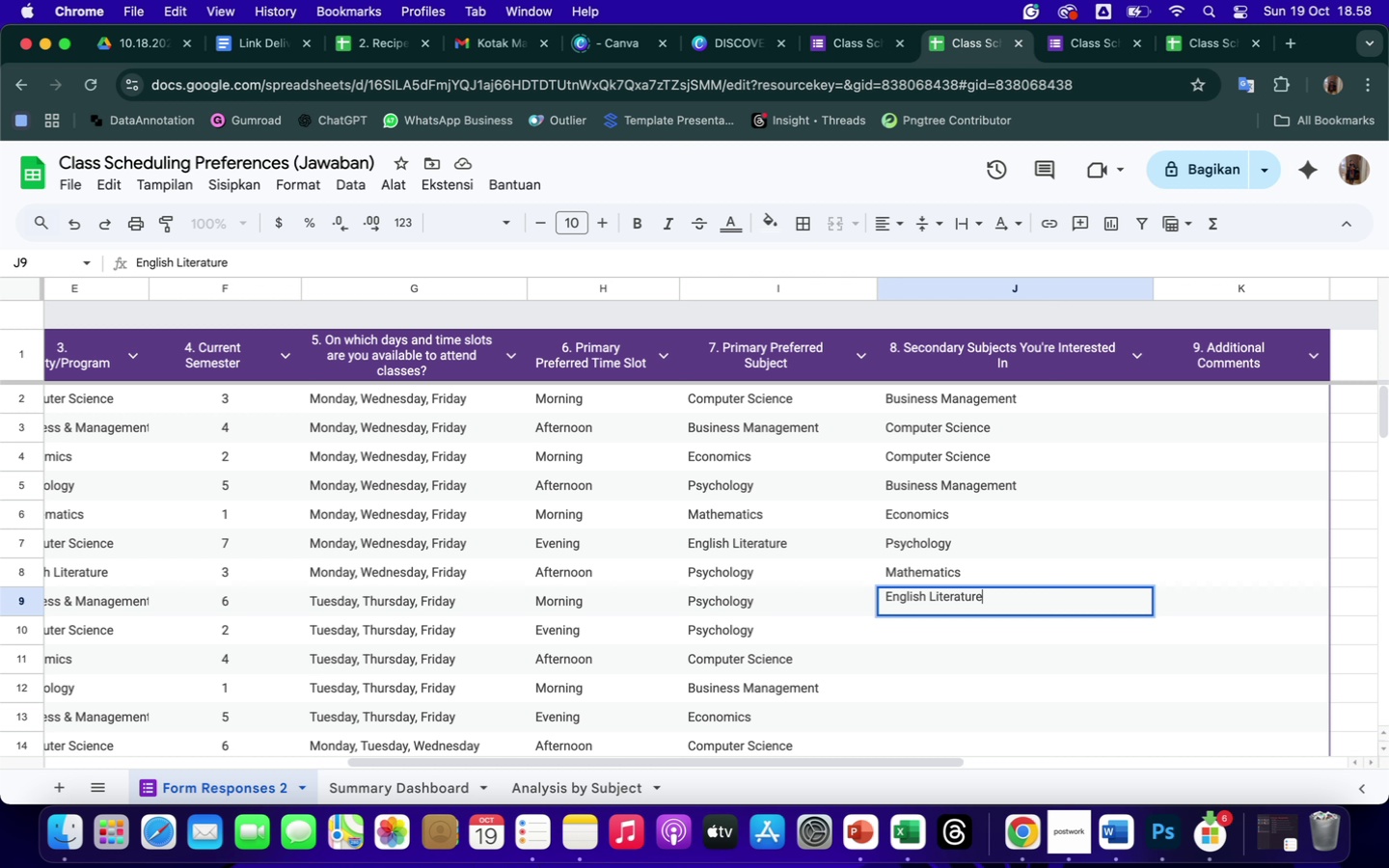 
key(Enter)
 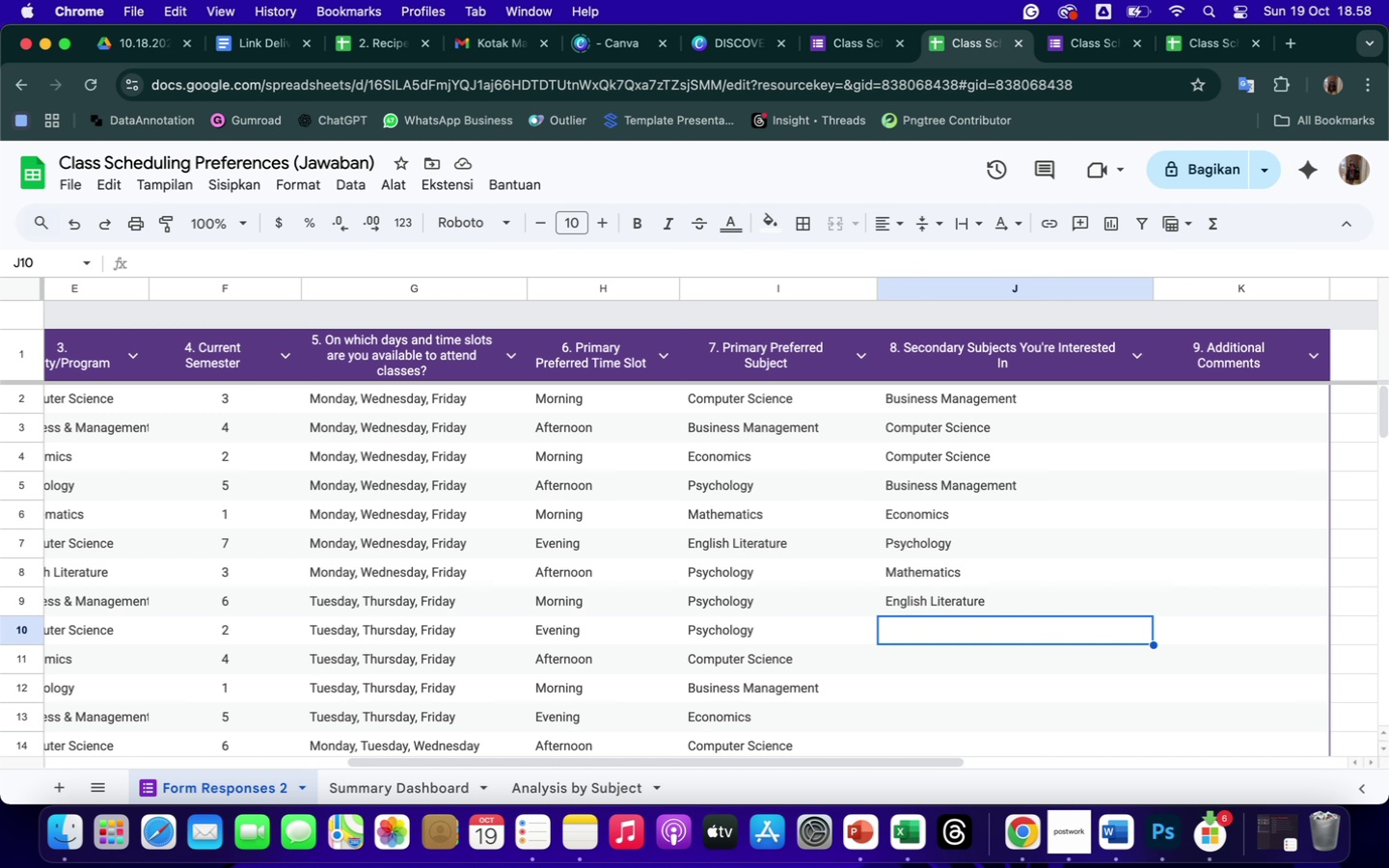 
hold_key(key=ShiftLeft, duration=0.65)
 